 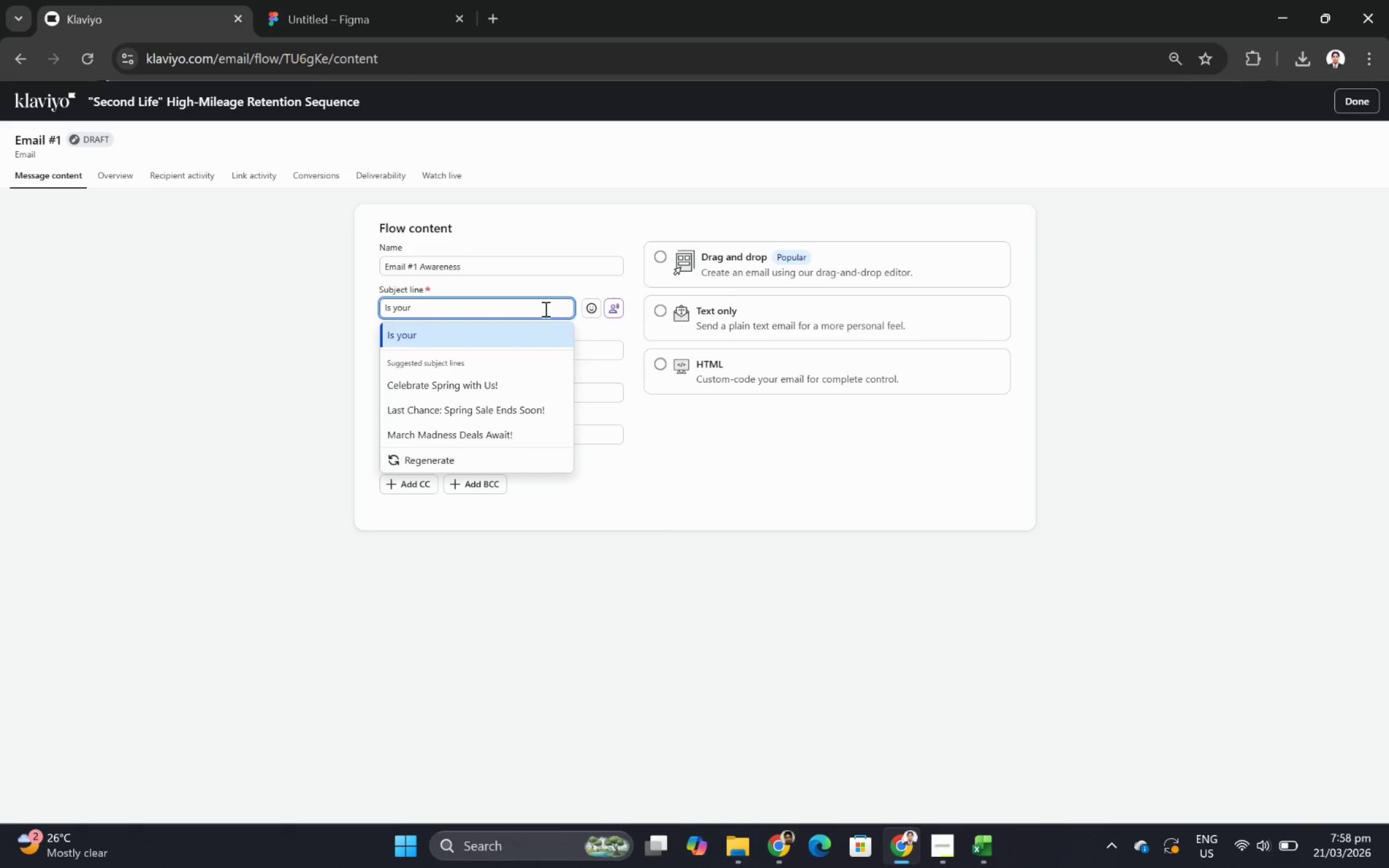 
left_click([762, 477])
 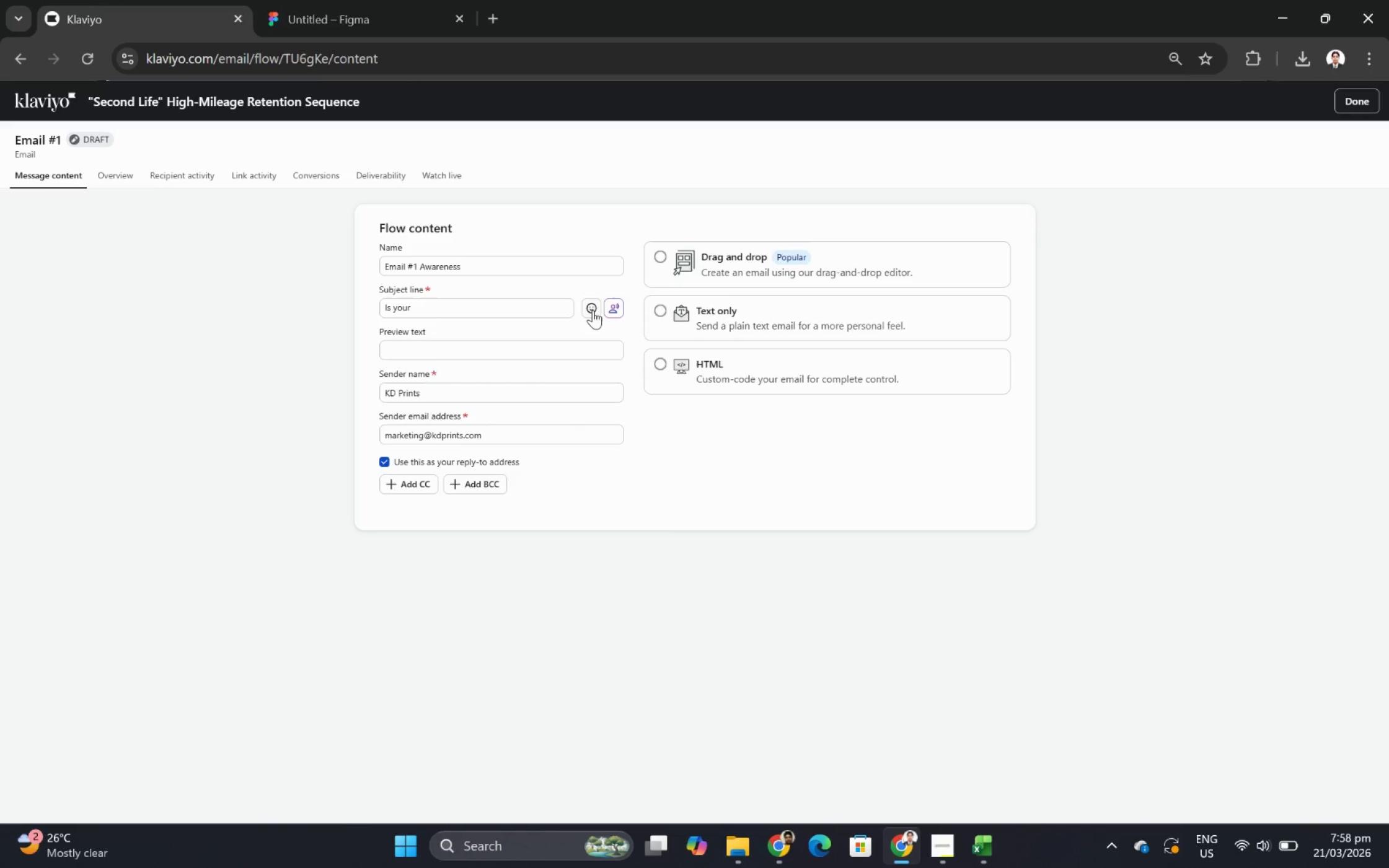 
wait(5.08)
 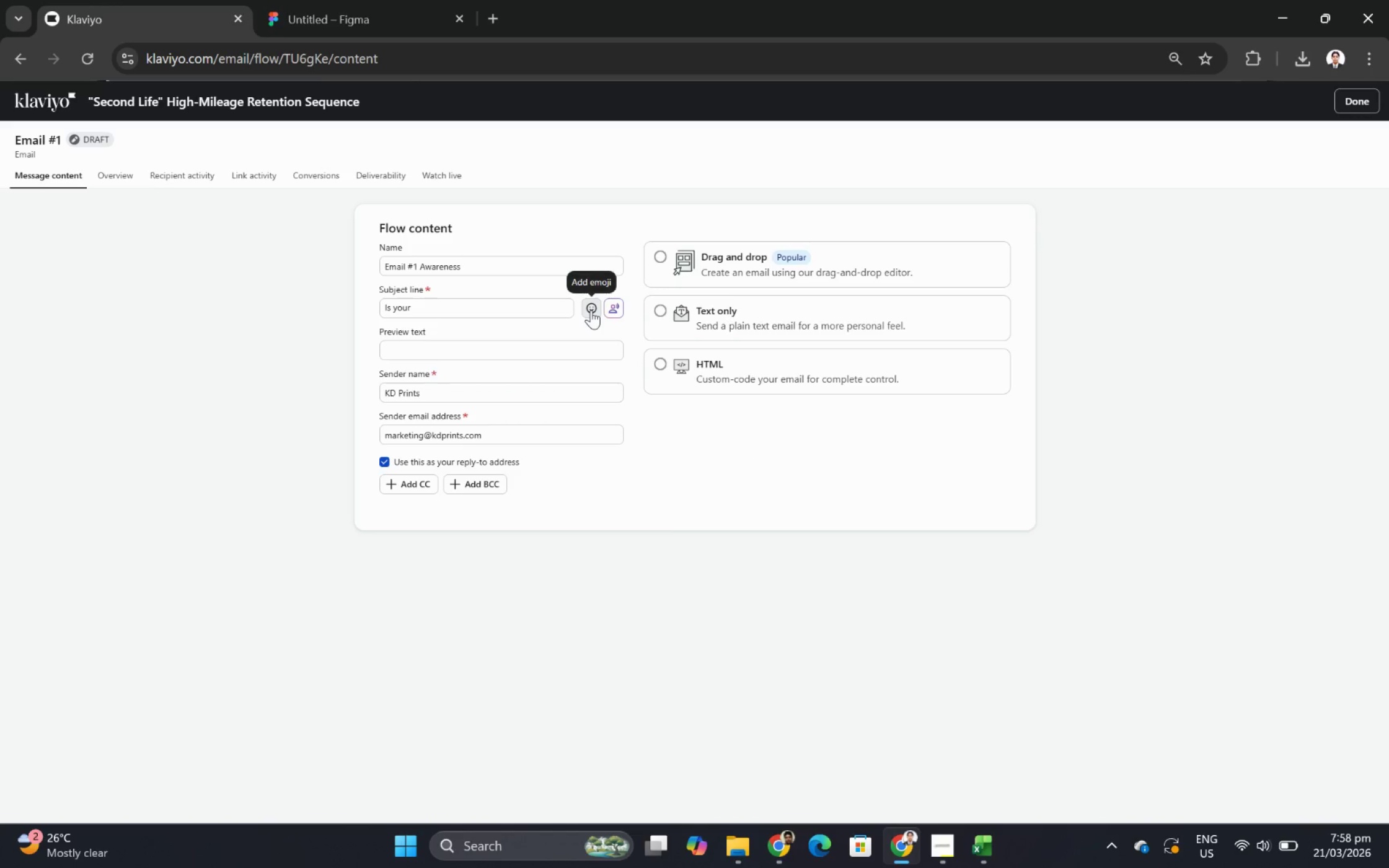 
left_click([616, 310])
 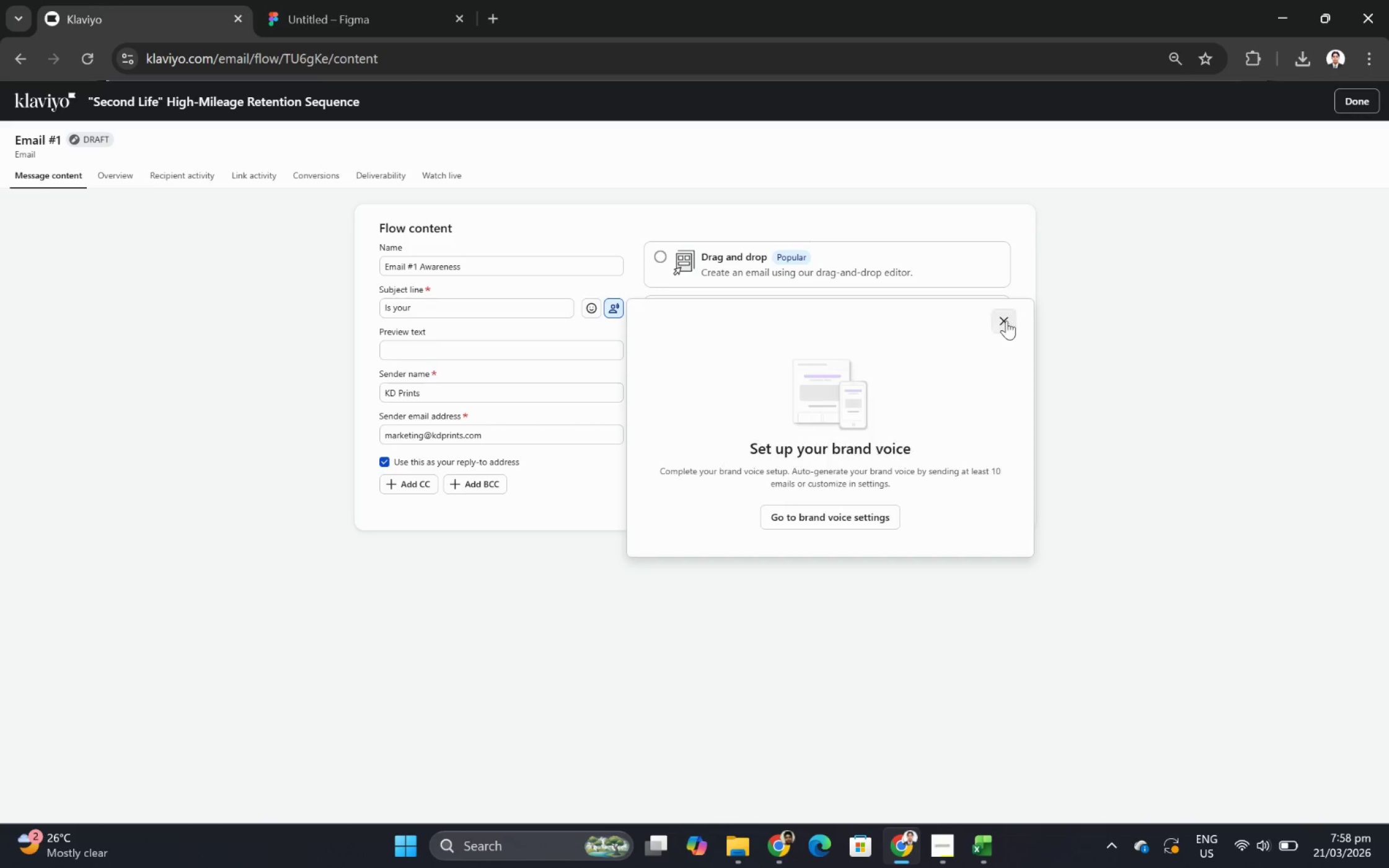 
left_click([1007, 320])
 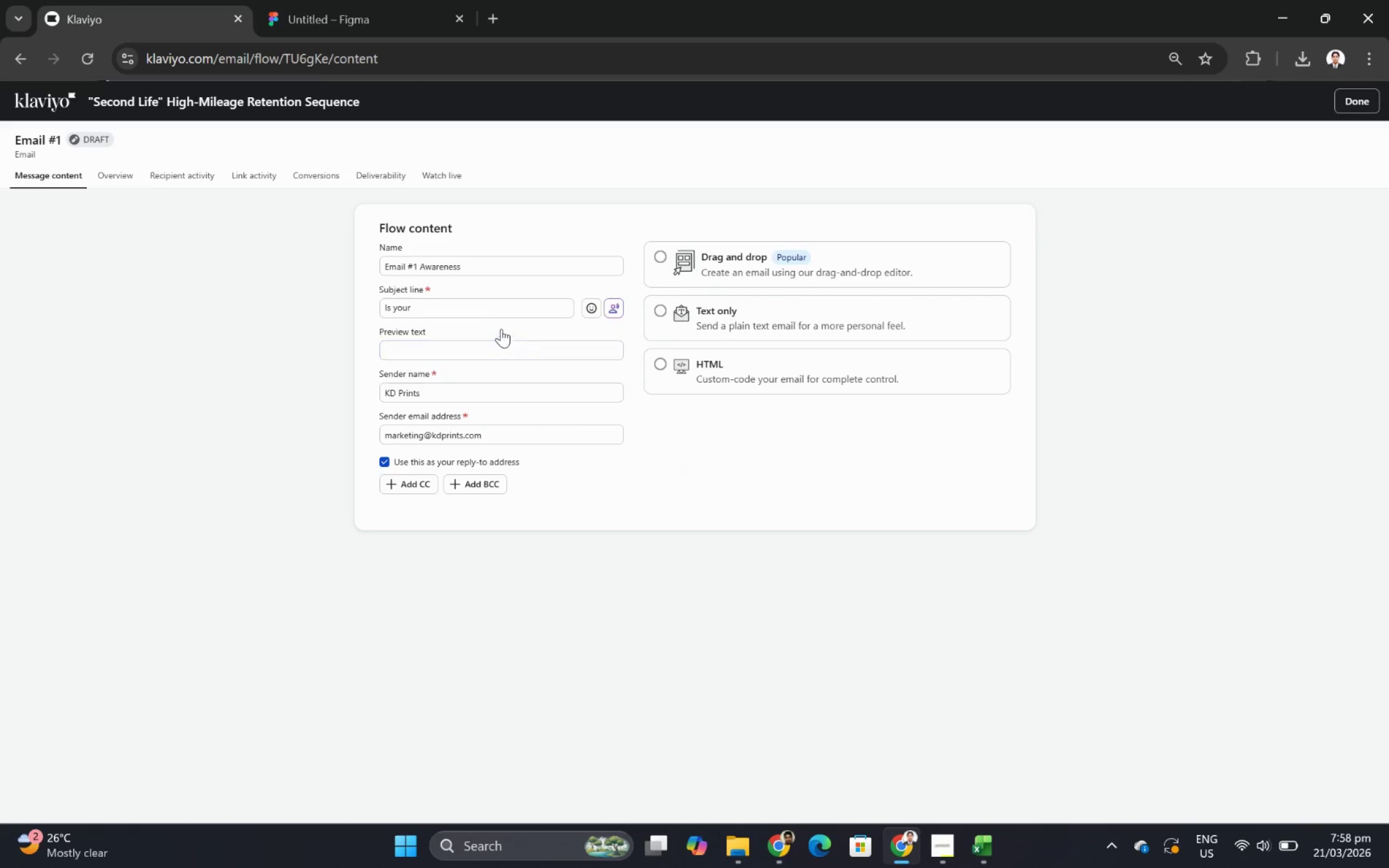 
left_click([495, 309])
 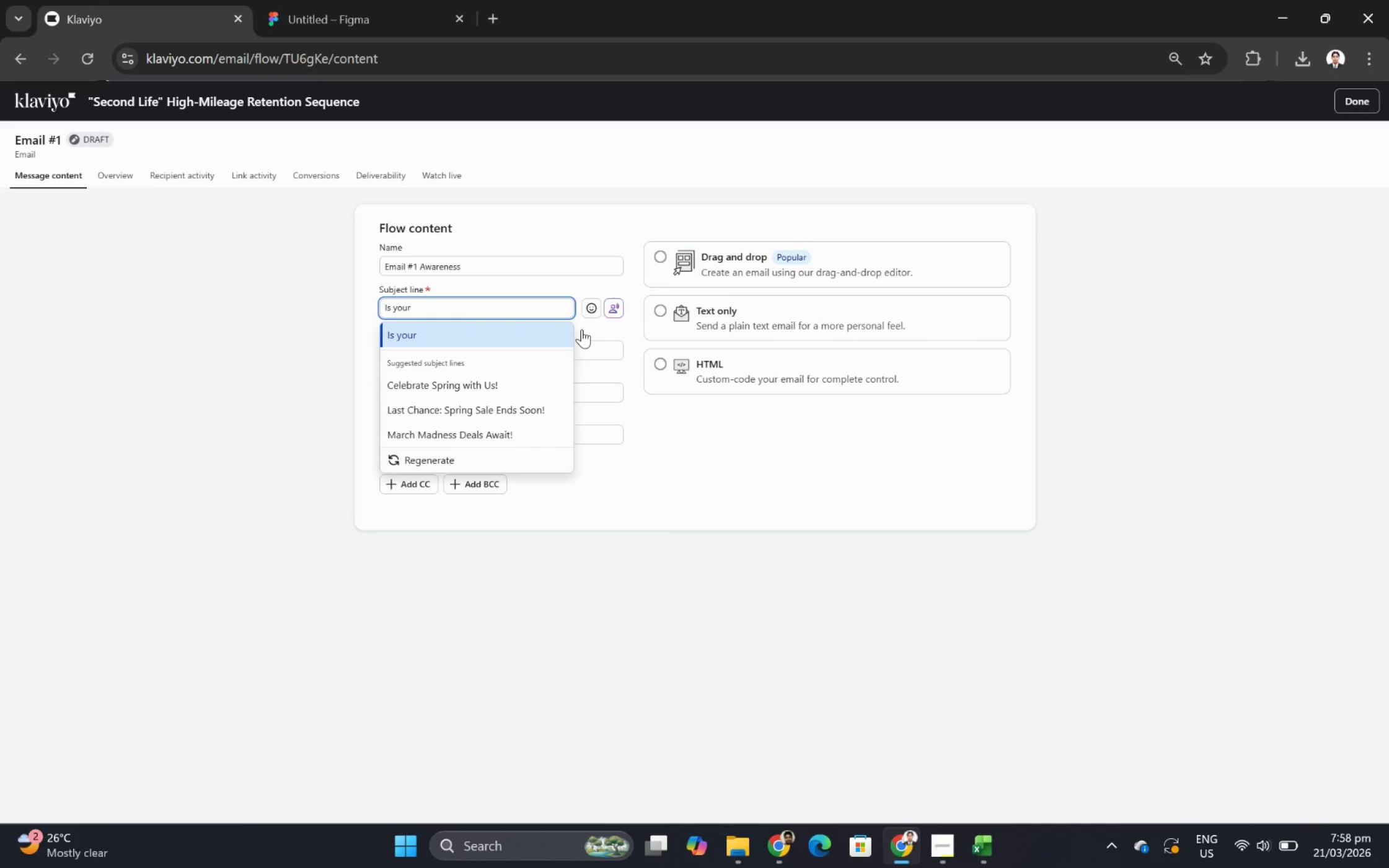 
wait(16.75)
 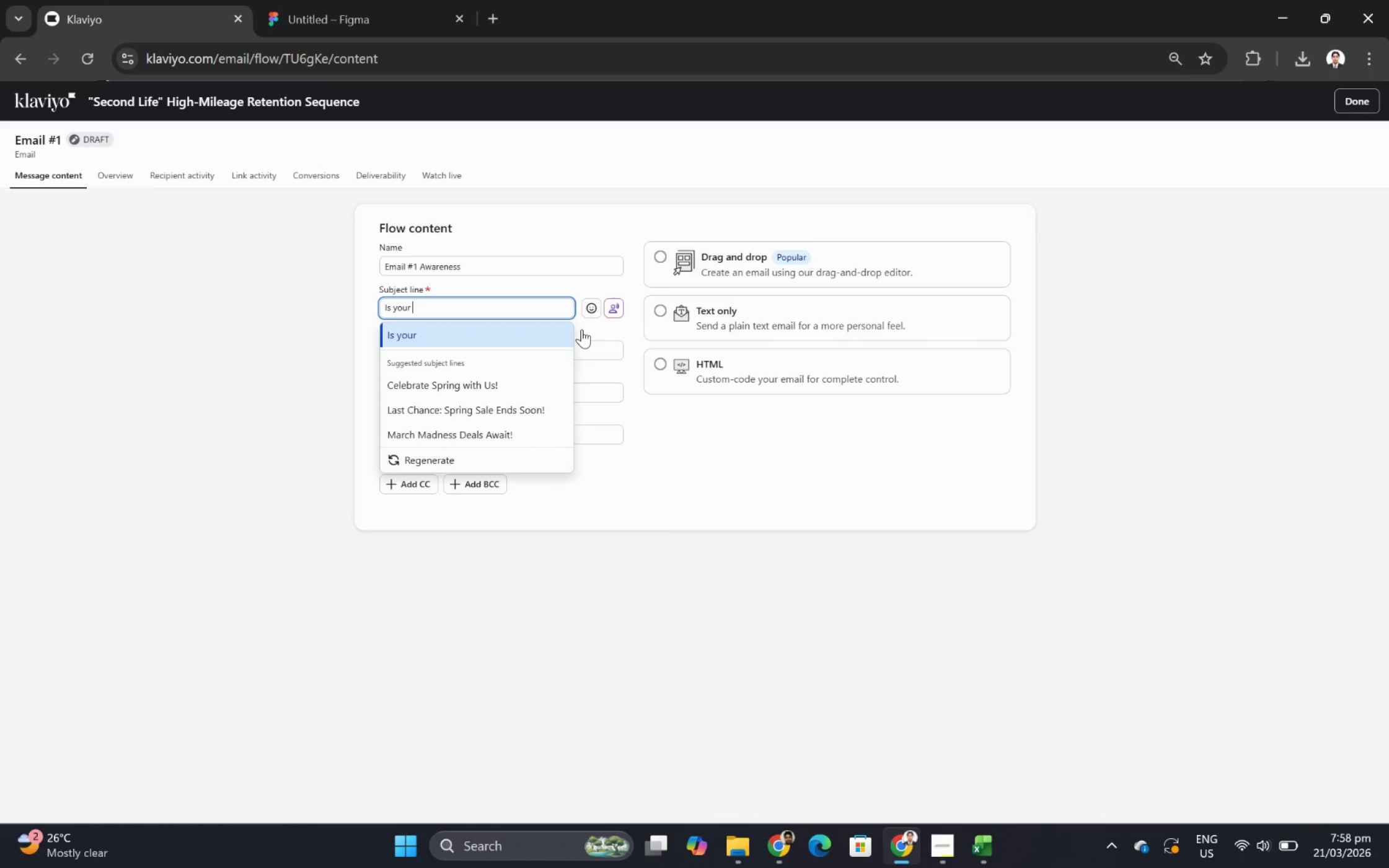 
type({{ vehicle)
 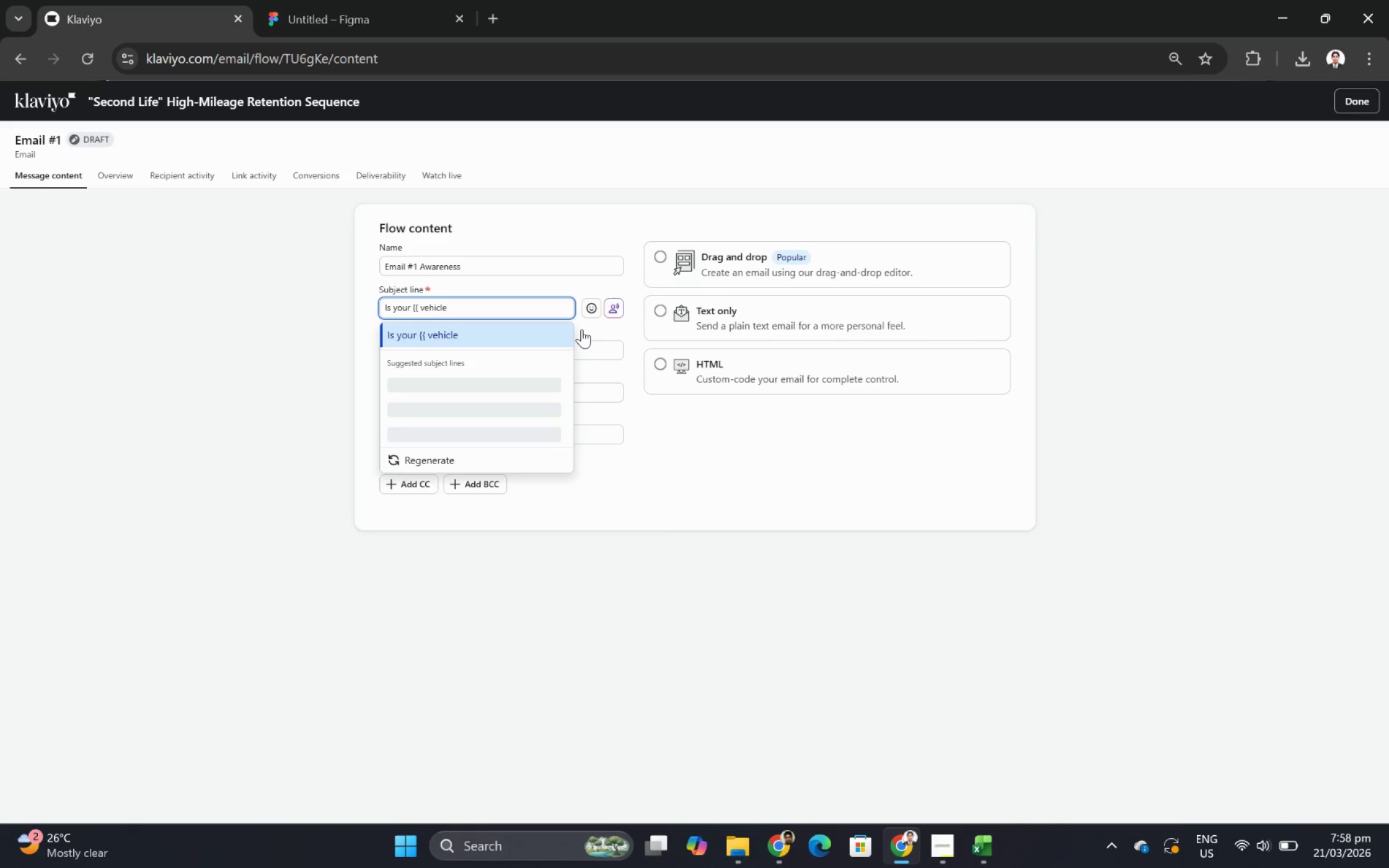 
type(_make}})
 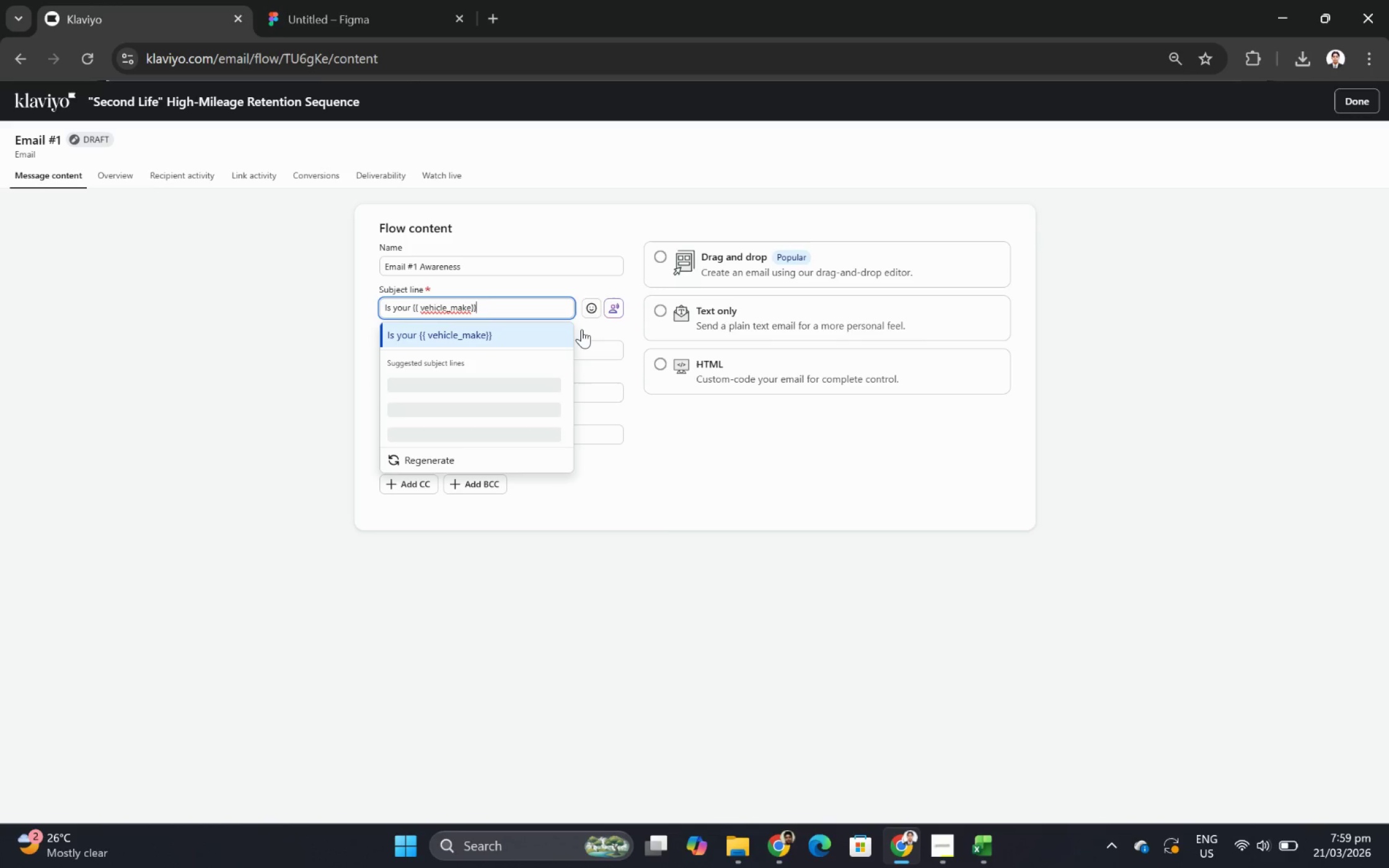 
type( {{ vehicle)
 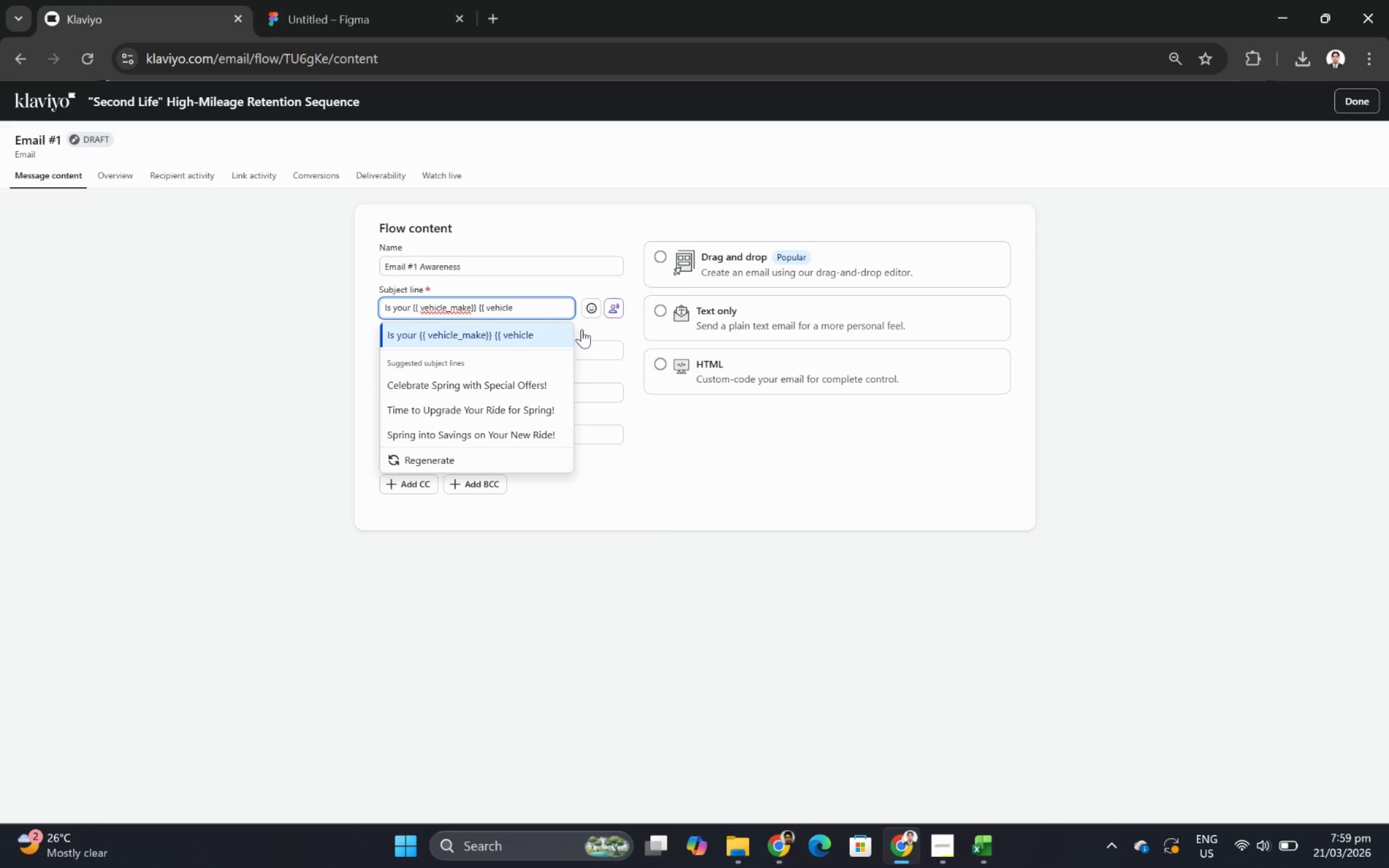 
wait(7.12)
 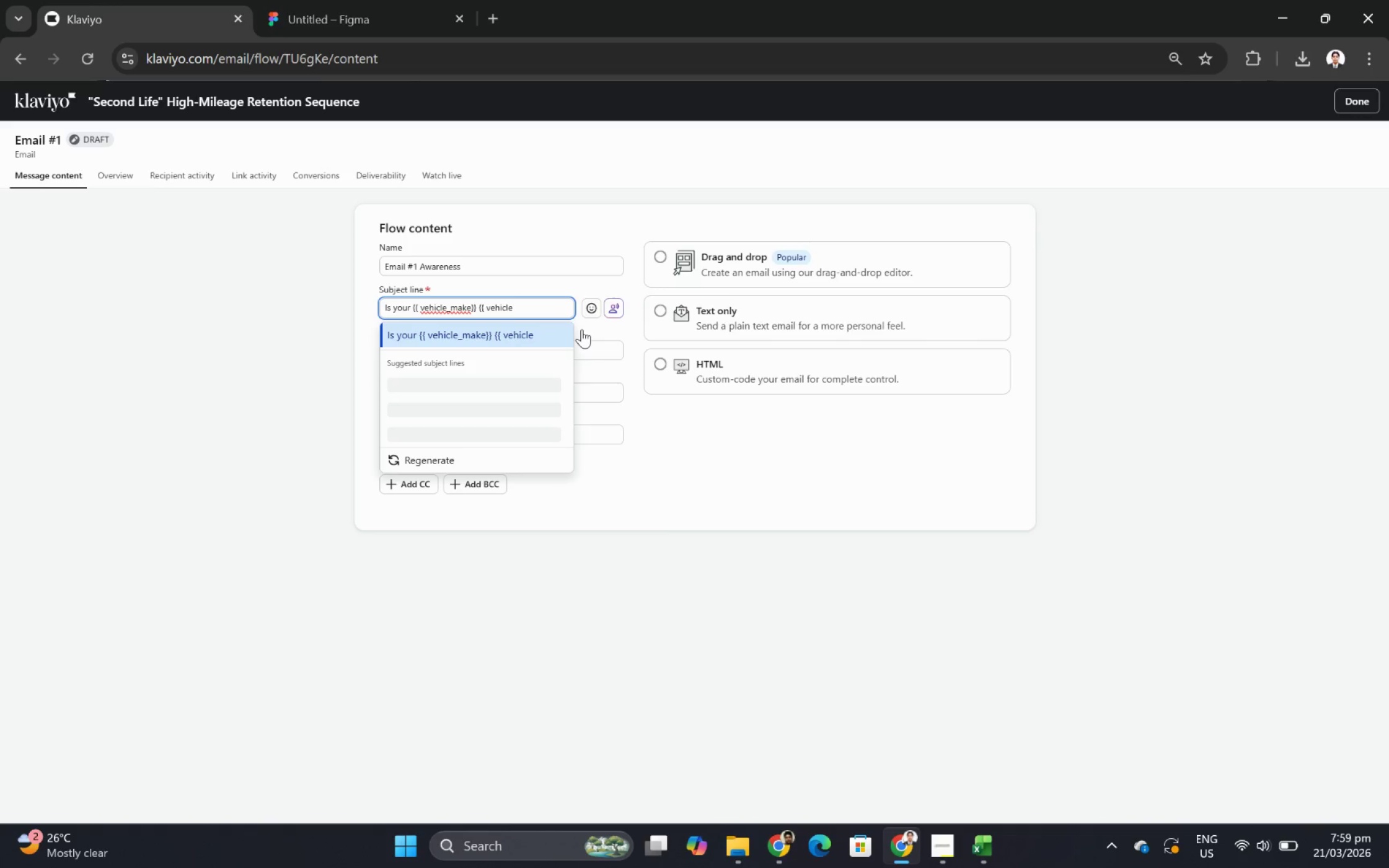 
left_click([622, 334])
 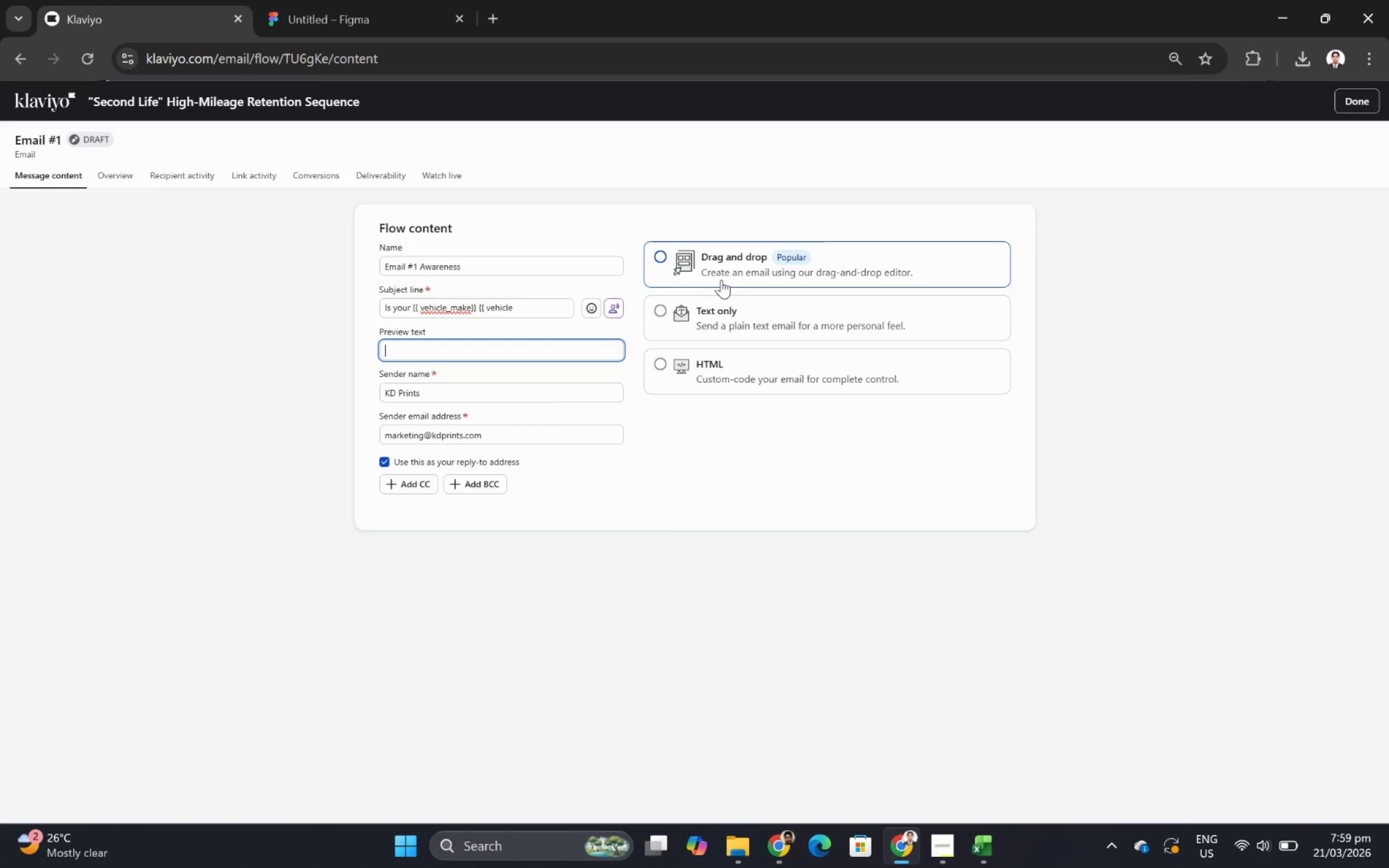 
left_click([723, 268])
 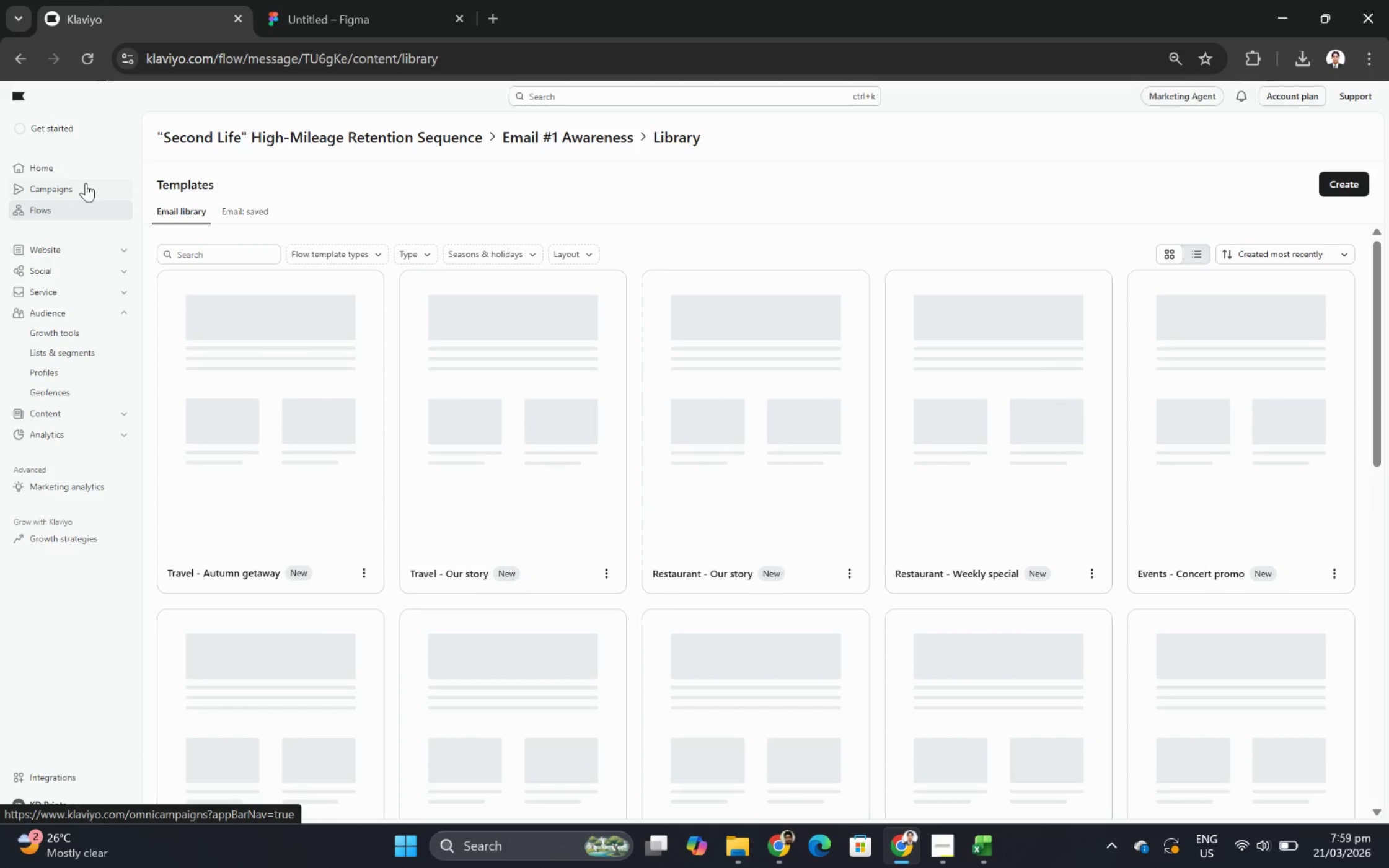 
wait(10.39)
 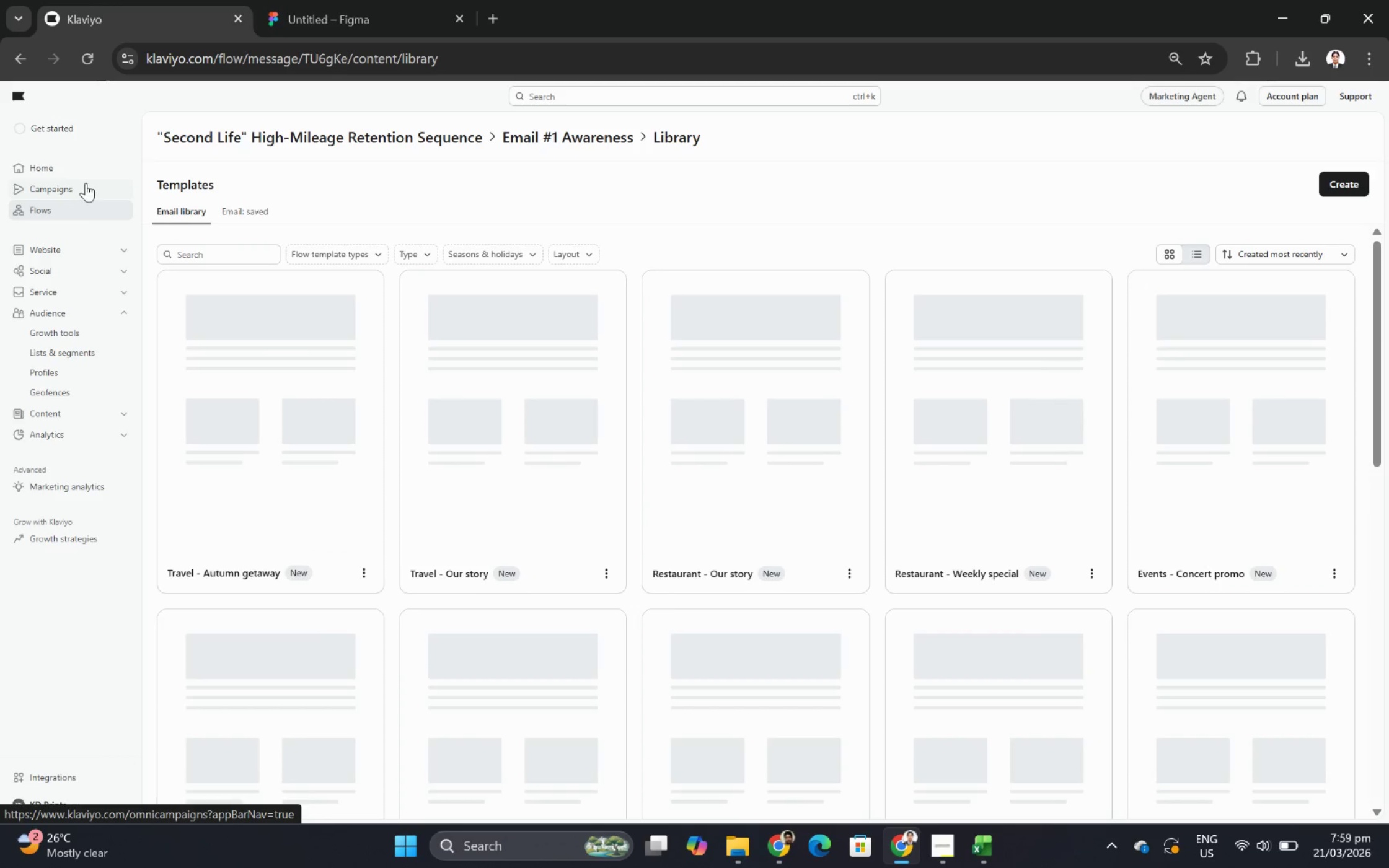 
left_click([1354, 173])
 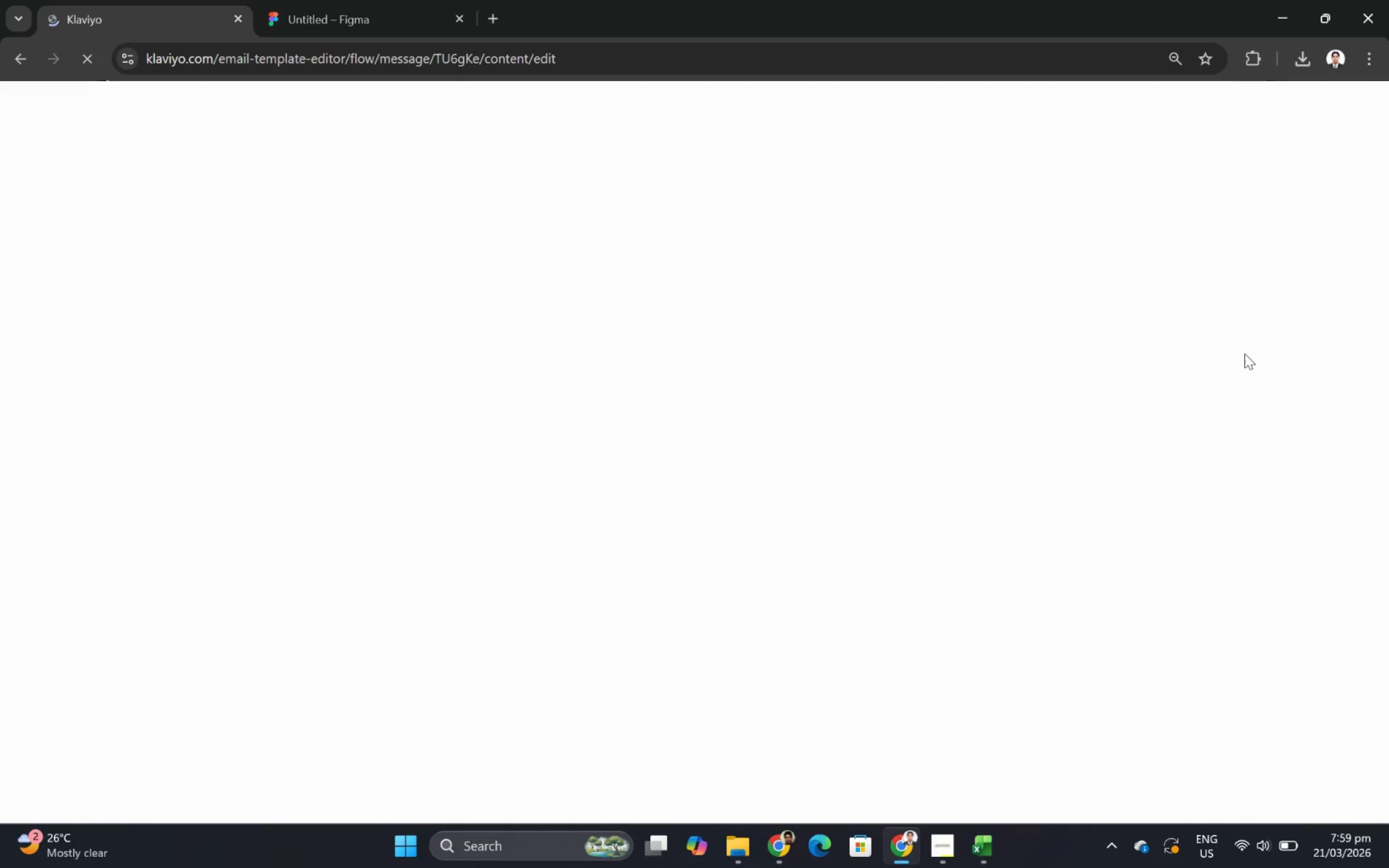 
wait(9.81)
 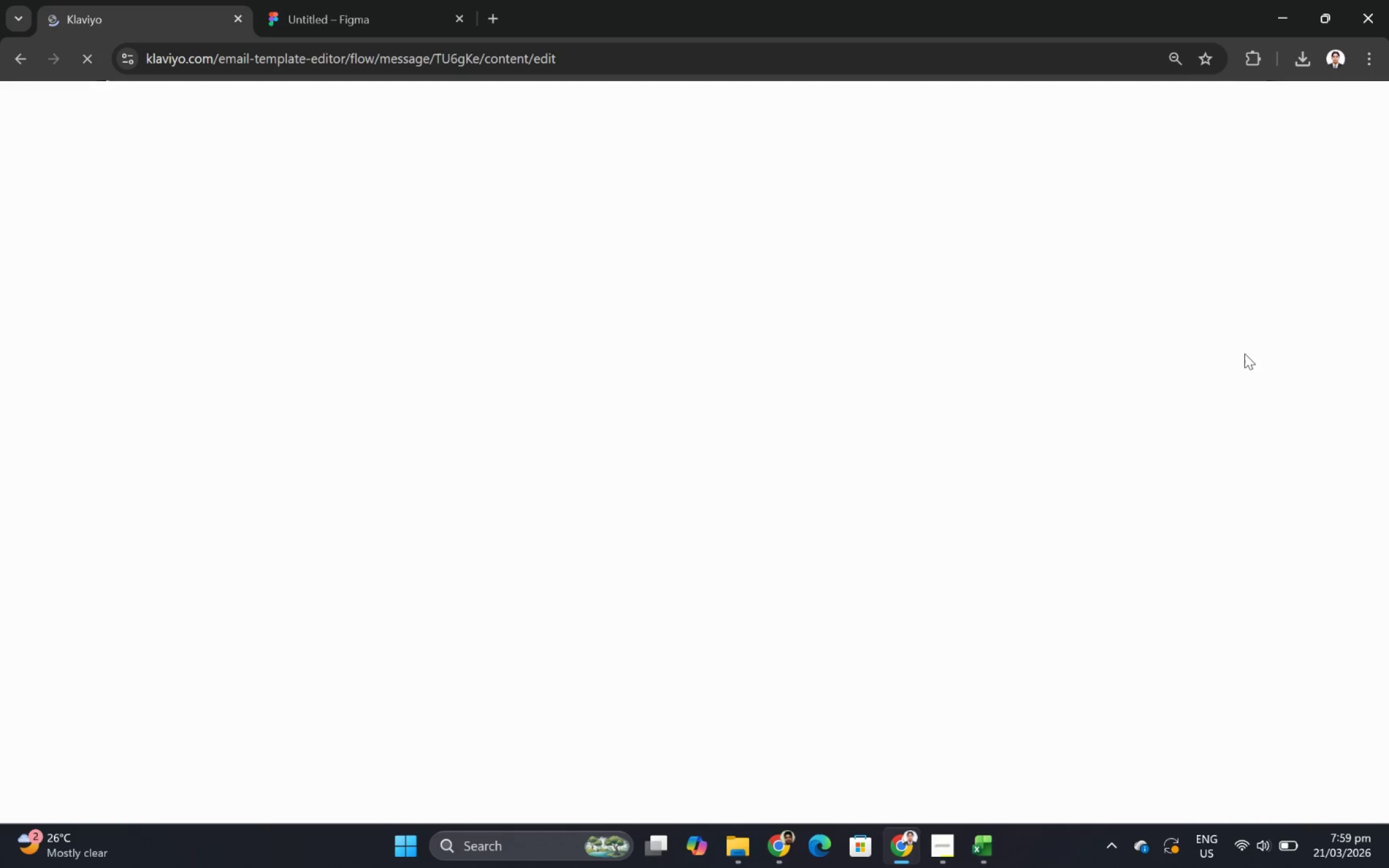 
left_click([479, 215])
 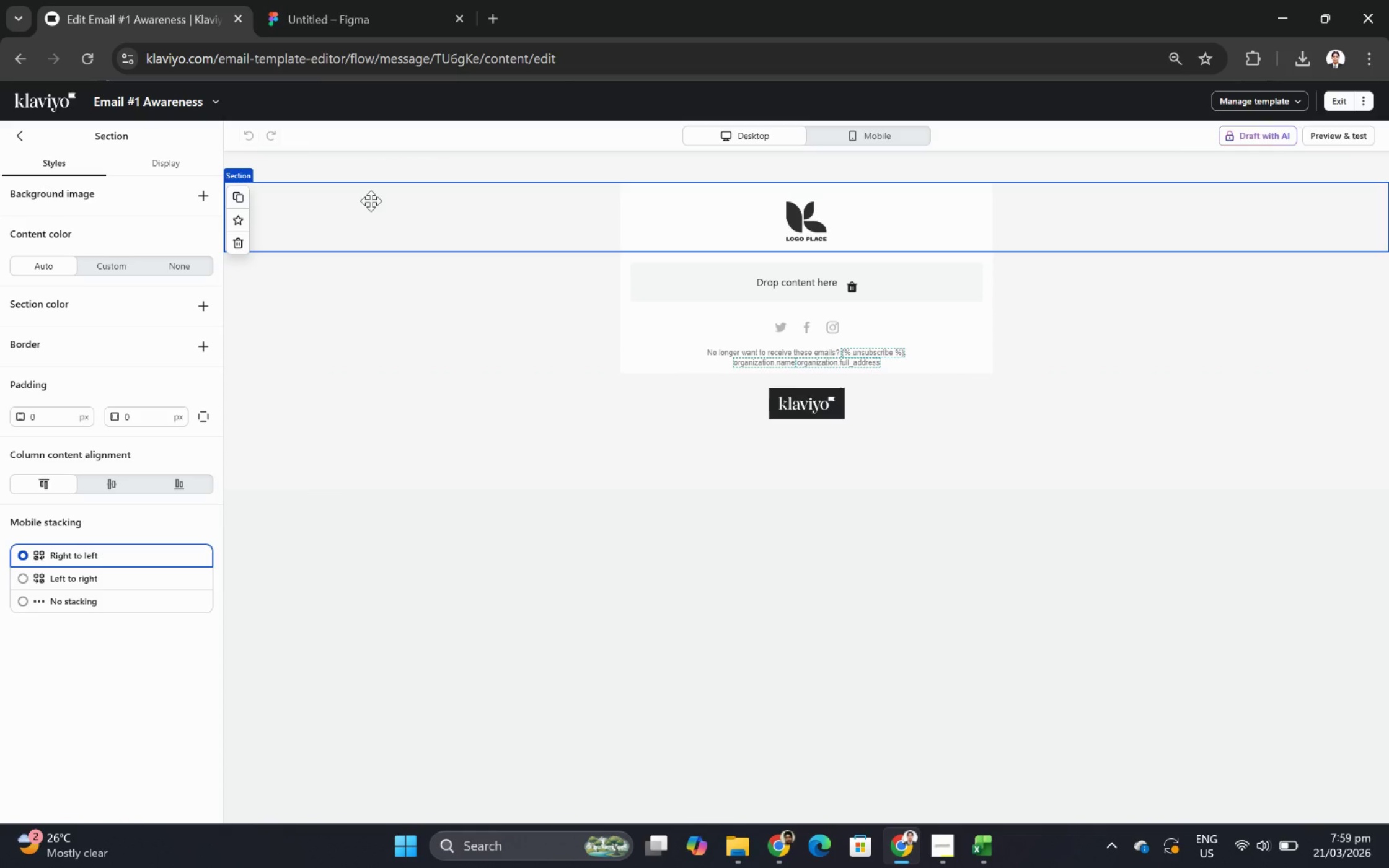 
wait(6.16)
 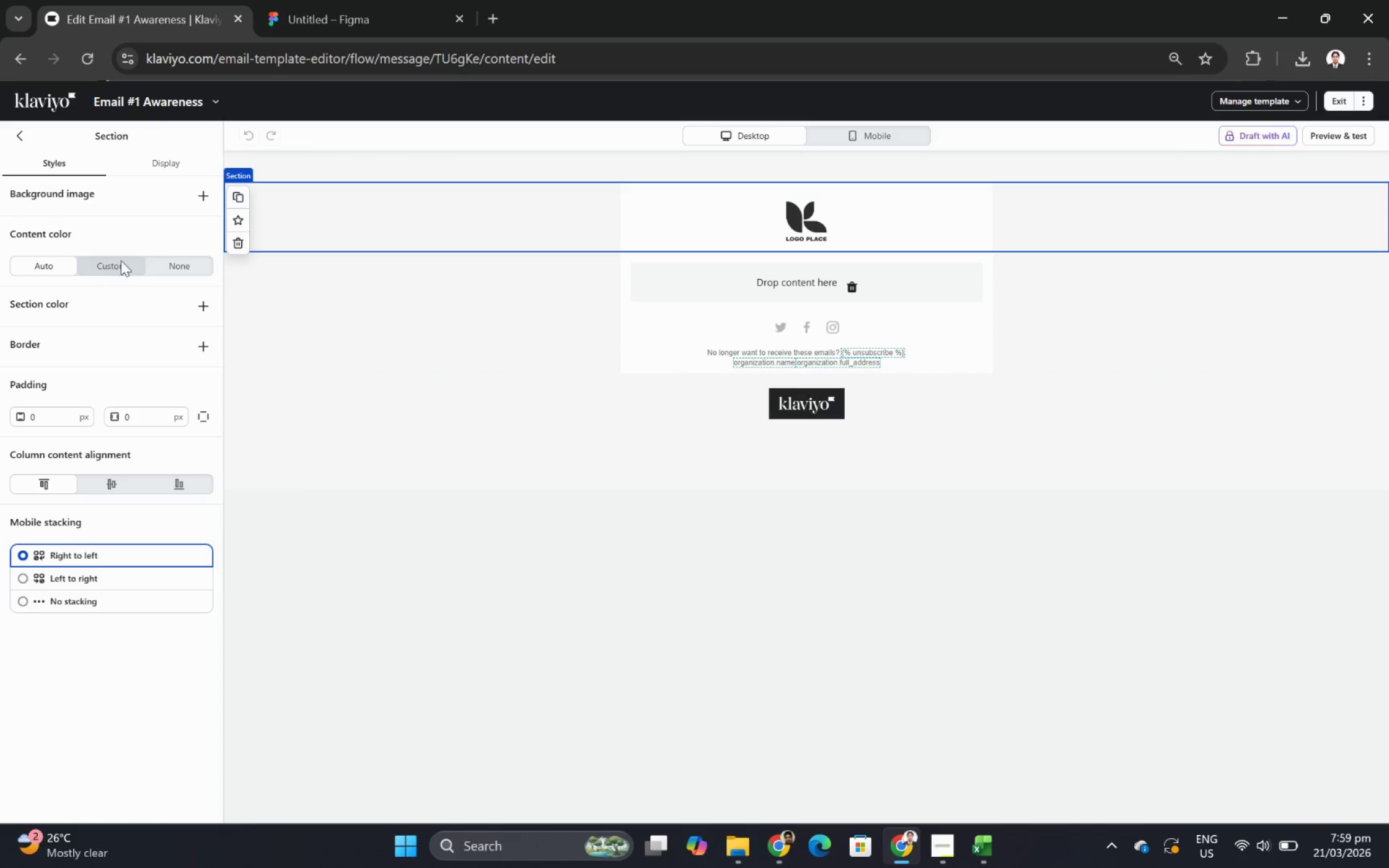 
left_click([24, 134])
 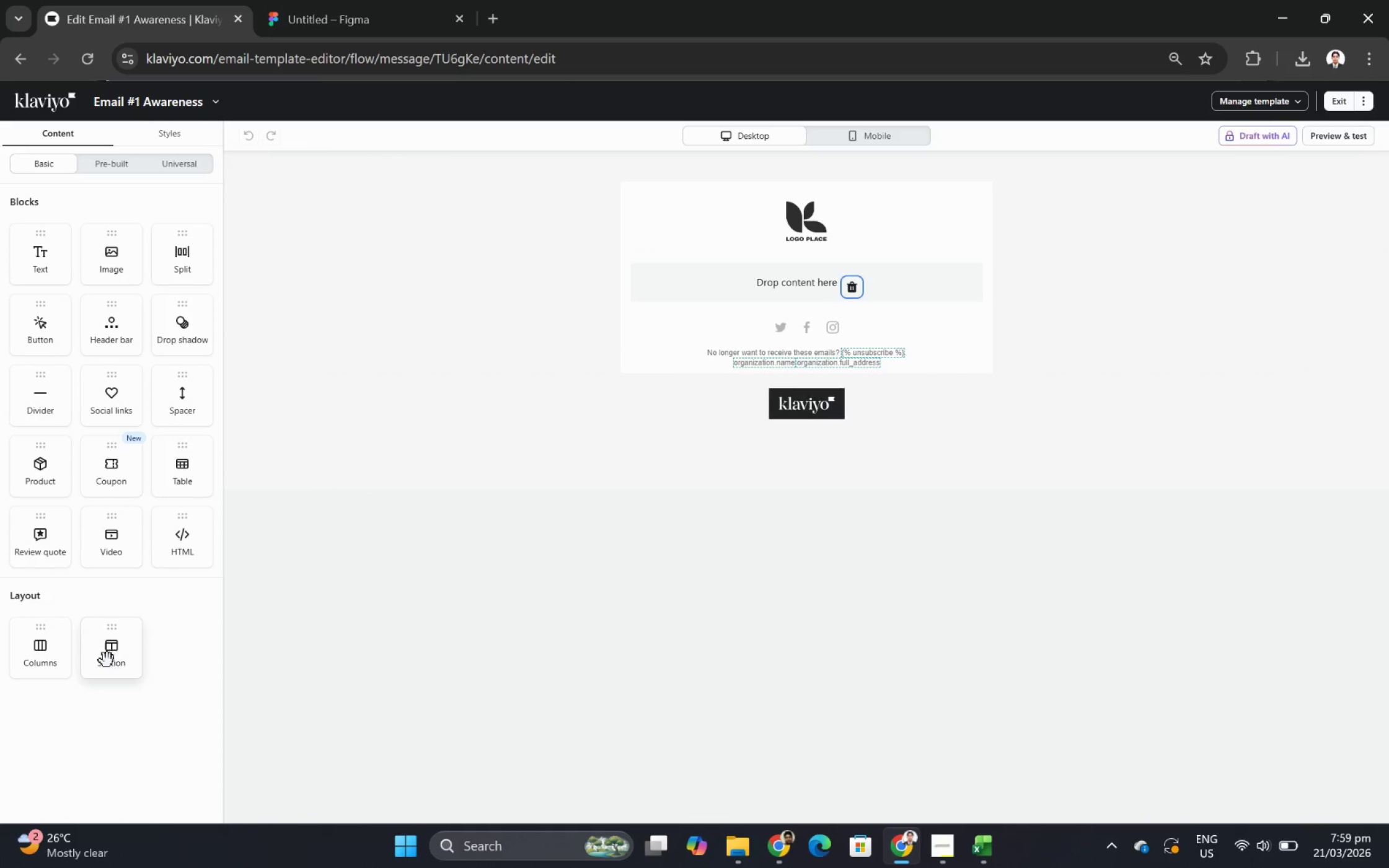 
left_click_drag(start_coordinate=[103, 657], to_coordinate=[591, 291])
 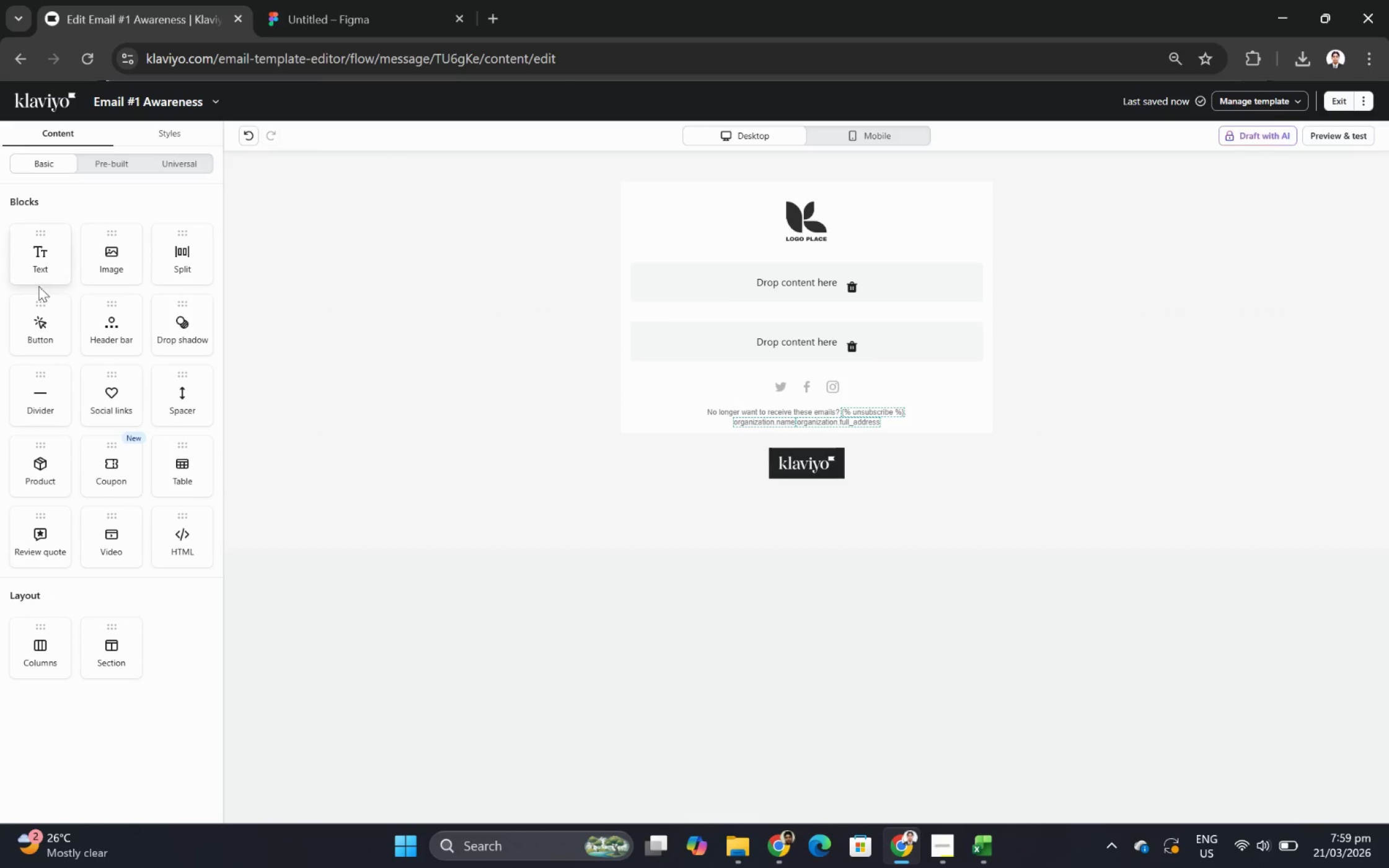 
left_click_drag(start_coordinate=[43, 259], to_coordinate=[756, 291])
 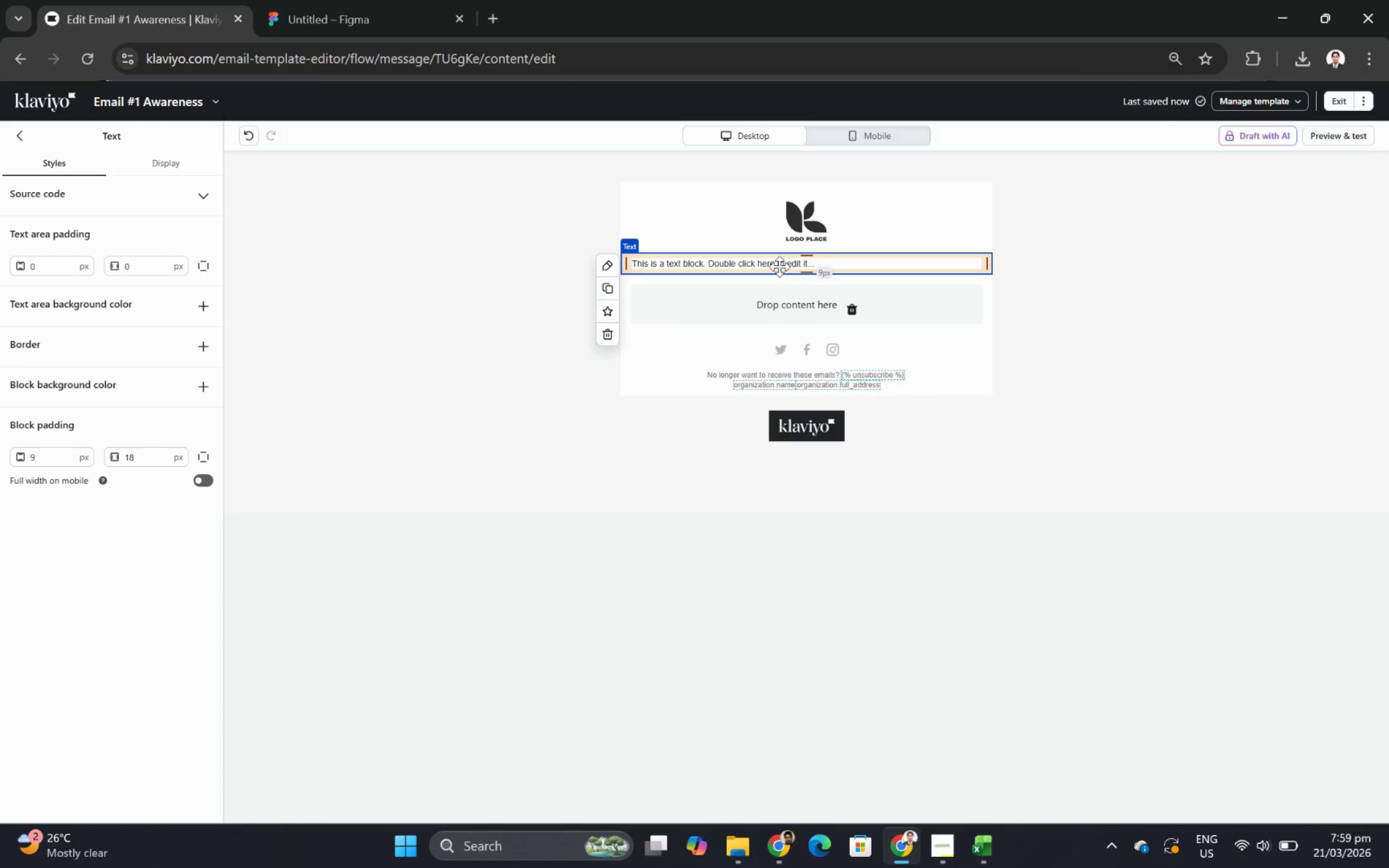 
double_click([780, 262])
 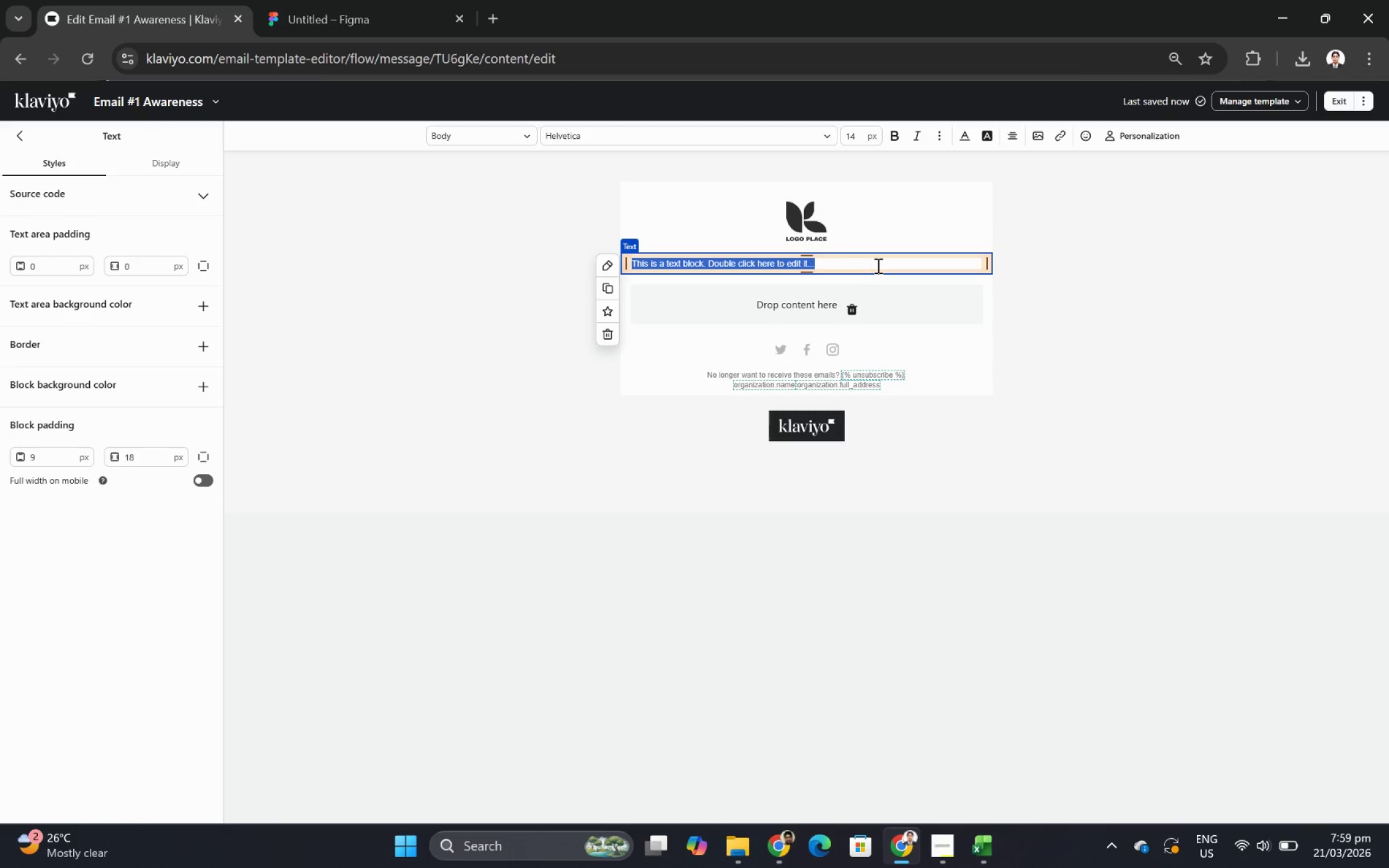 
type(Is your )
 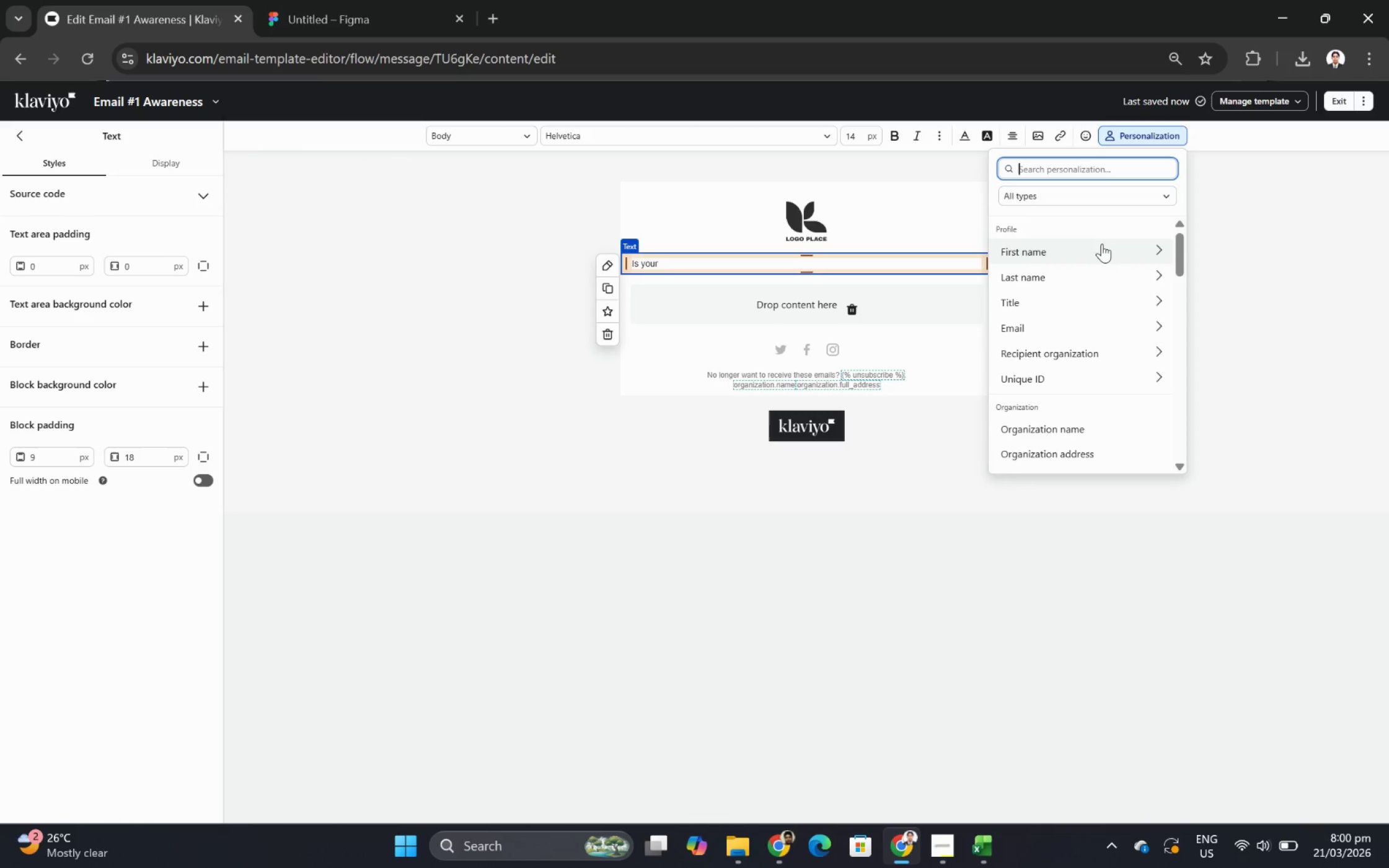 
wait(7.3)
 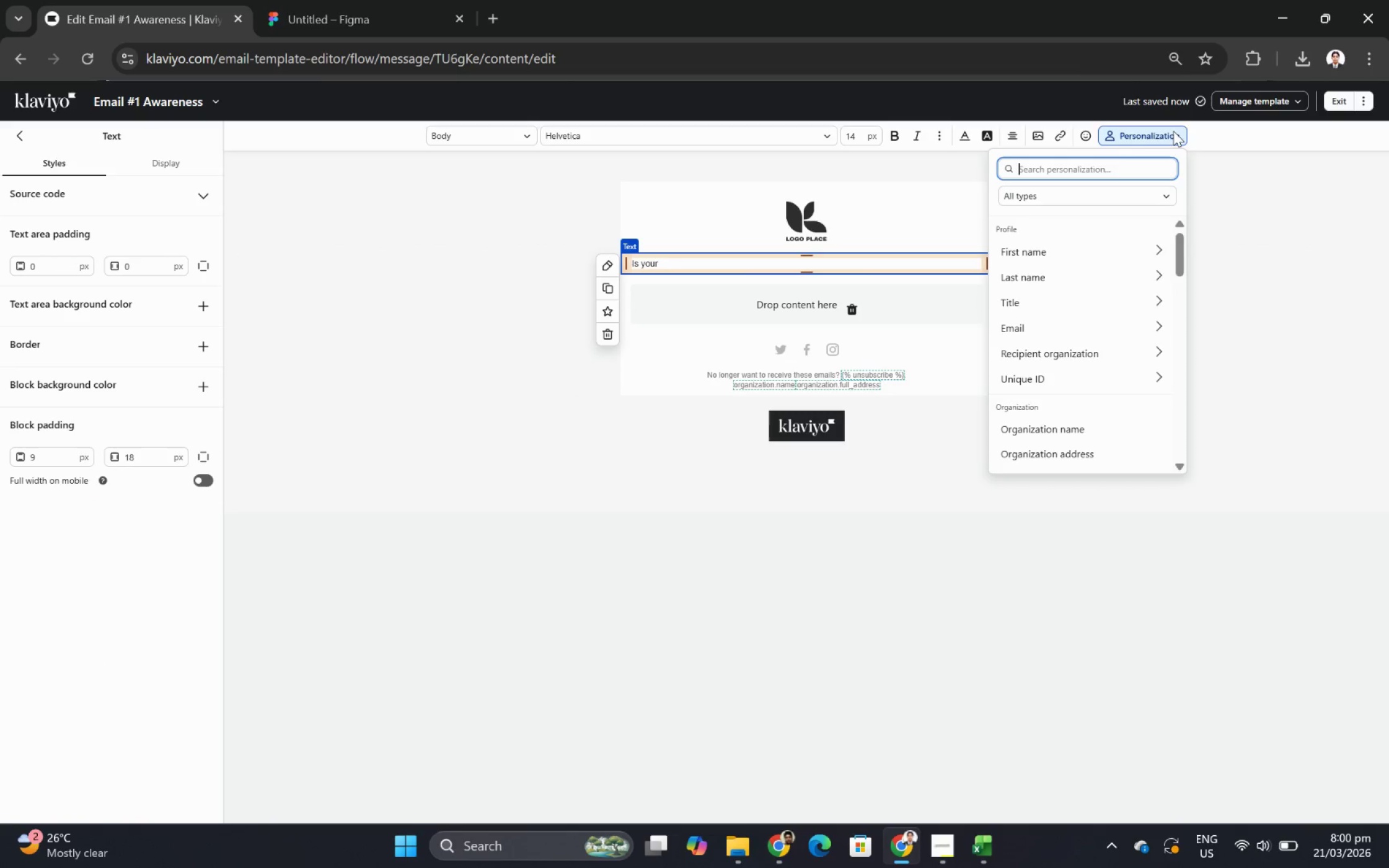 
type(vehicle)
 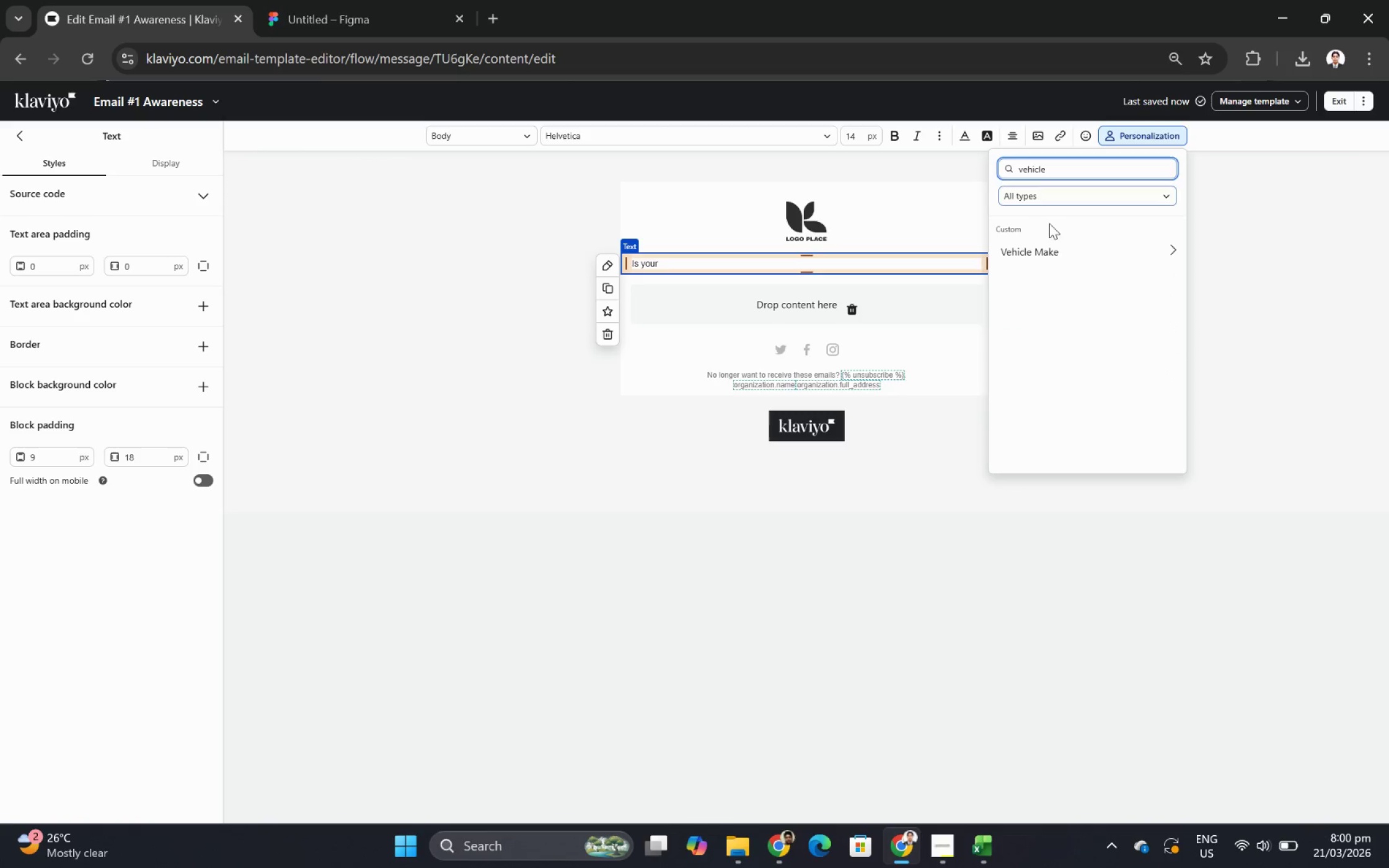 
left_click([1071, 257])
 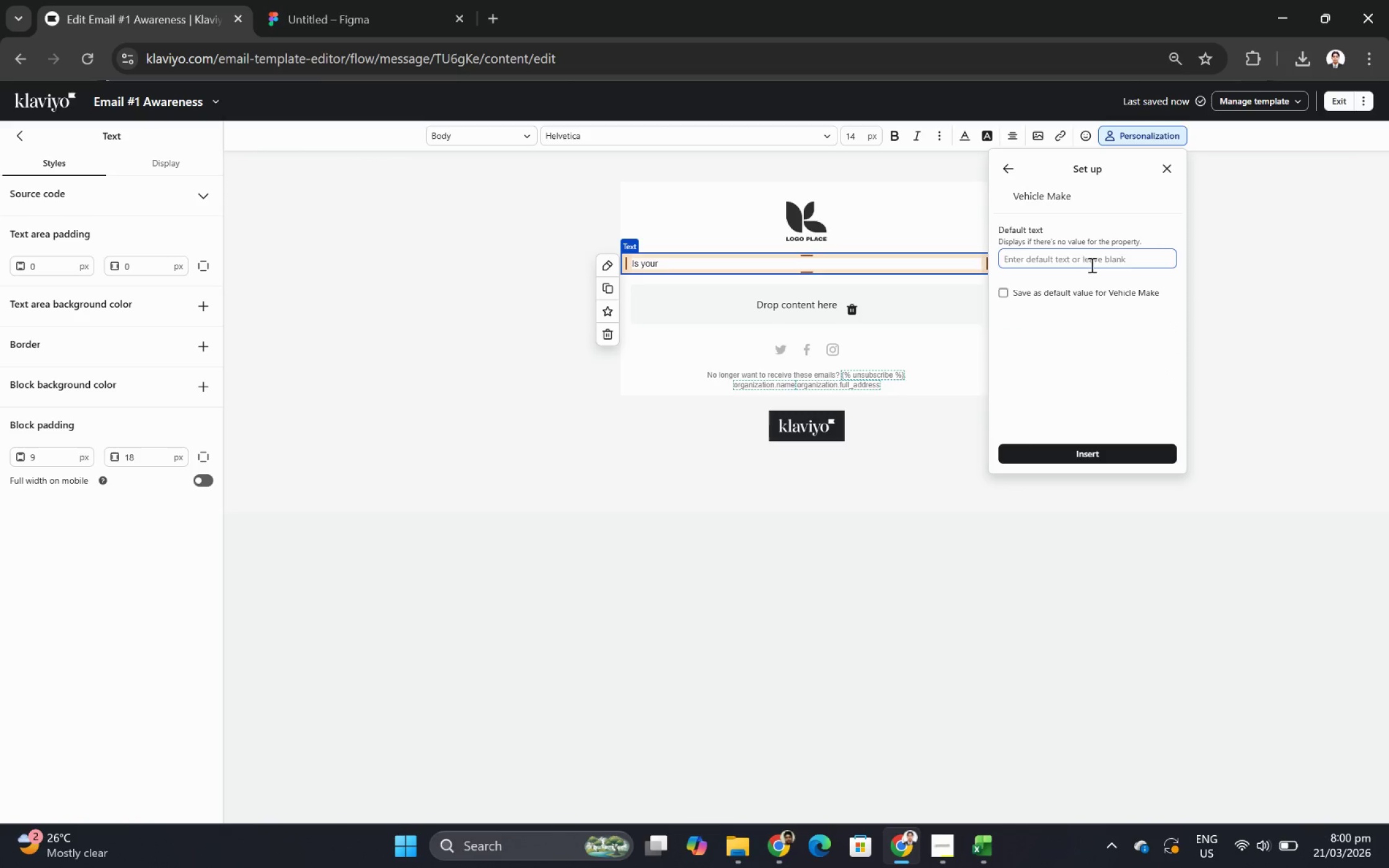 
left_click([1089, 261])
 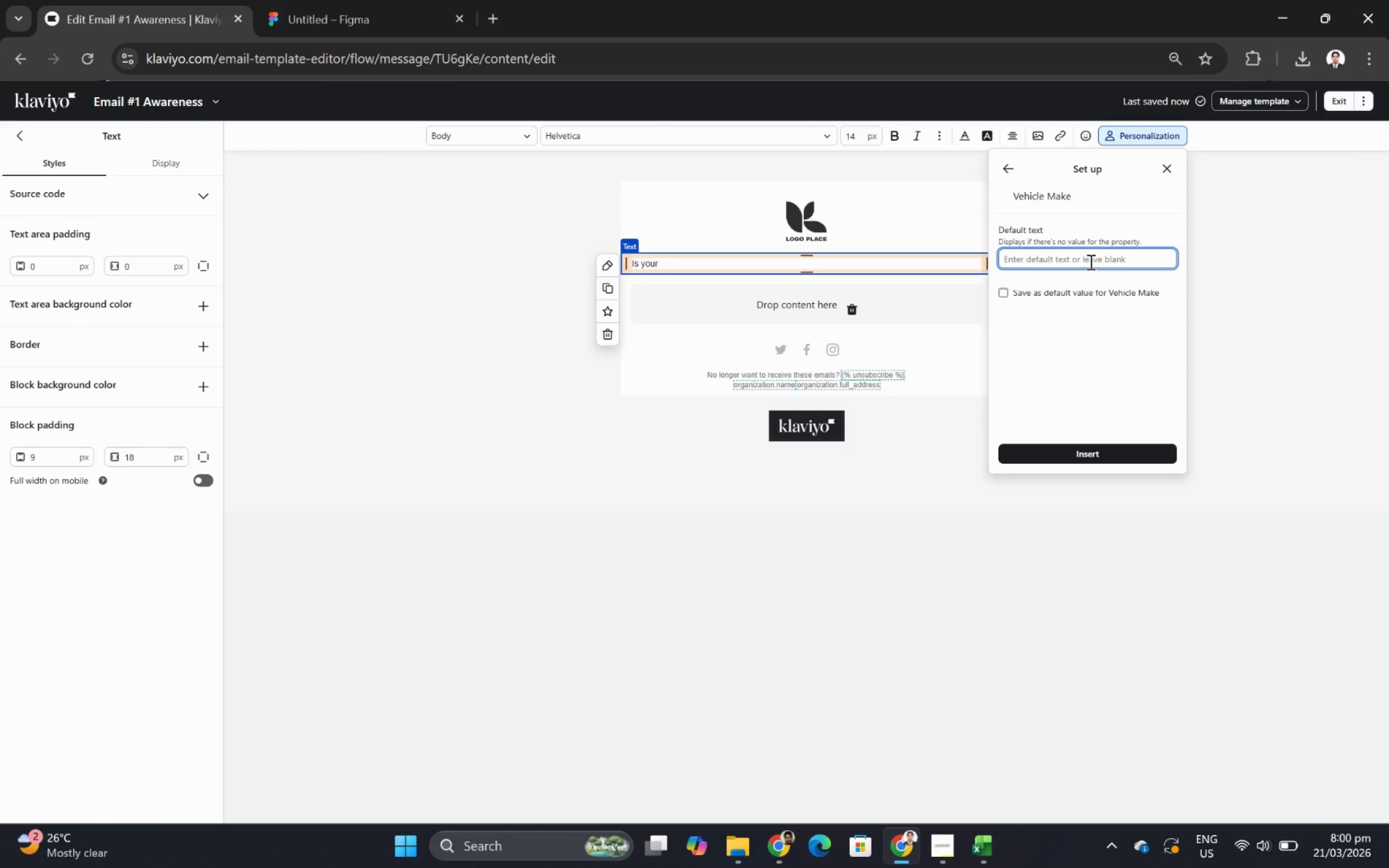 
type(vehicle)
 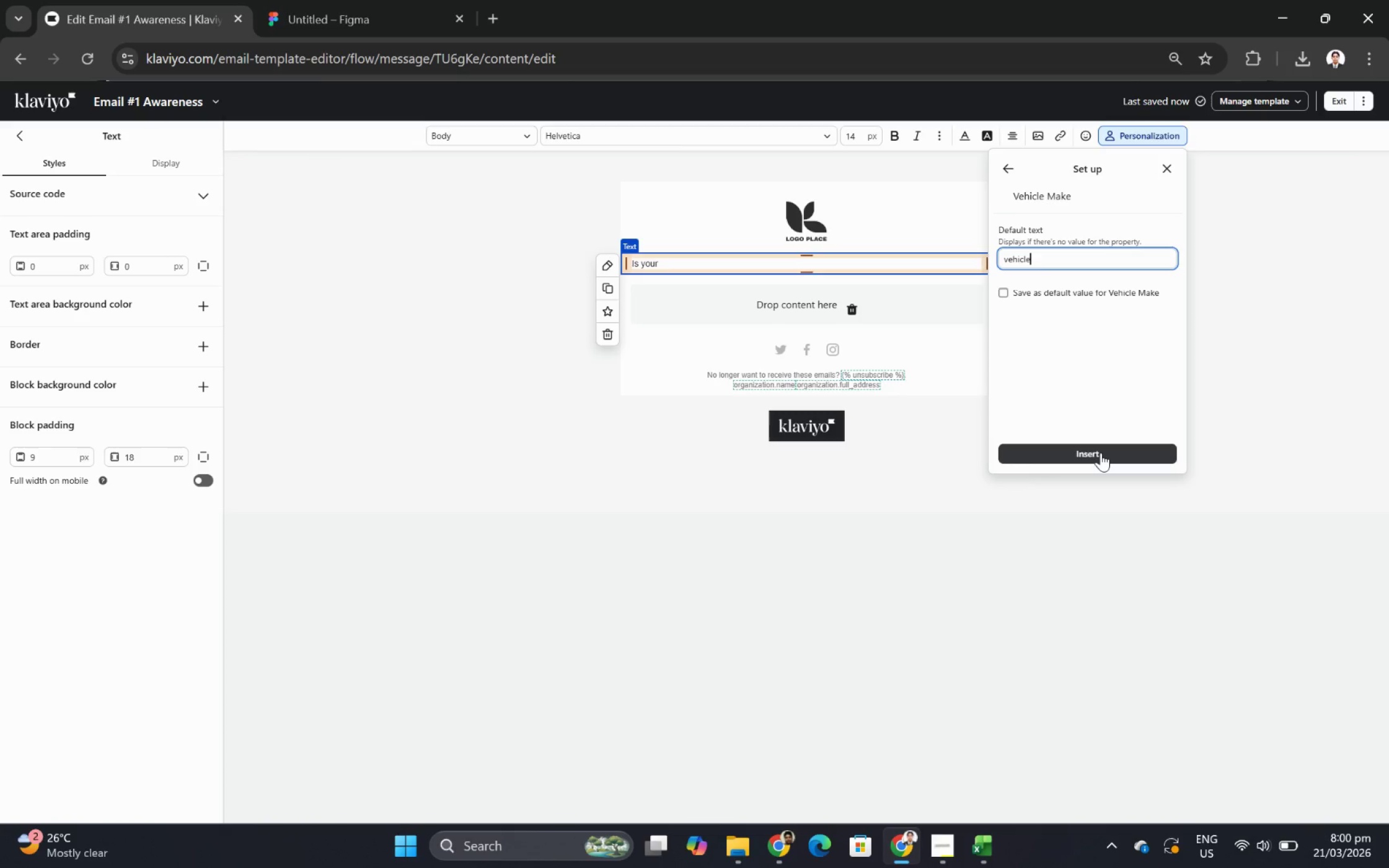 
left_click([1100, 452])
 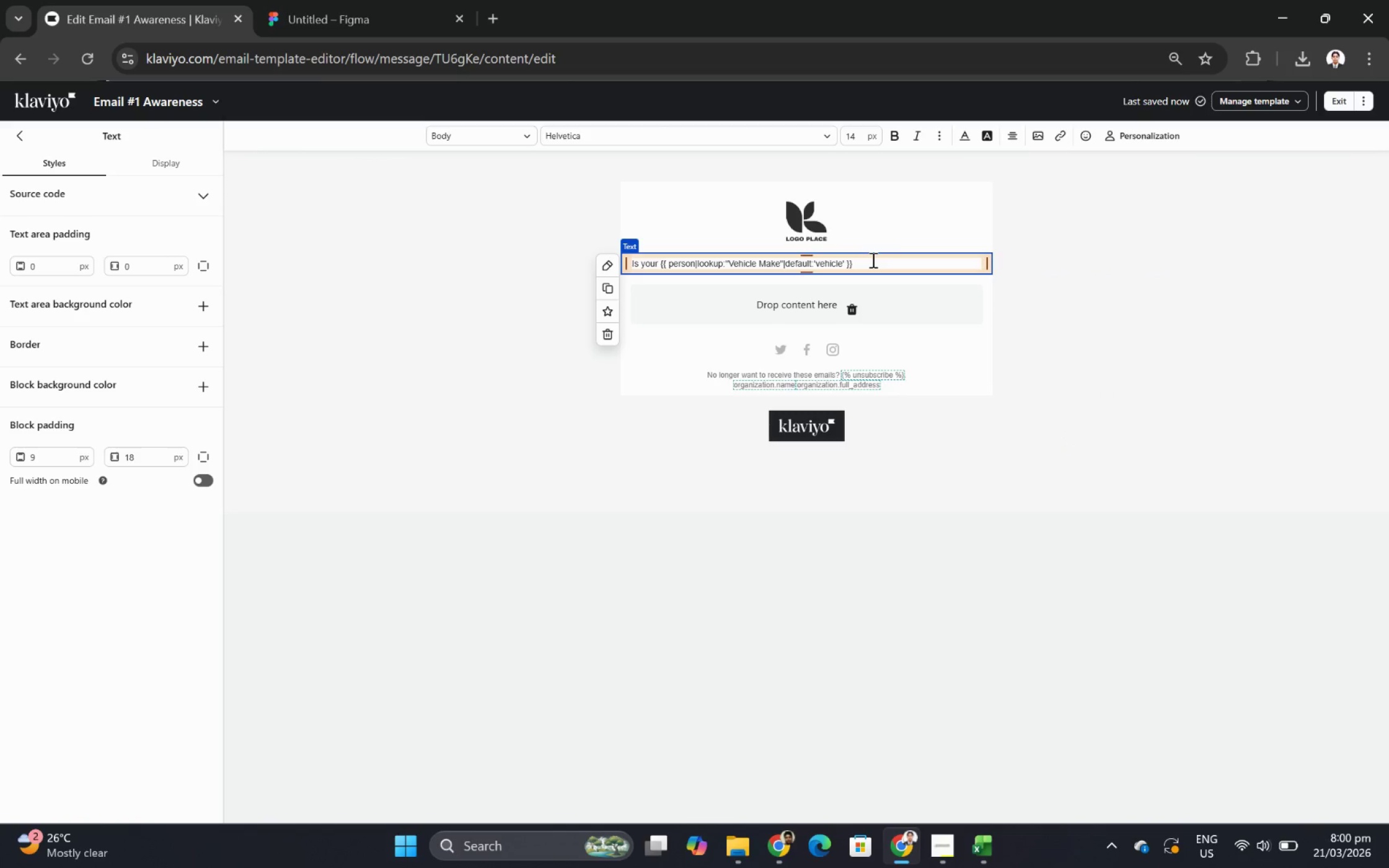 
key(Space)
 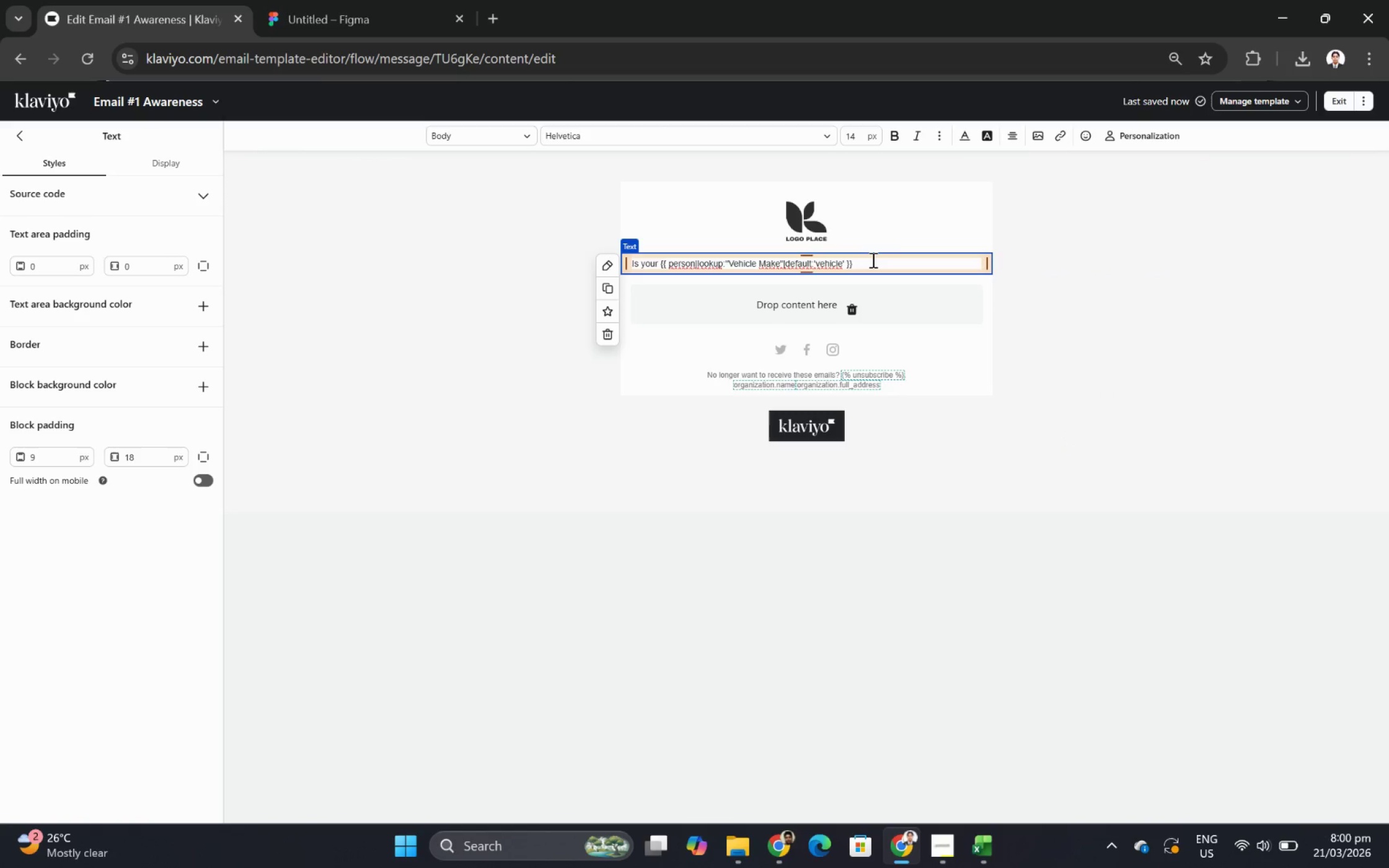 
wait(10.19)
 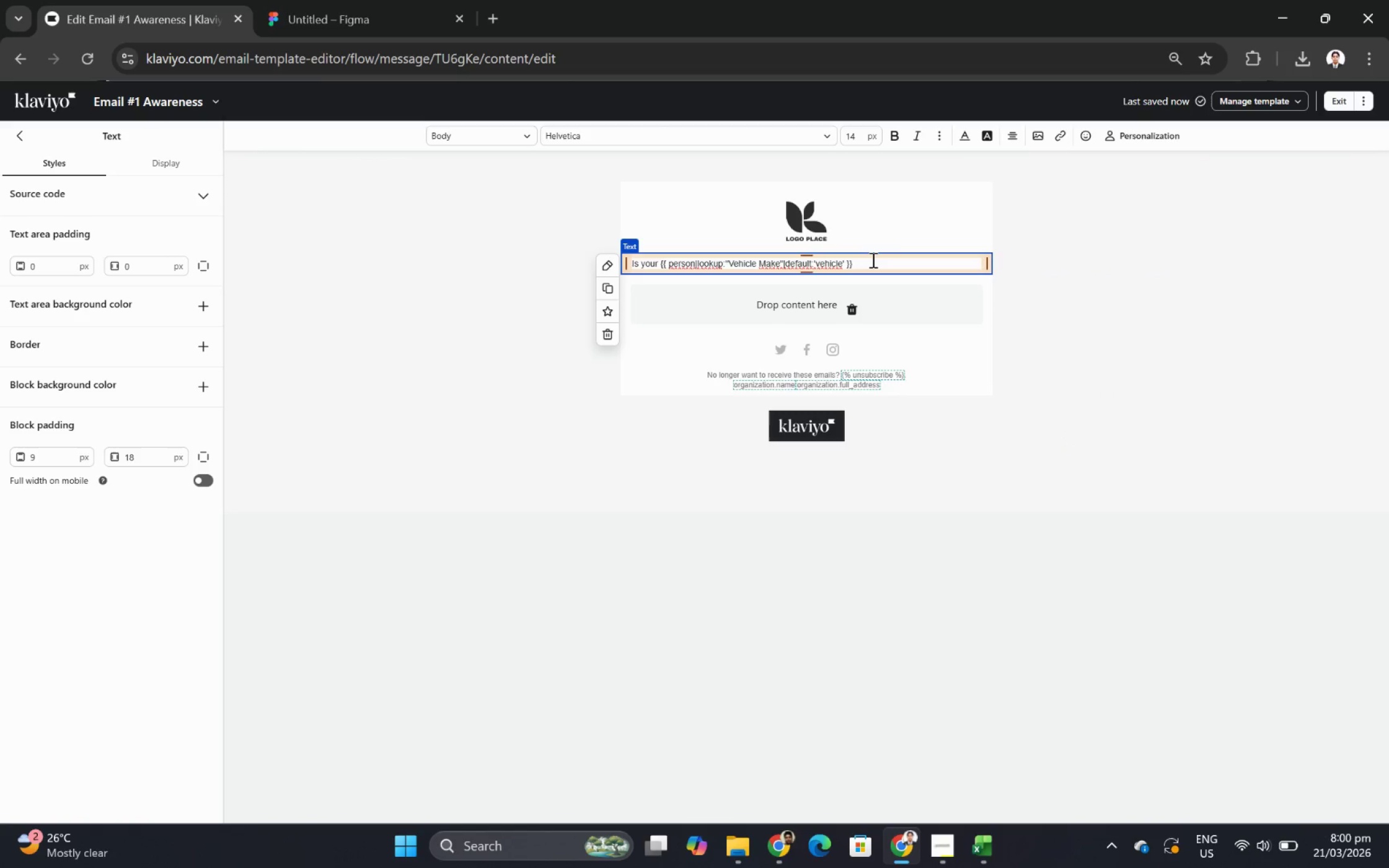 
left_click([1126, 141])
 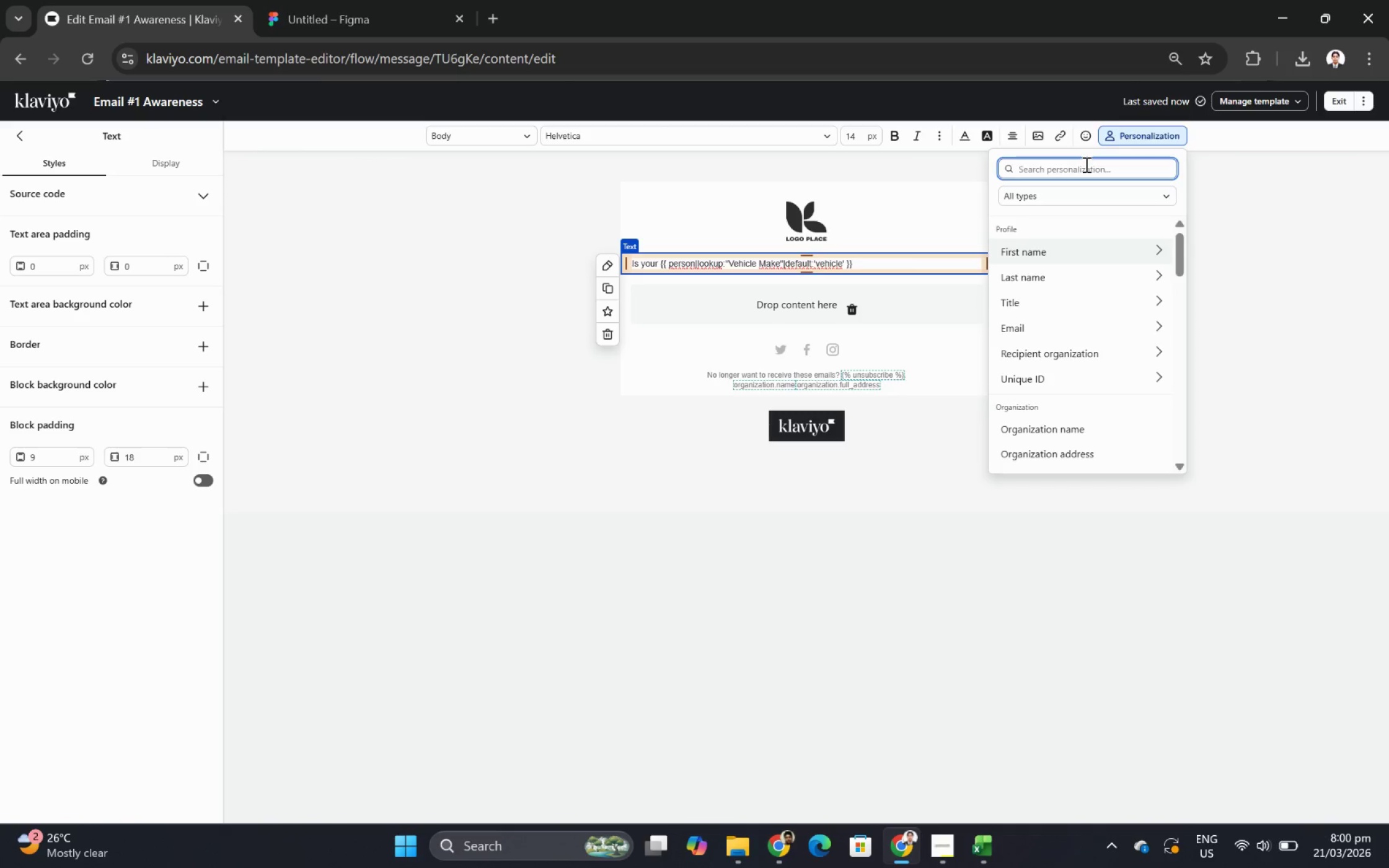 
type(vehicle)
 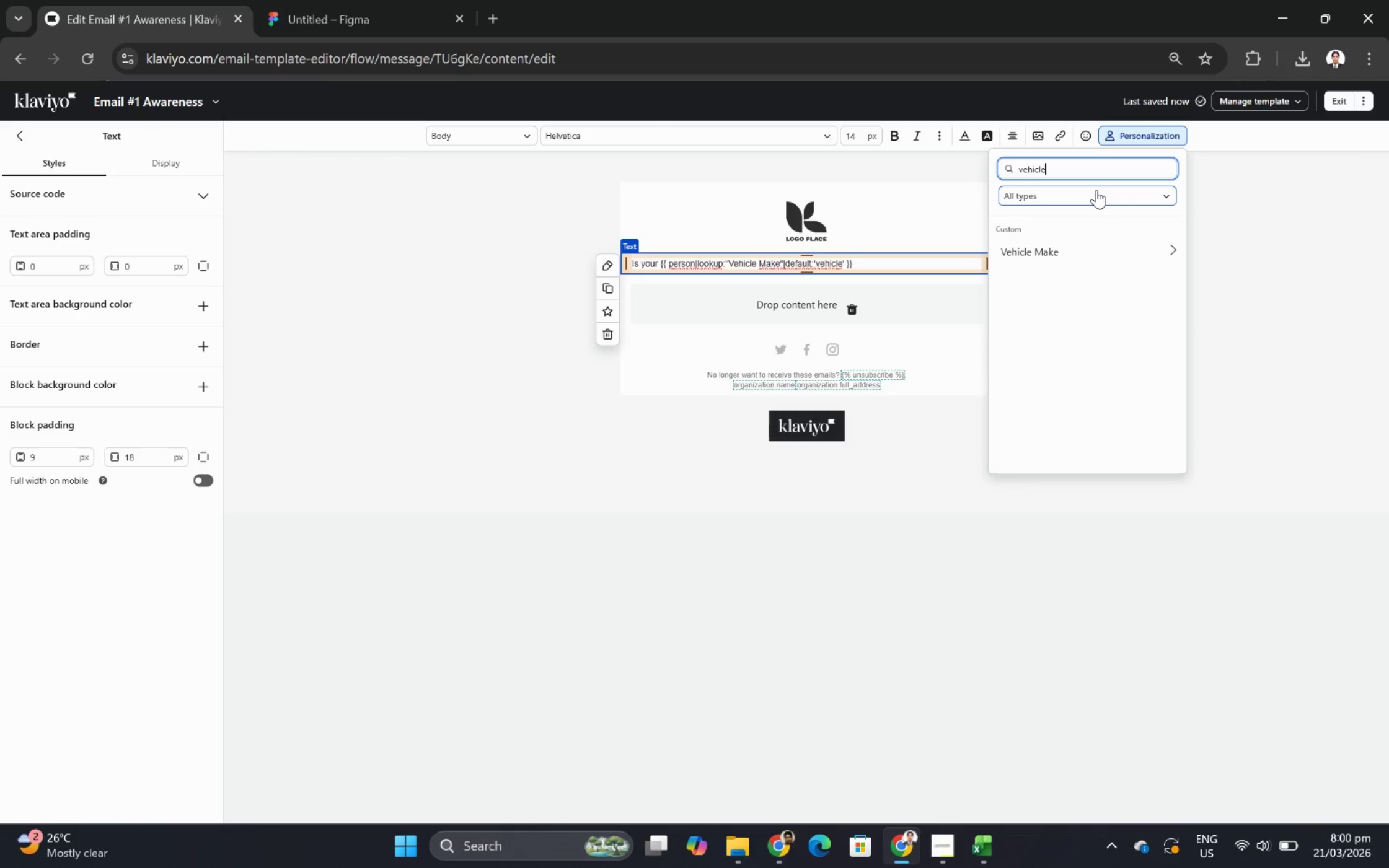 
wait(10.38)
 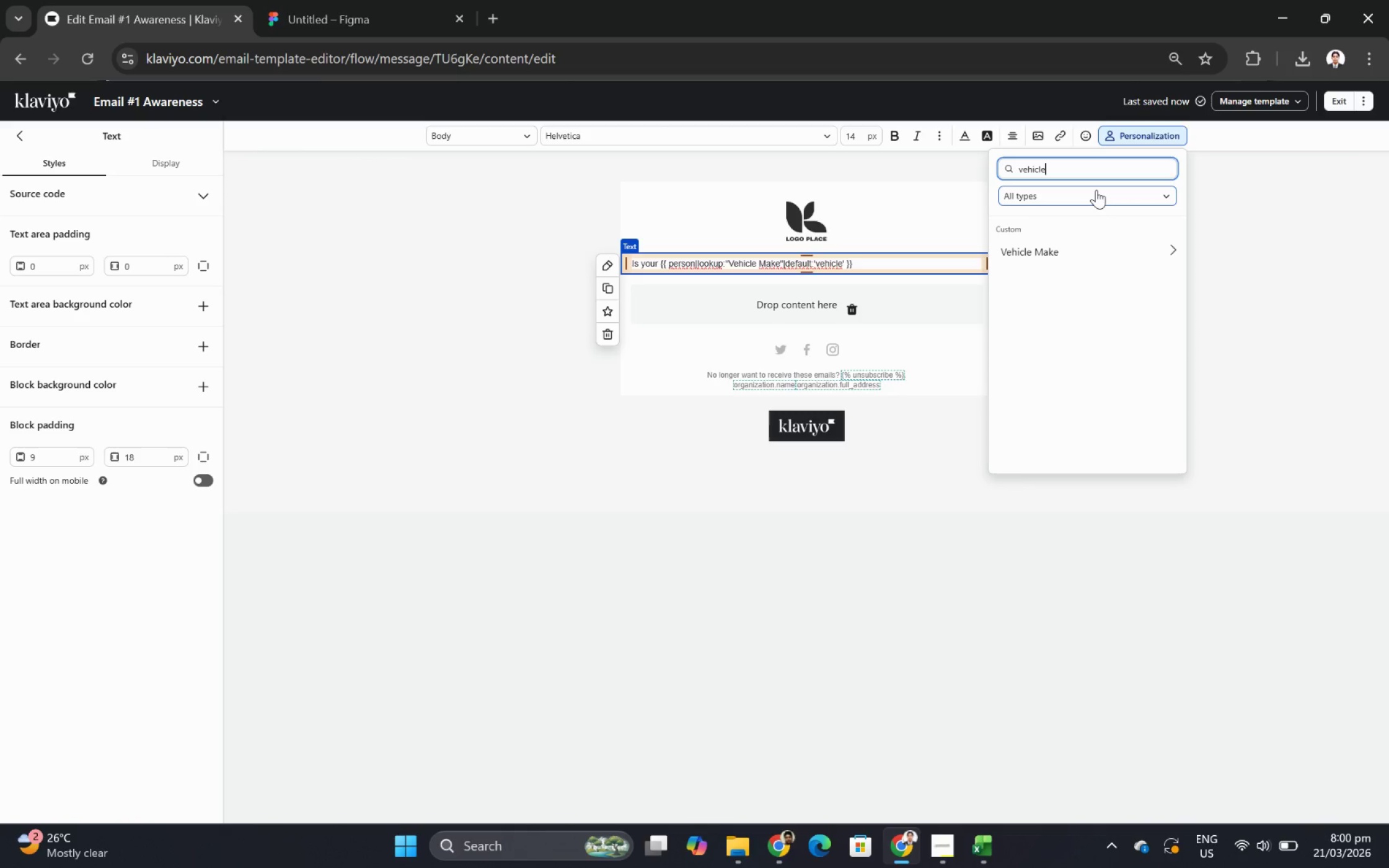 
left_click_drag(start_coordinate=[1134, 249], to_coordinate=[1095, 172])
 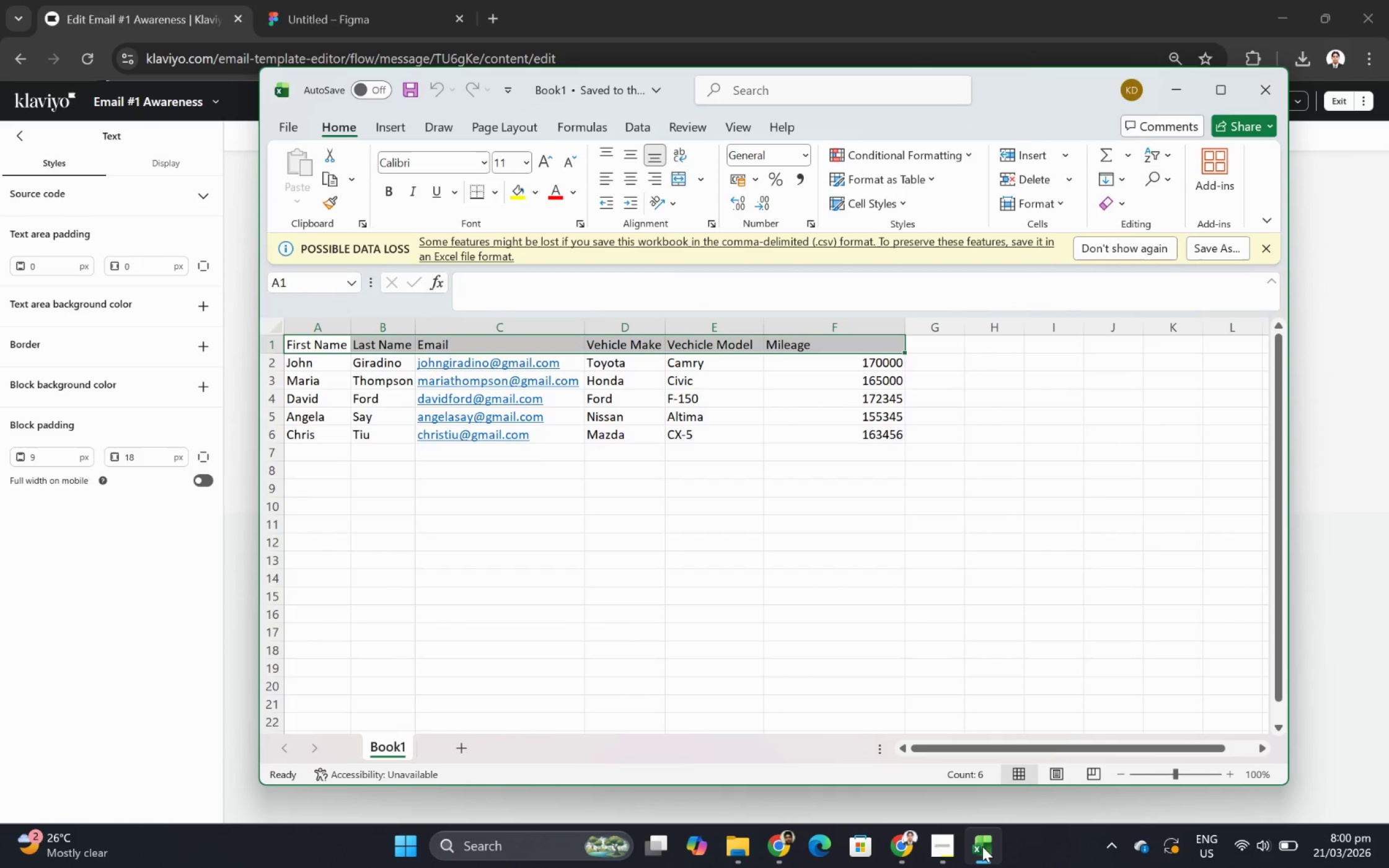 
wait(6.77)
 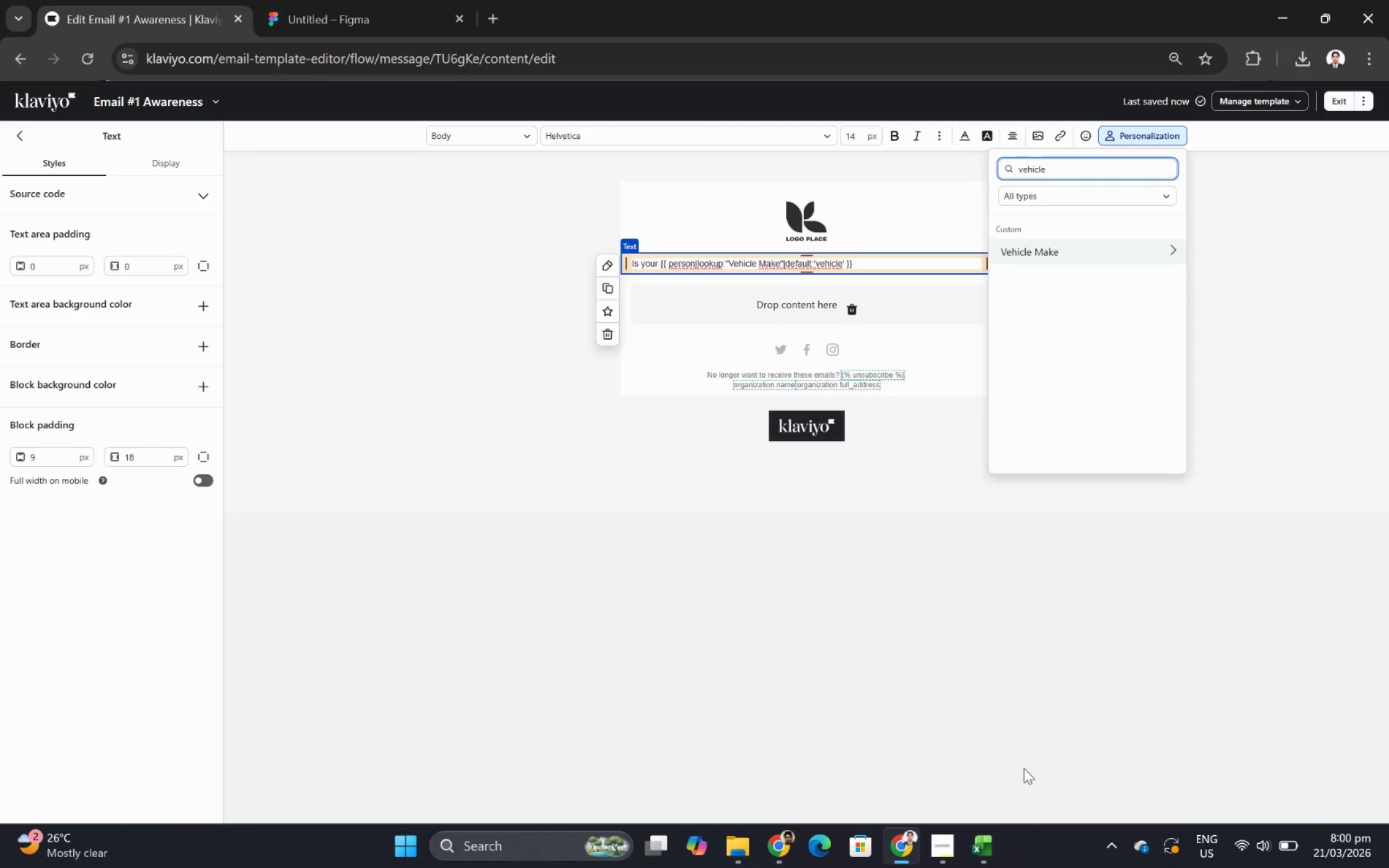 
left_click([982, 846])
 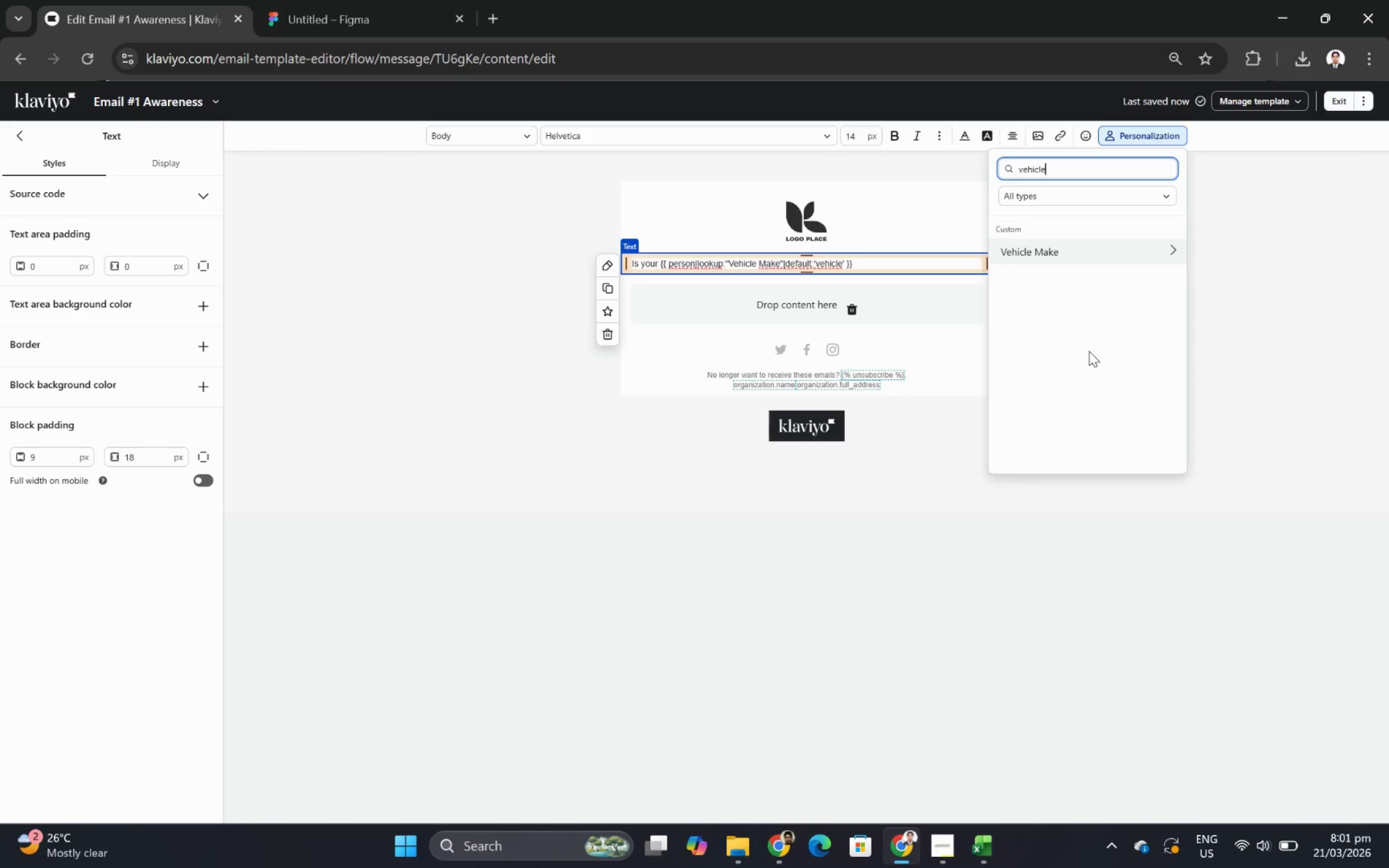 
wait(15.86)
 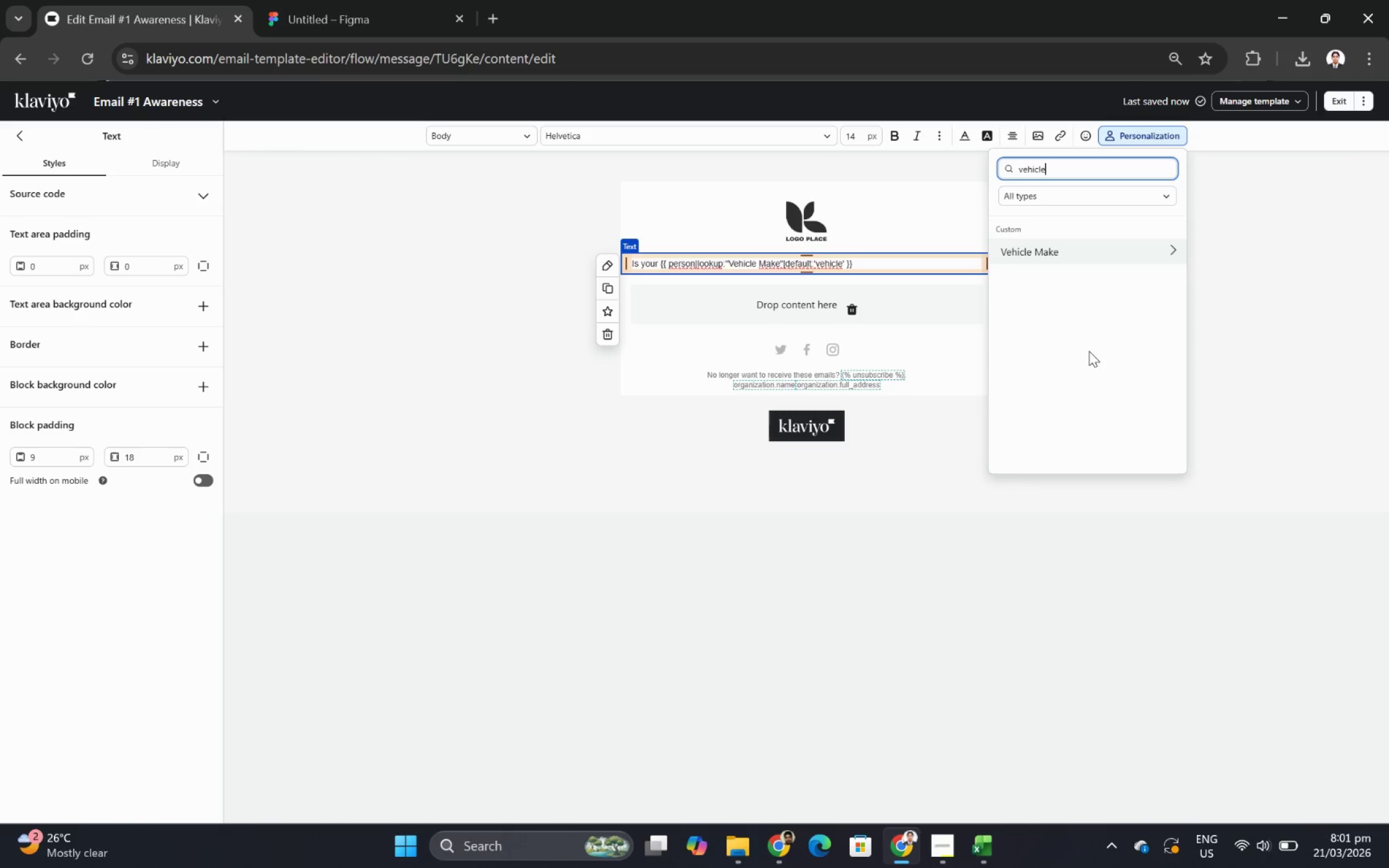 
hold_key(key=Backspace, duration=1.0)
 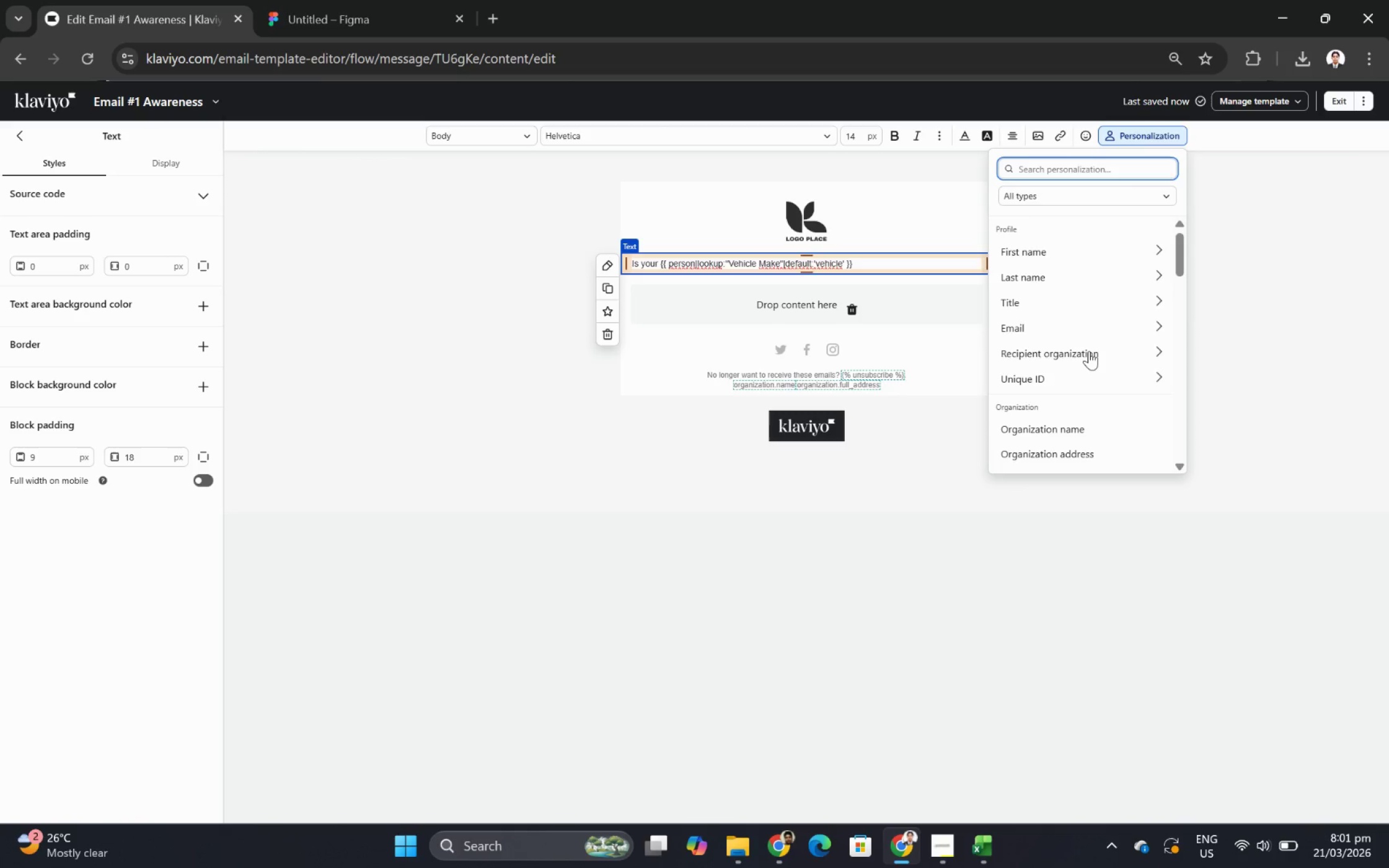 
type(model)
 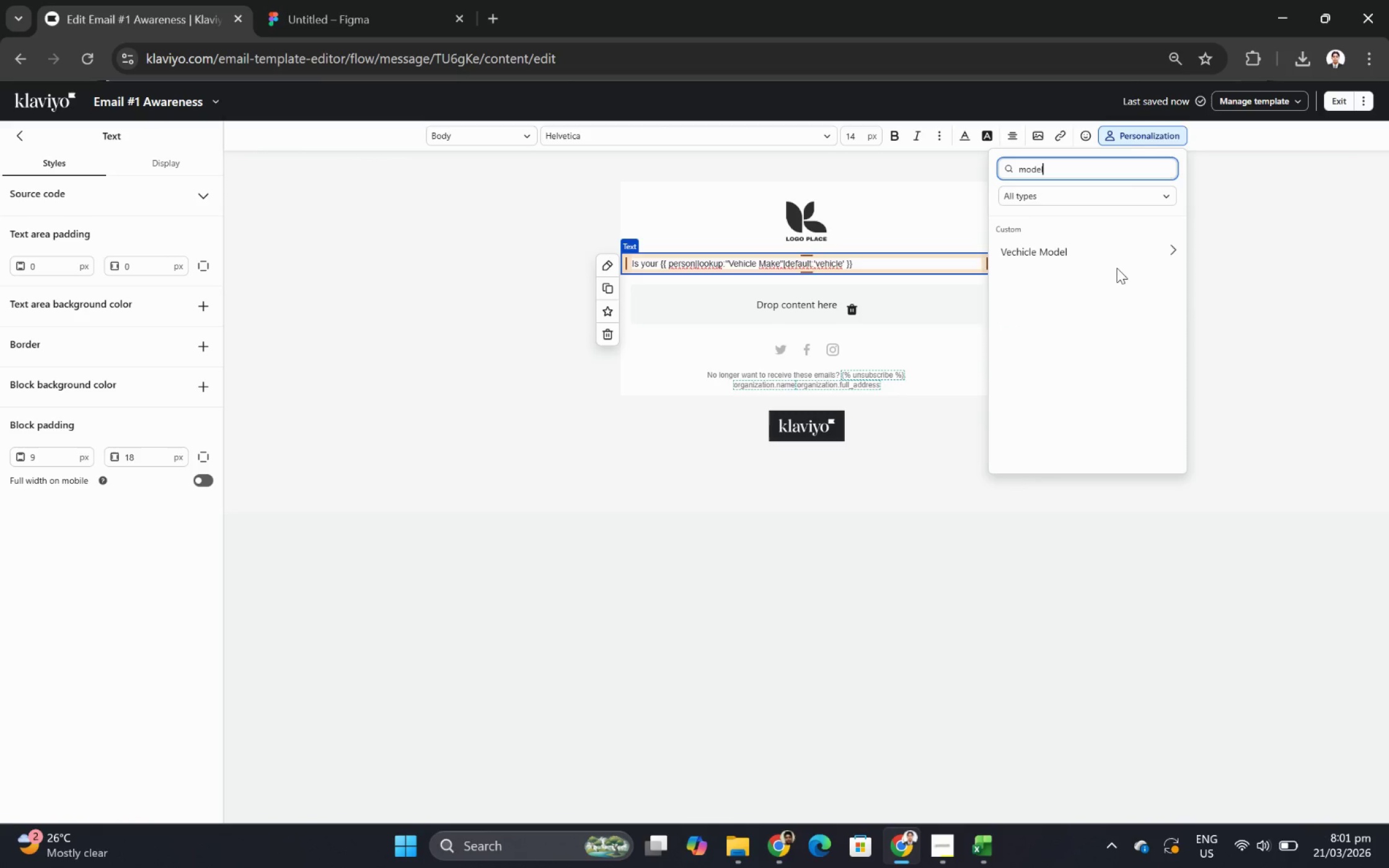 
left_click([1137, 246])
 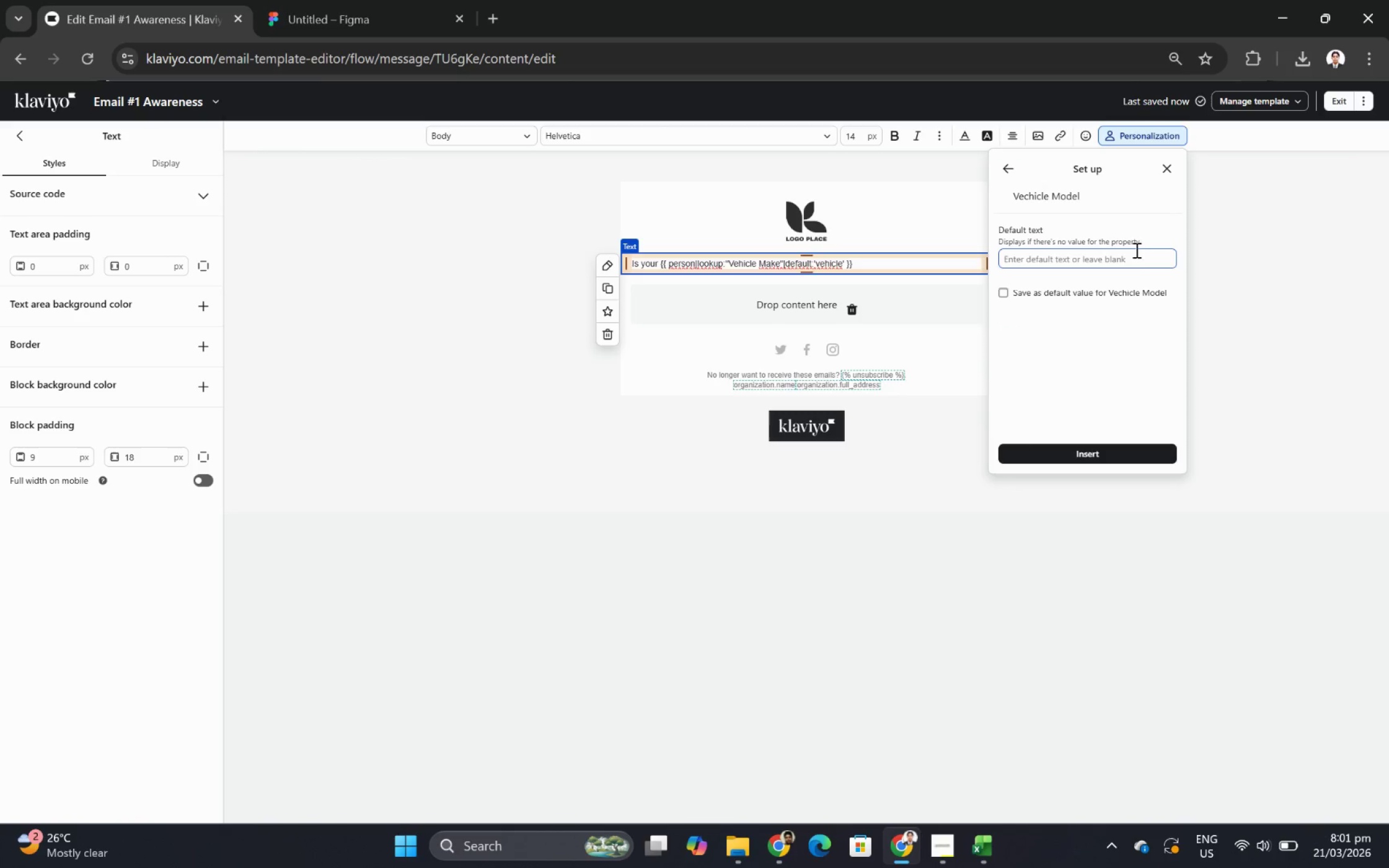 
left_click([1105, 261])
 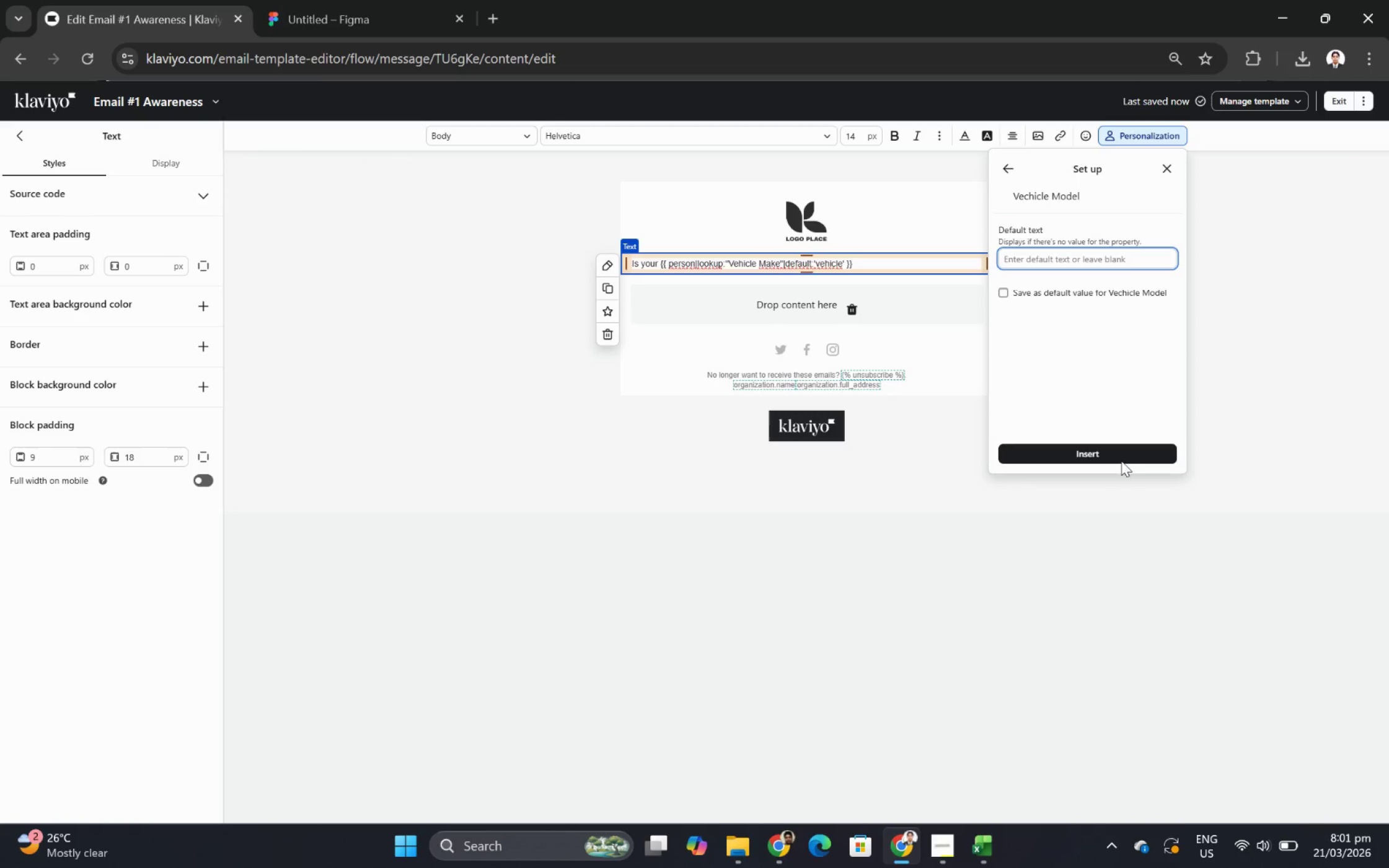 
left_click([1122, 454])
 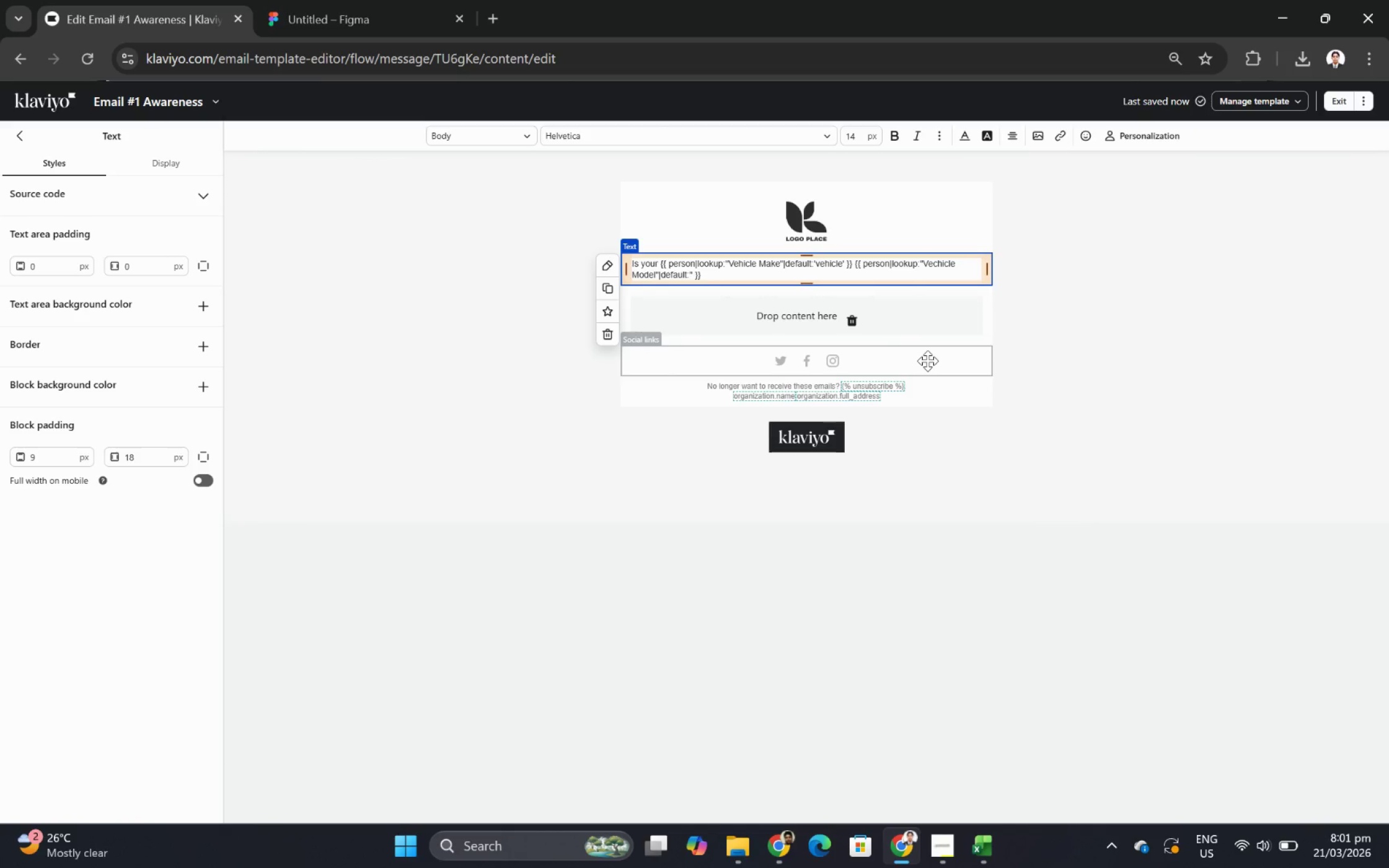 
type( aging right w)
key(Backspace)
key(Backspace)
key(Backspace)
key(Backspace)
key(Backspace)
key(Backspace)
key(Backspace)
type(the right way?)
 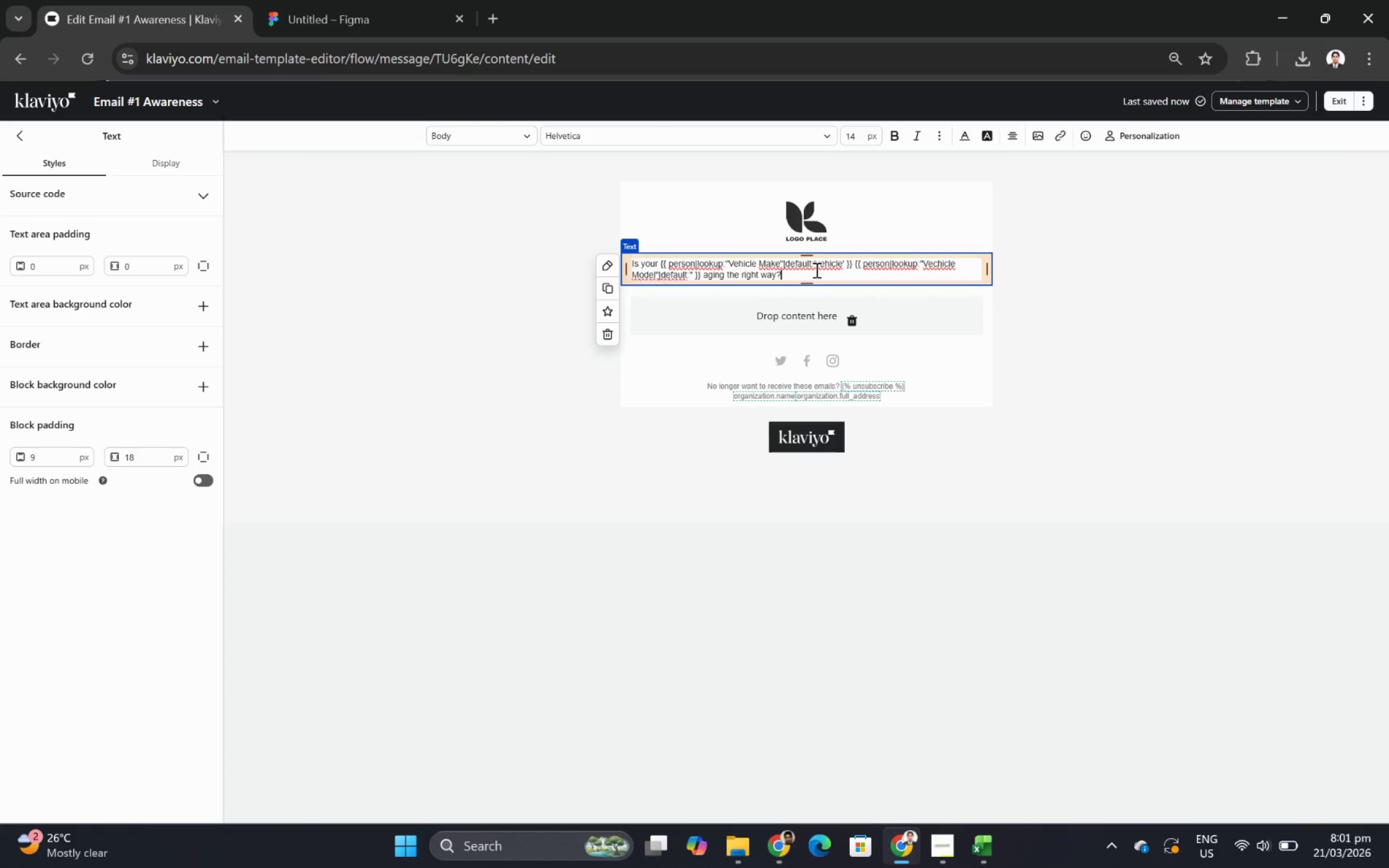 
wait(8.33)
 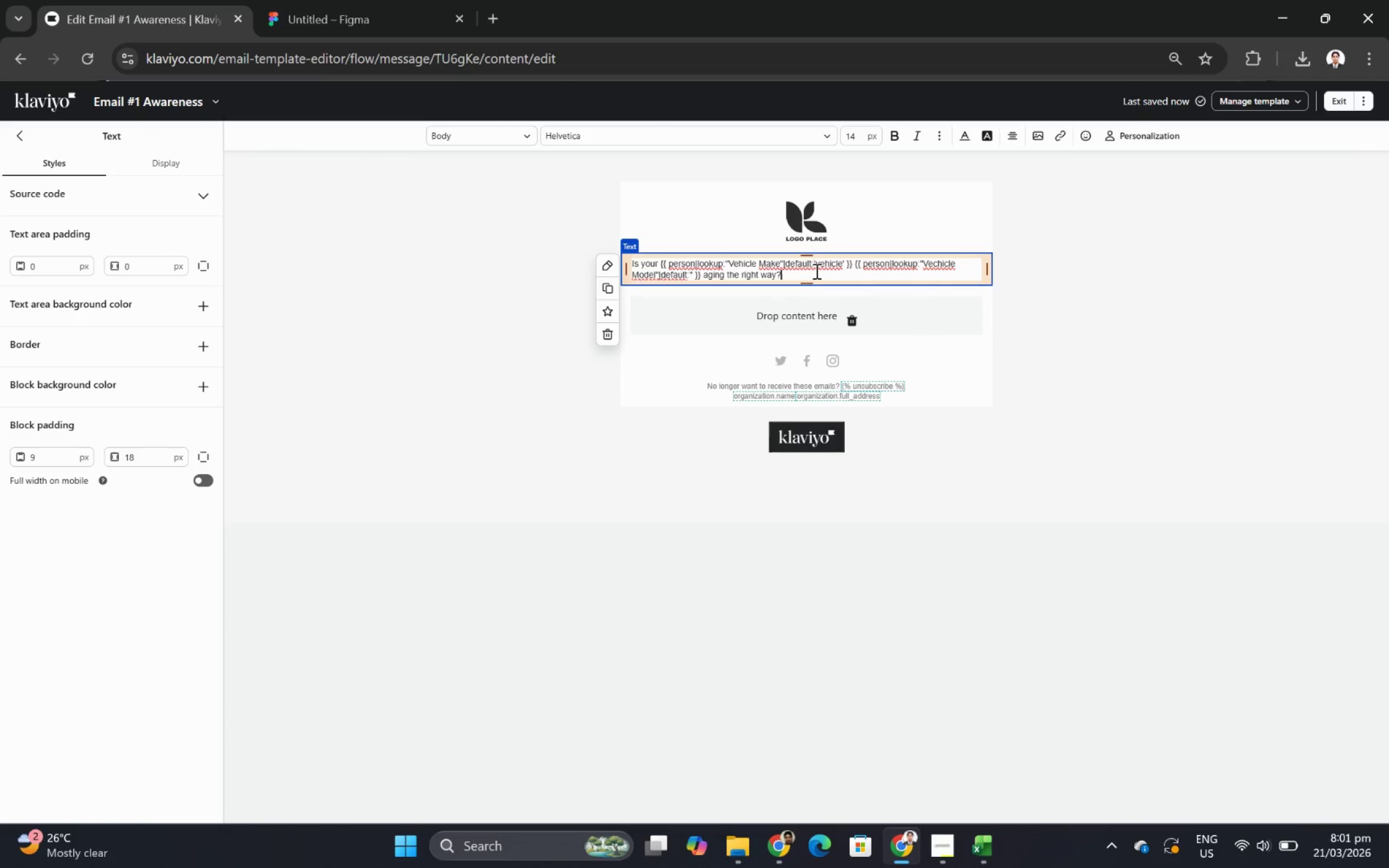 
key(Control+A)
 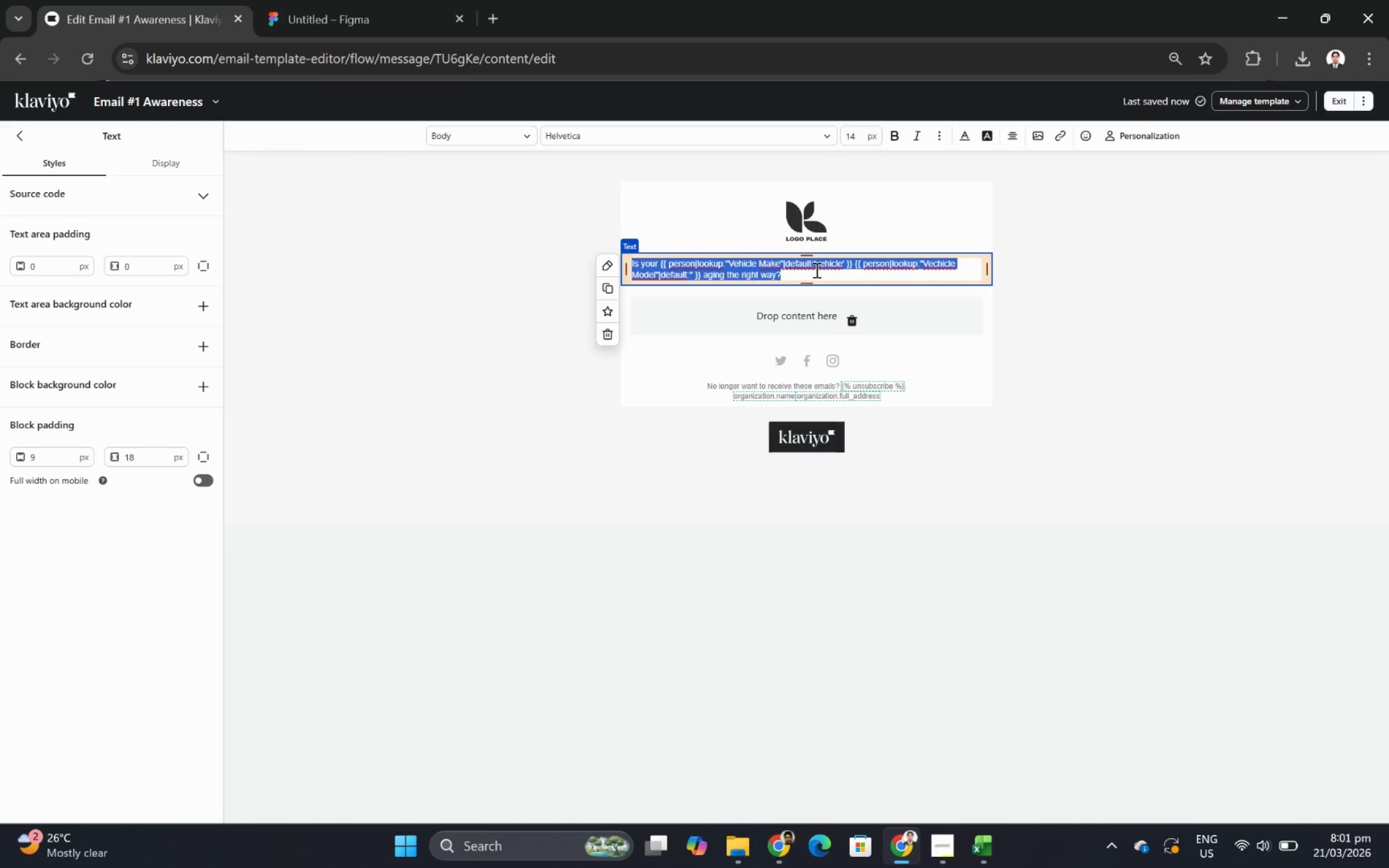 
key(Control+C)
 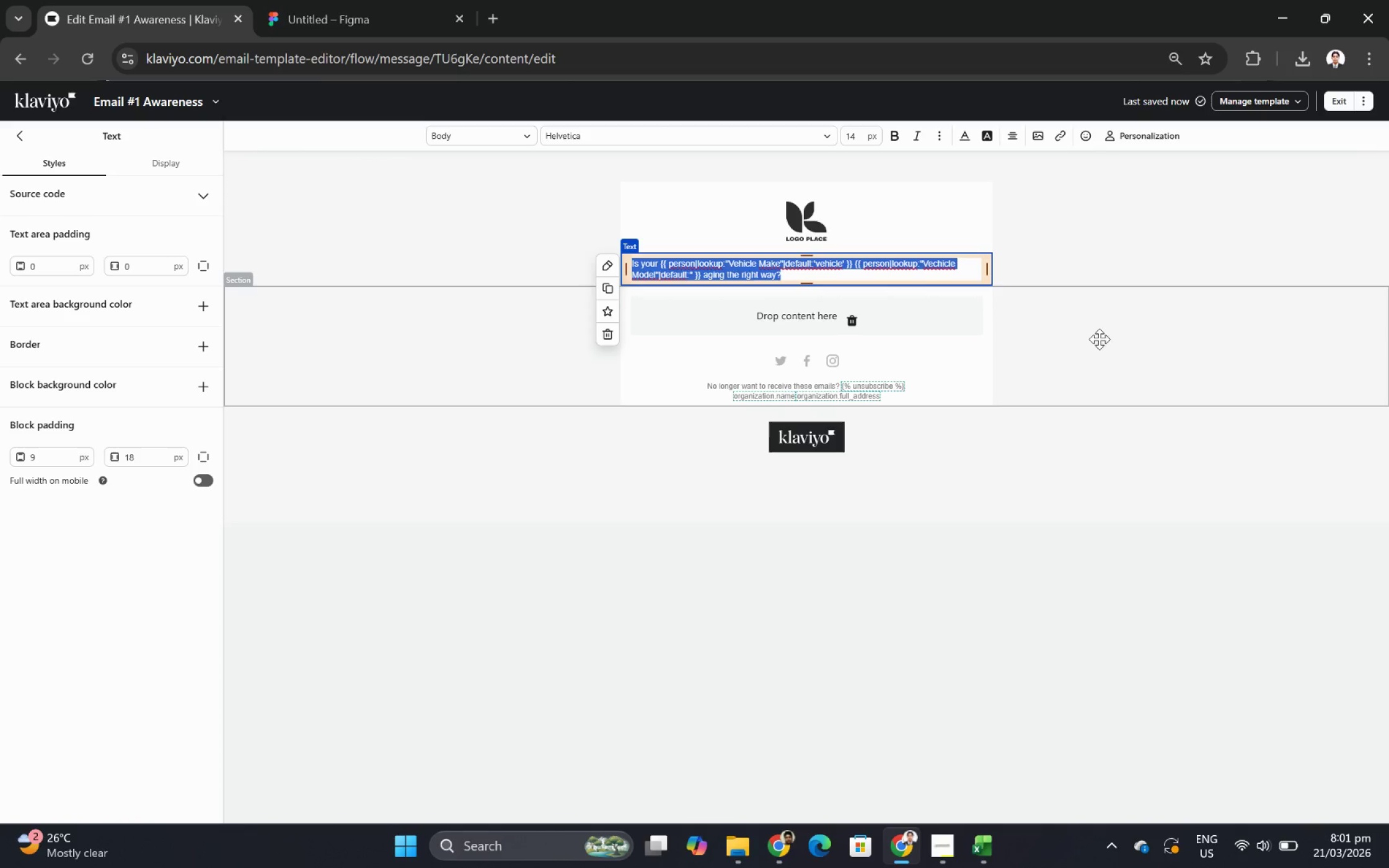 
left_click([1100, 340])
 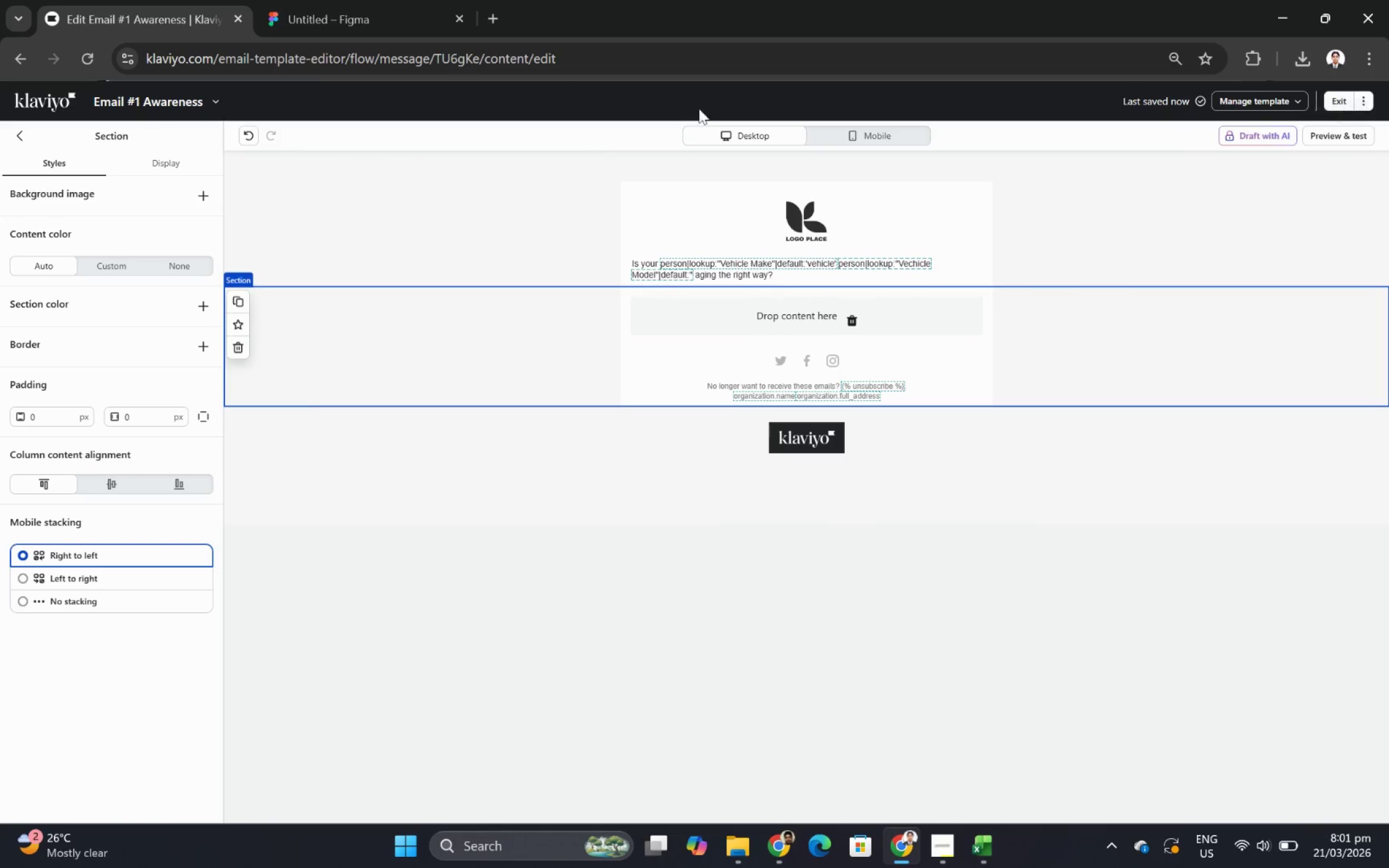 
left_click([1329, 100])
 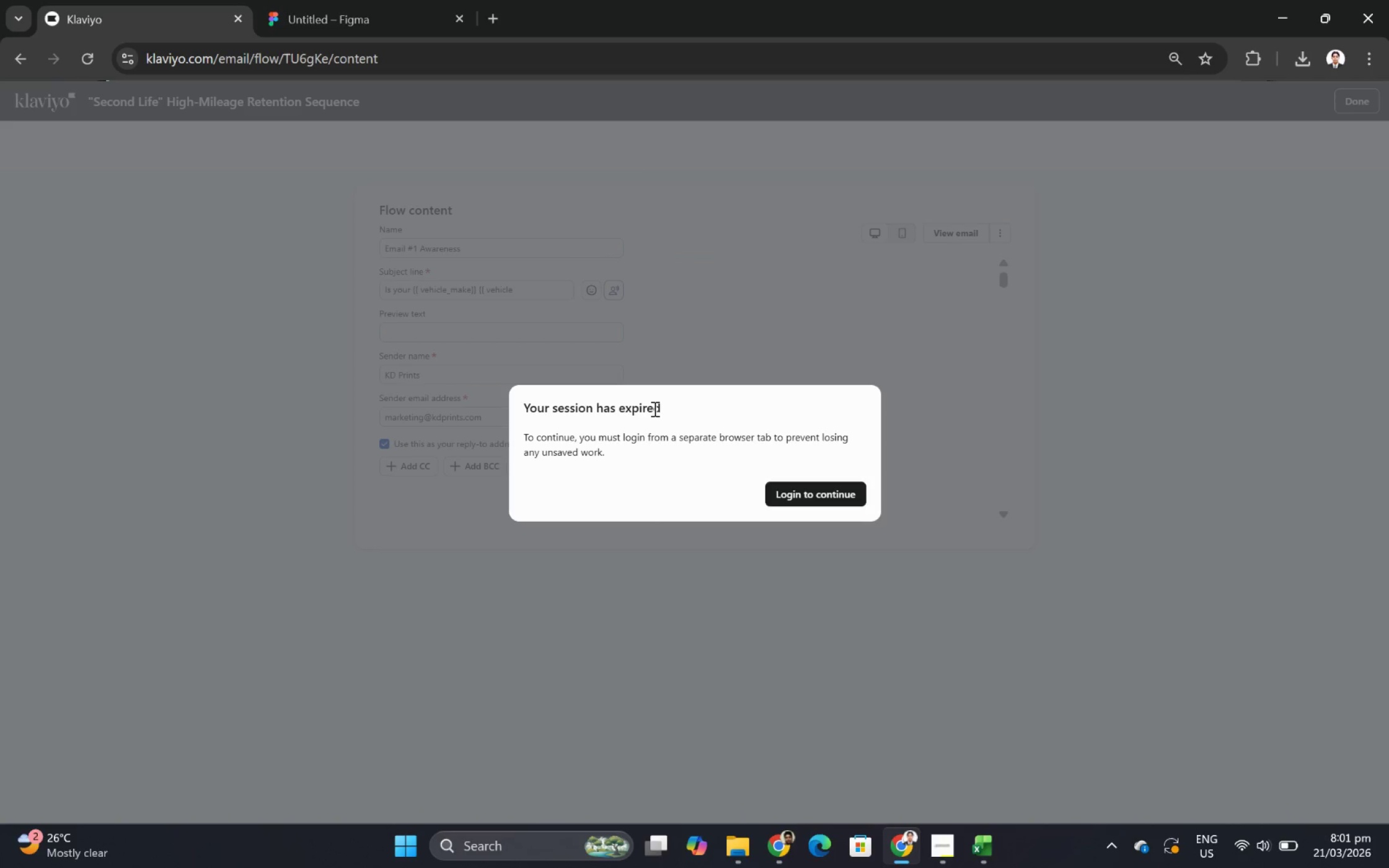 
left_click([824, 496])
 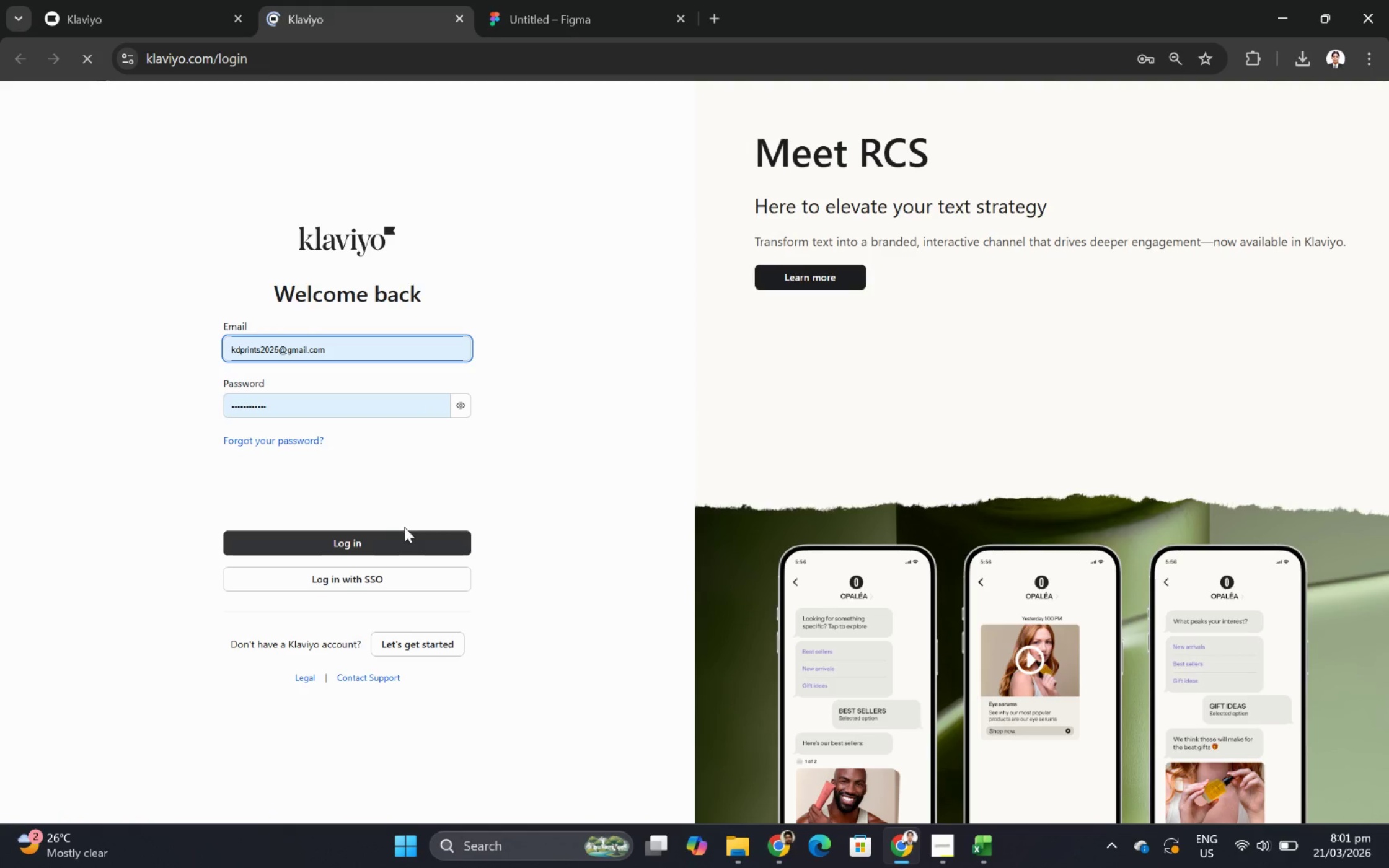 
left_click([276, 488])
 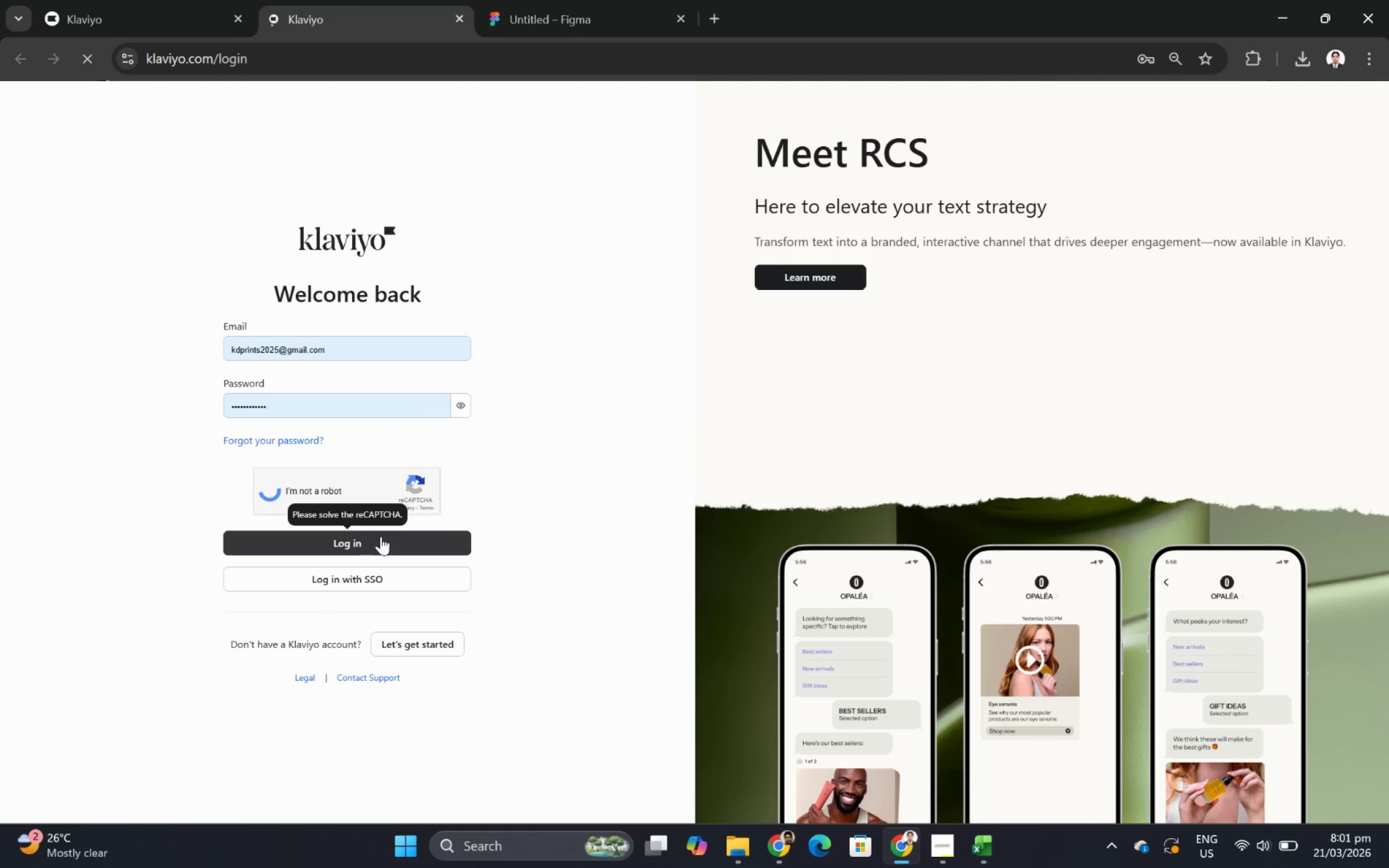 
left_click([403, 541])
 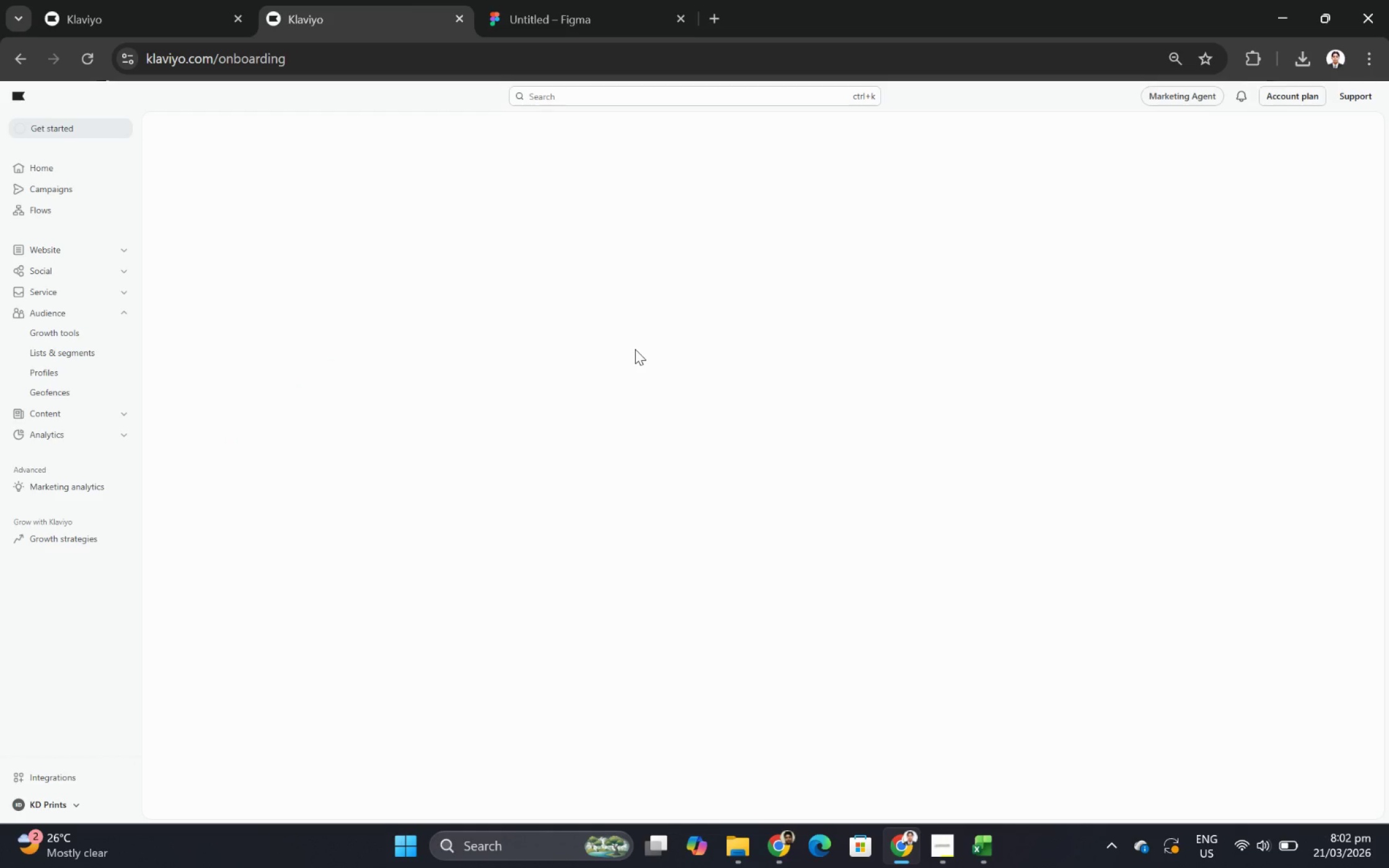 
wait(7.16)
 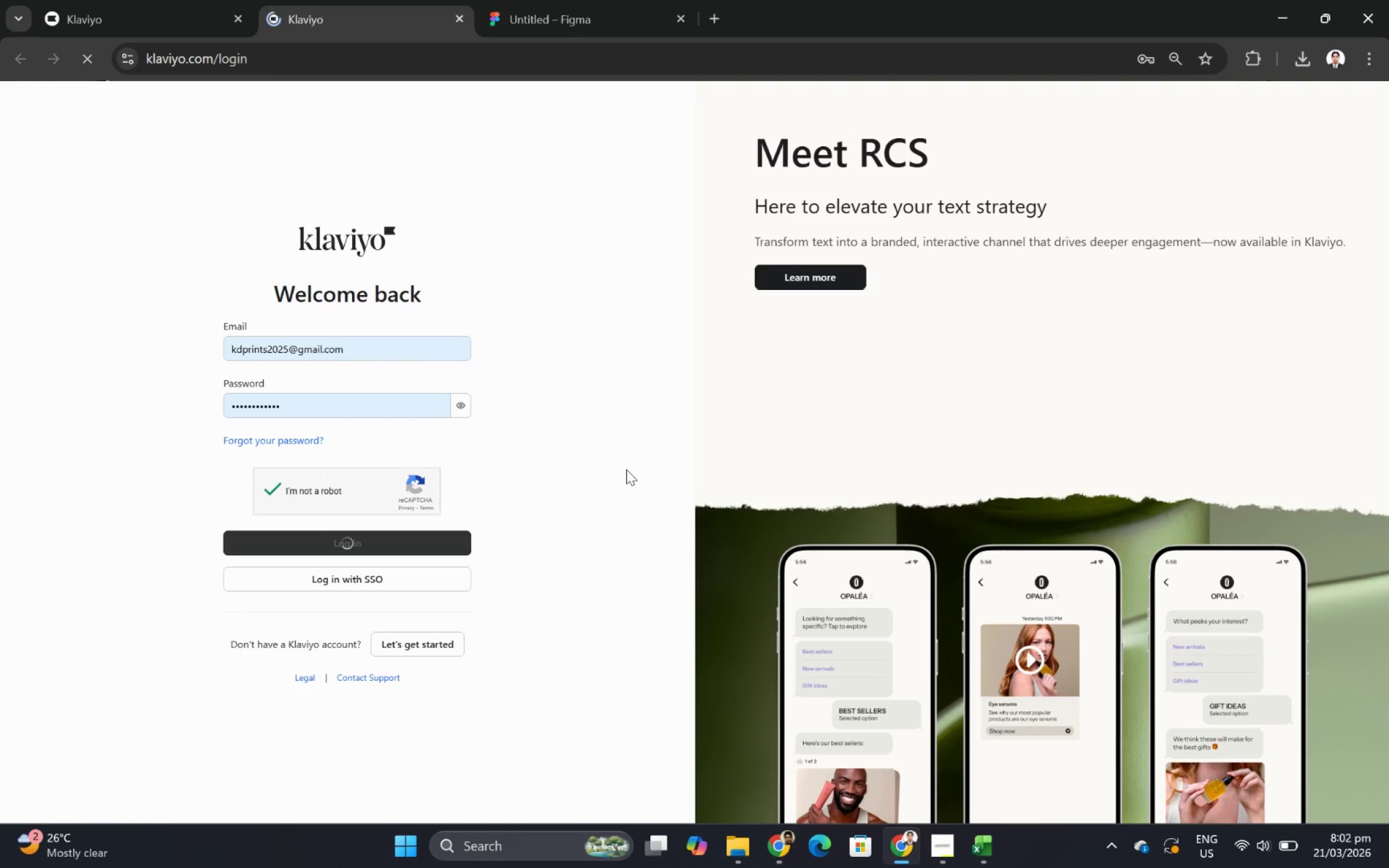 
left_click([182, 10])
 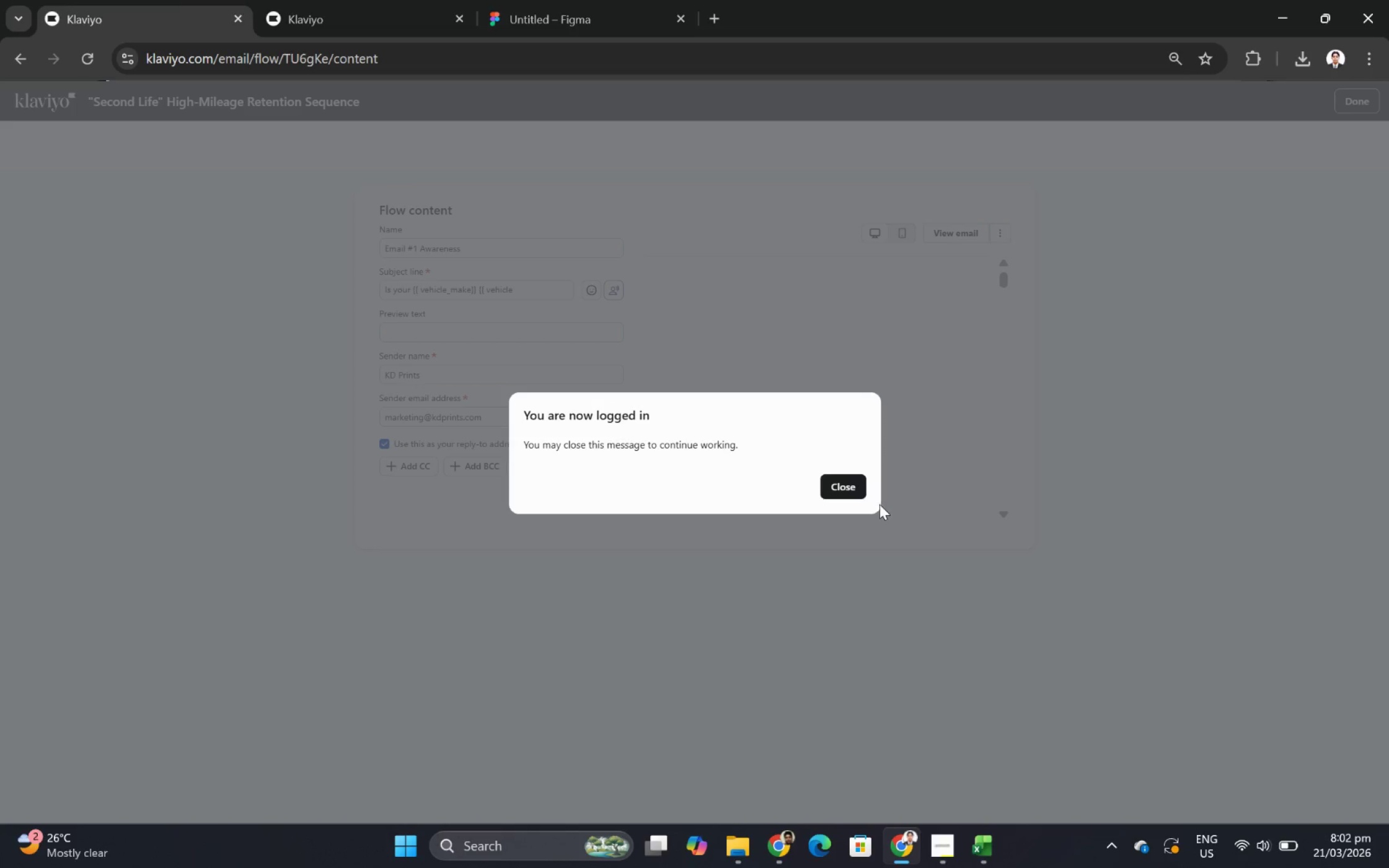 
left_click([859, 486])
 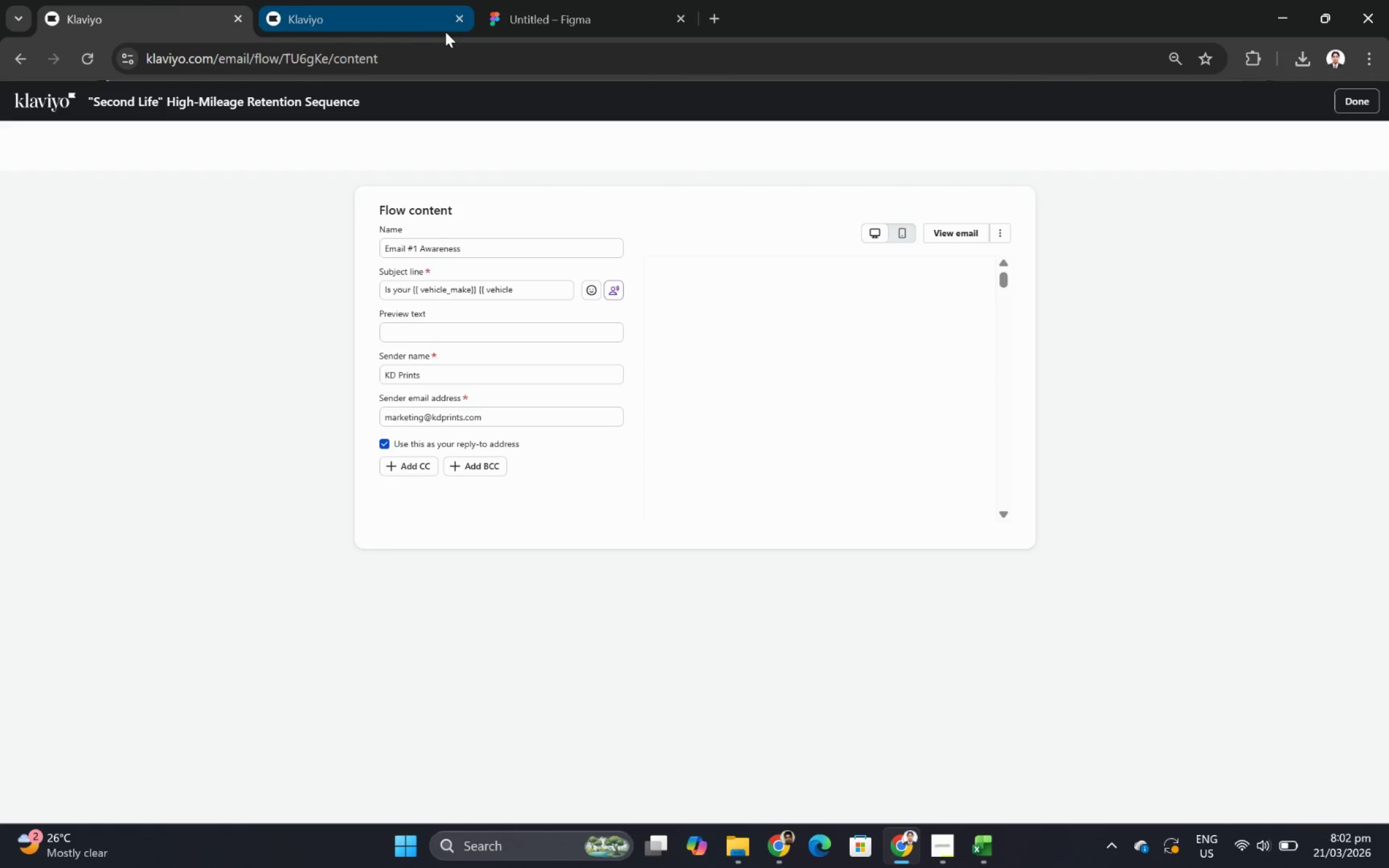 
left_click([455, 19])
 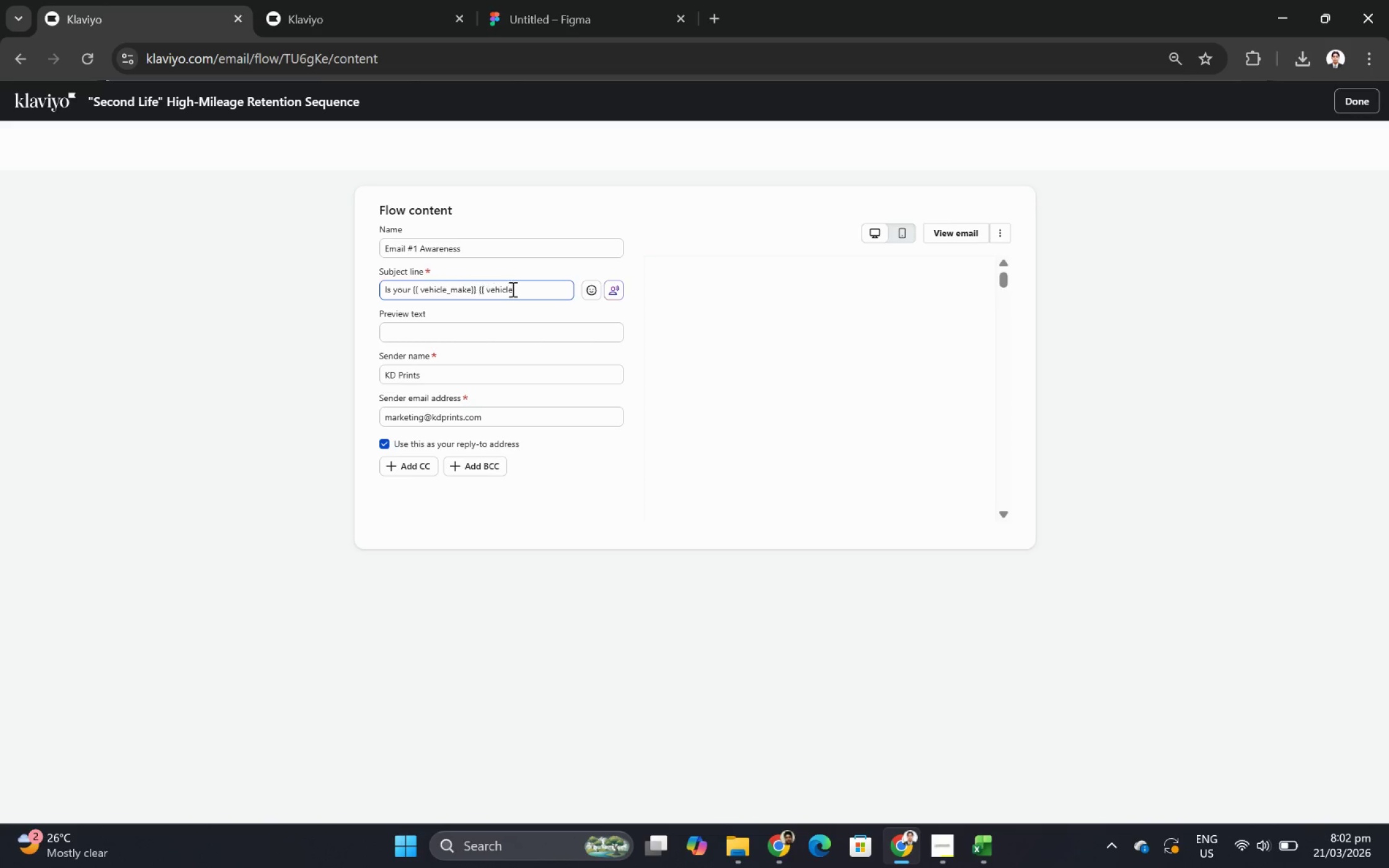 
left_click_drag(start_coordinate=[529, 291], to_coordinate=[378, 290])
 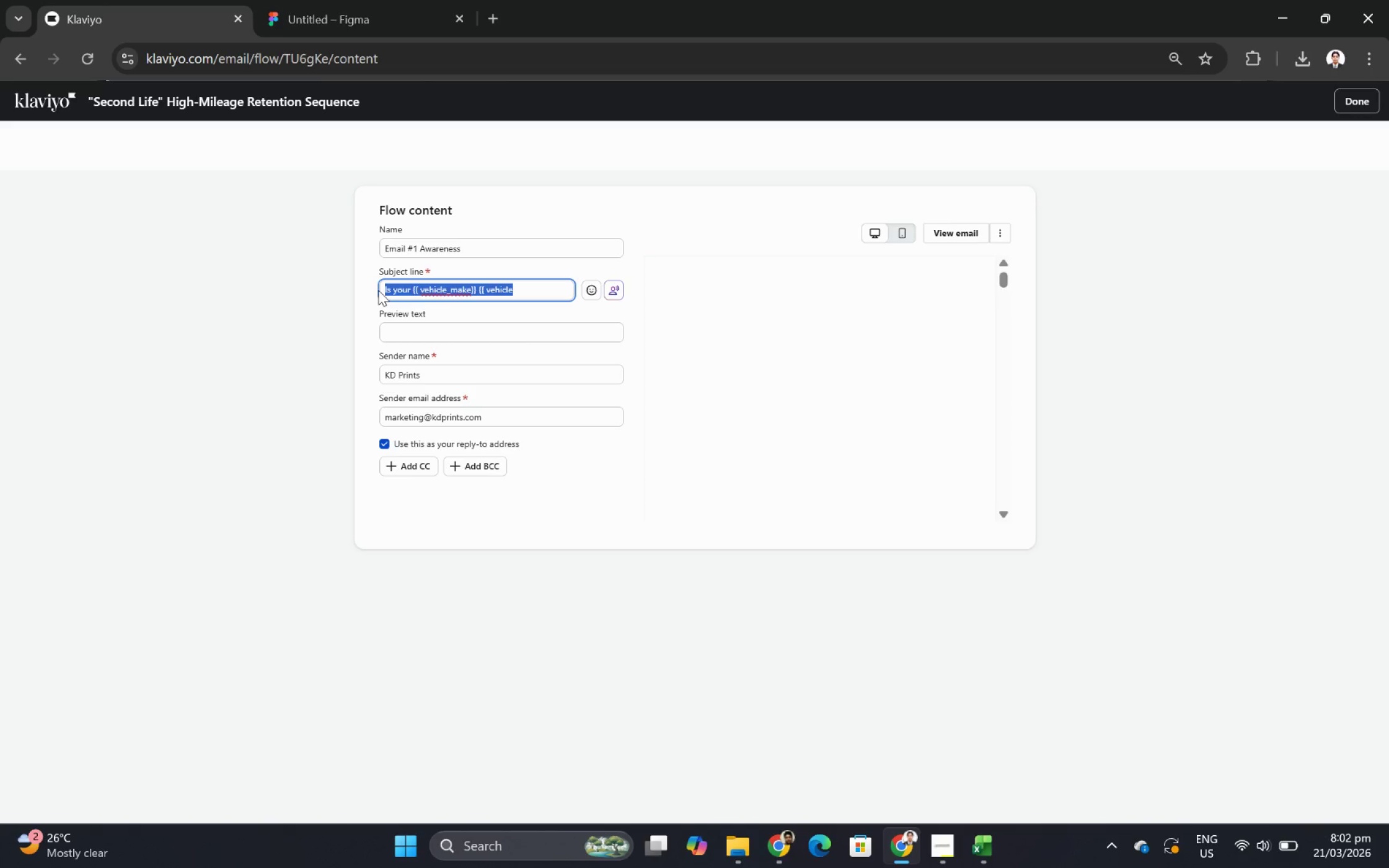 
key(Control+V)
 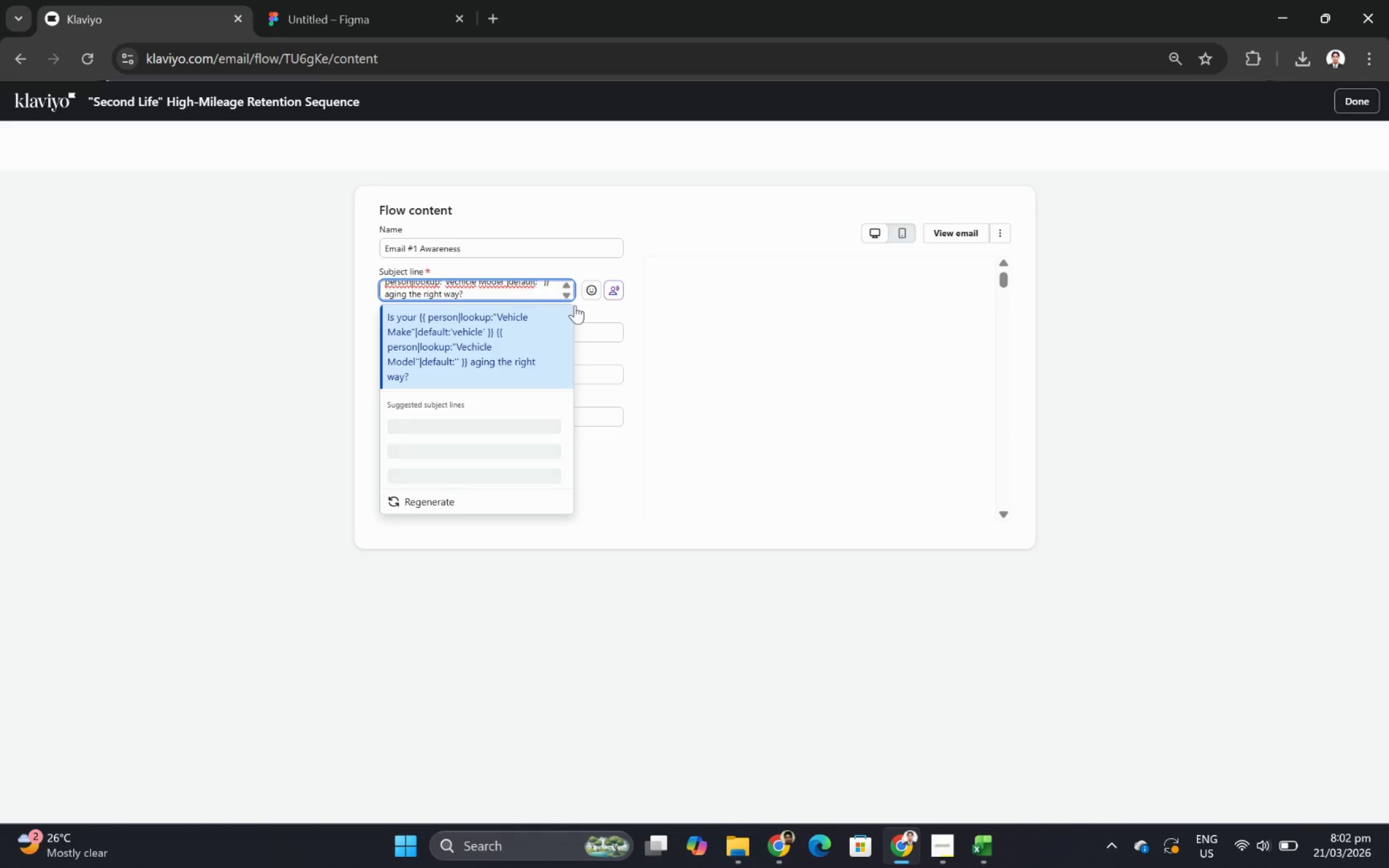 
left_click([650, 310])
 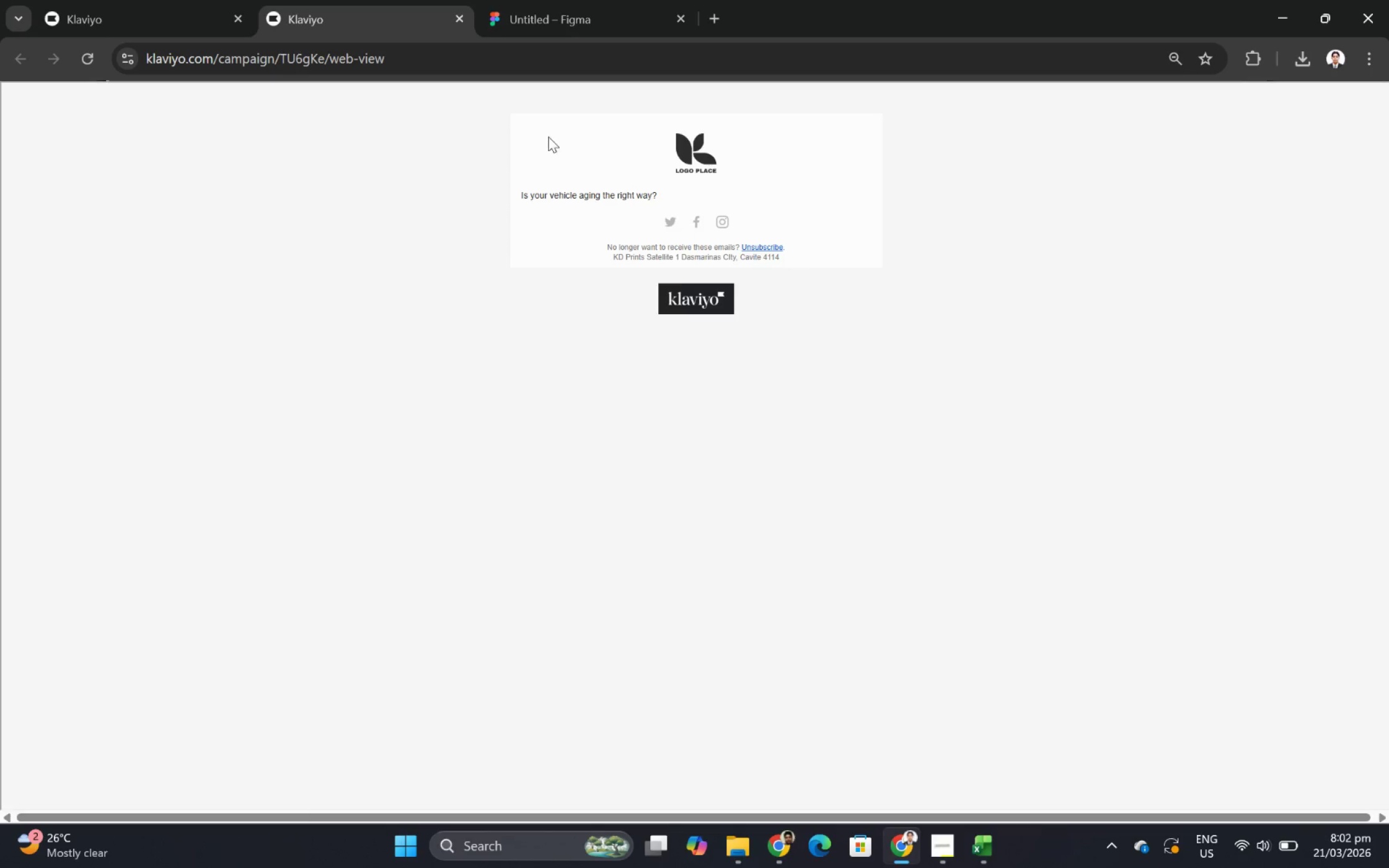 
wait(5.84)
 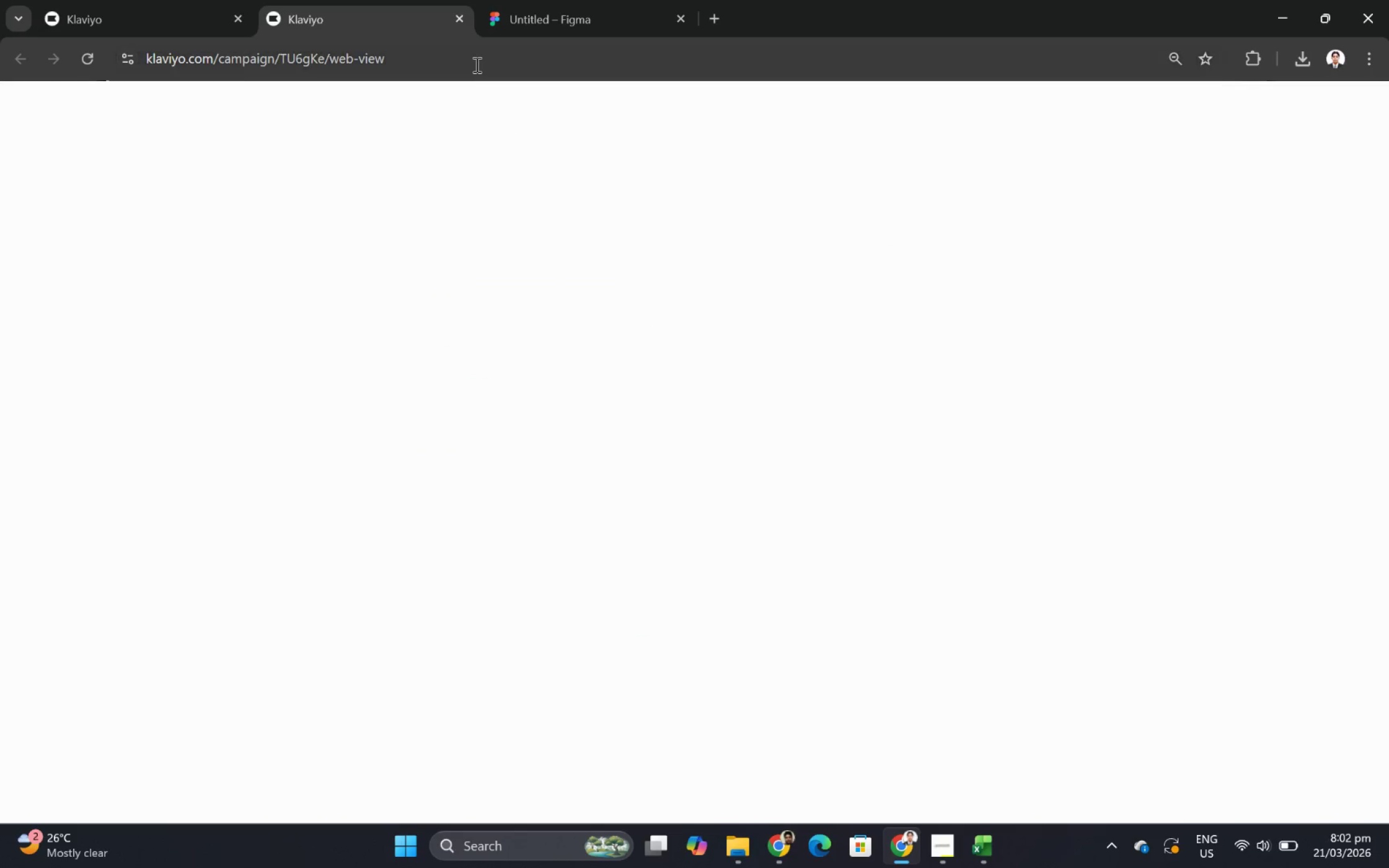 
left_click([460, 19])
 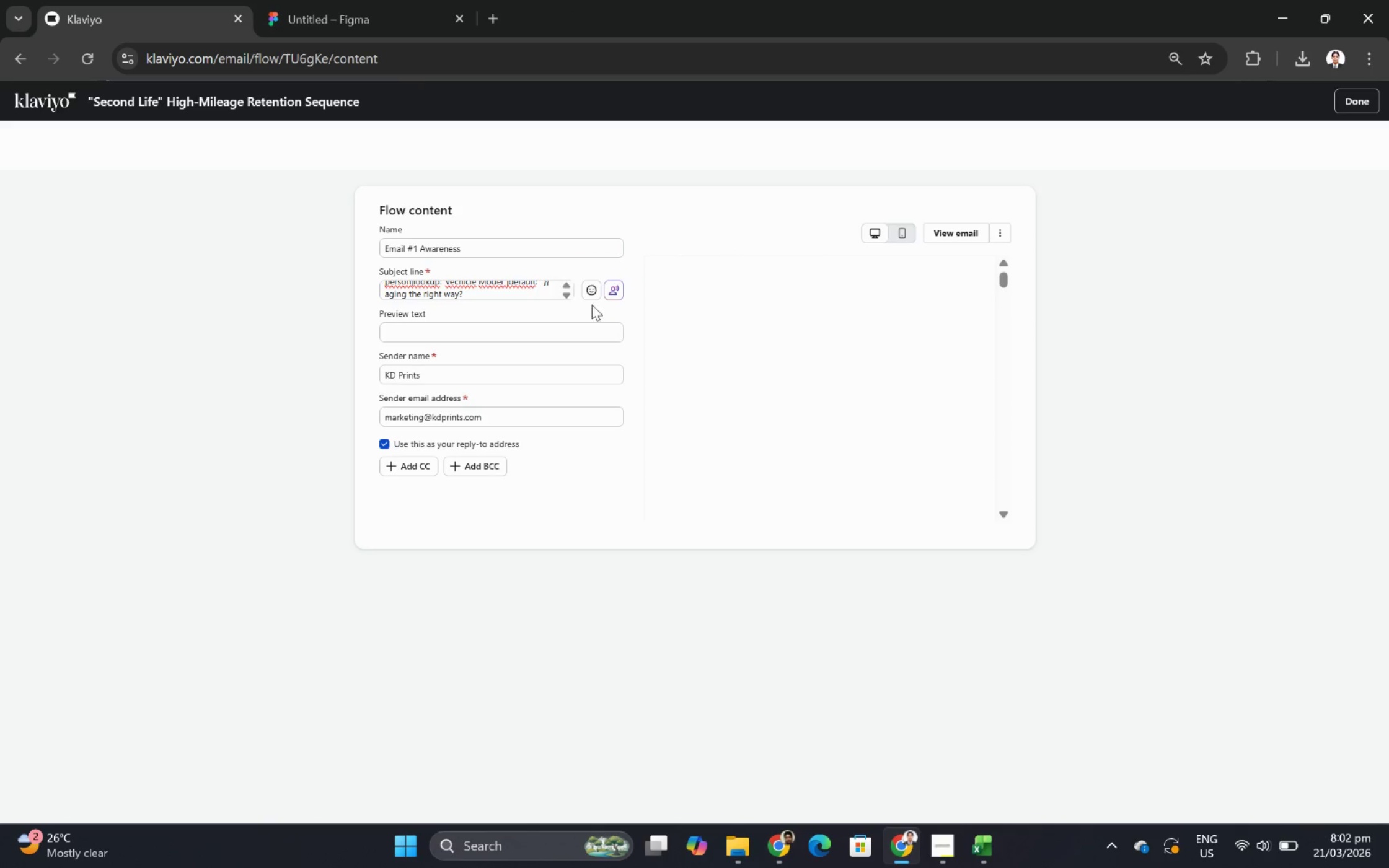 
double_click([568, 285])
 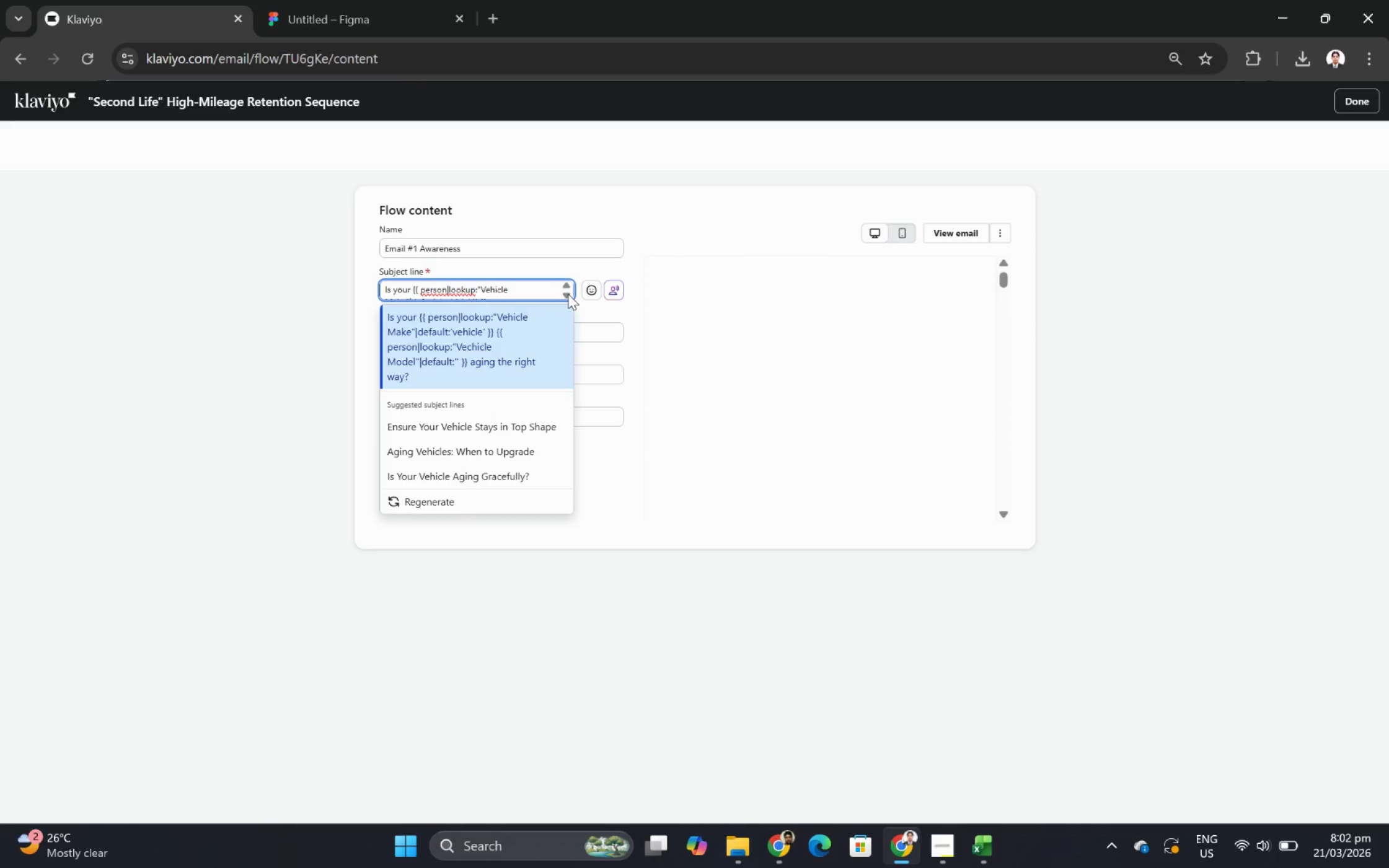 
wait(5.02)
 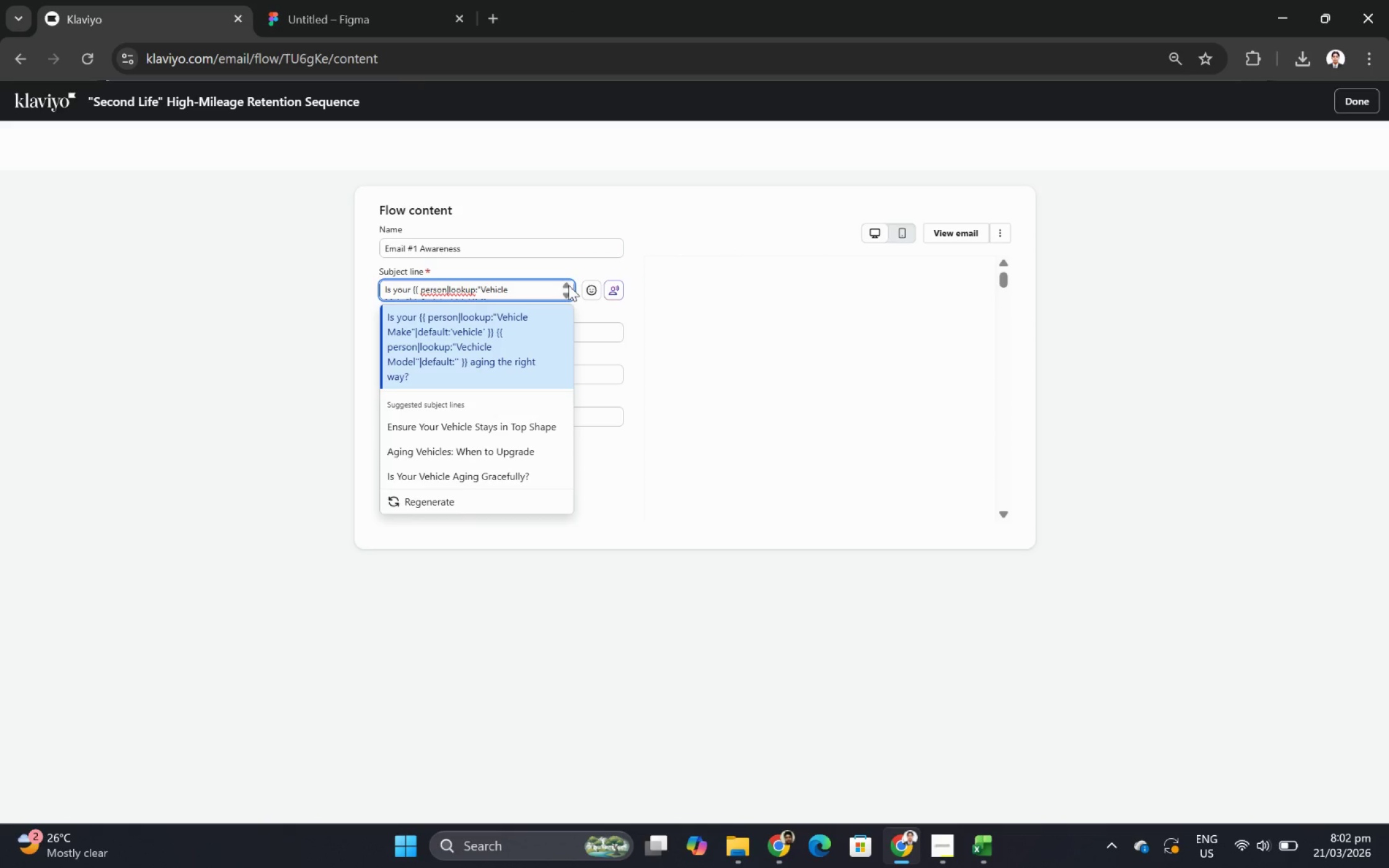 
left_click([568, 294])
 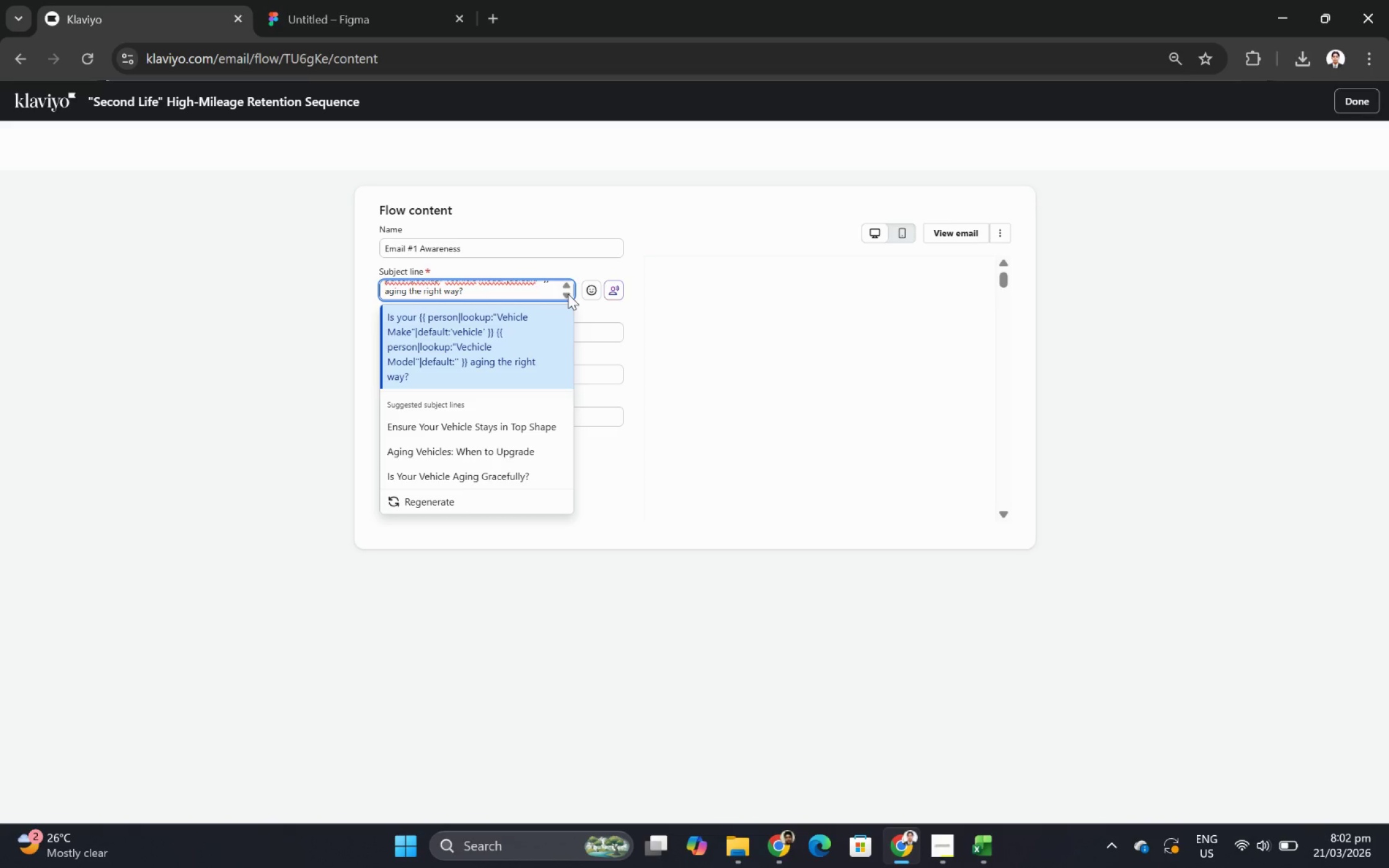 
left_click([568, 294])
 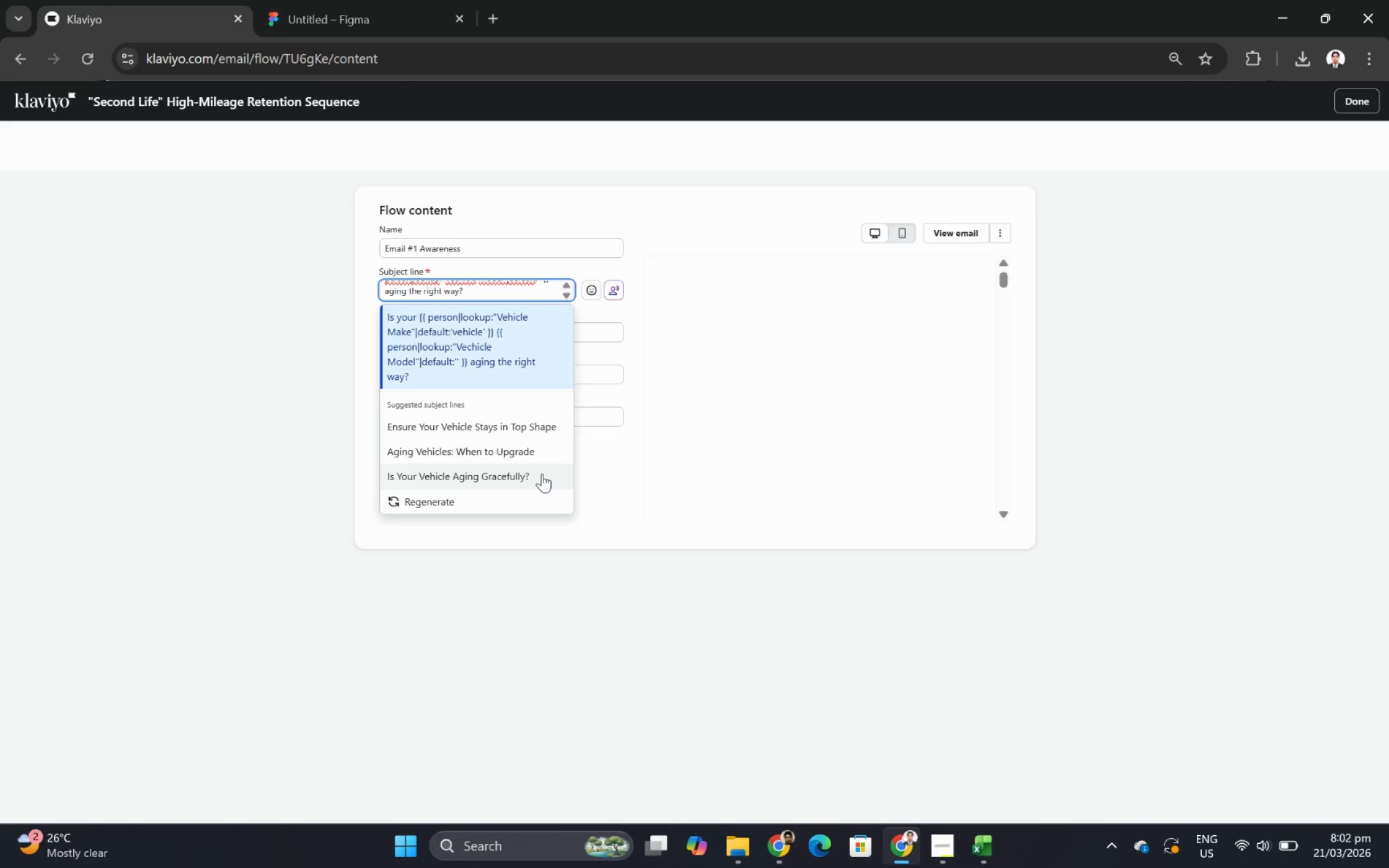 
wait(21.94)
 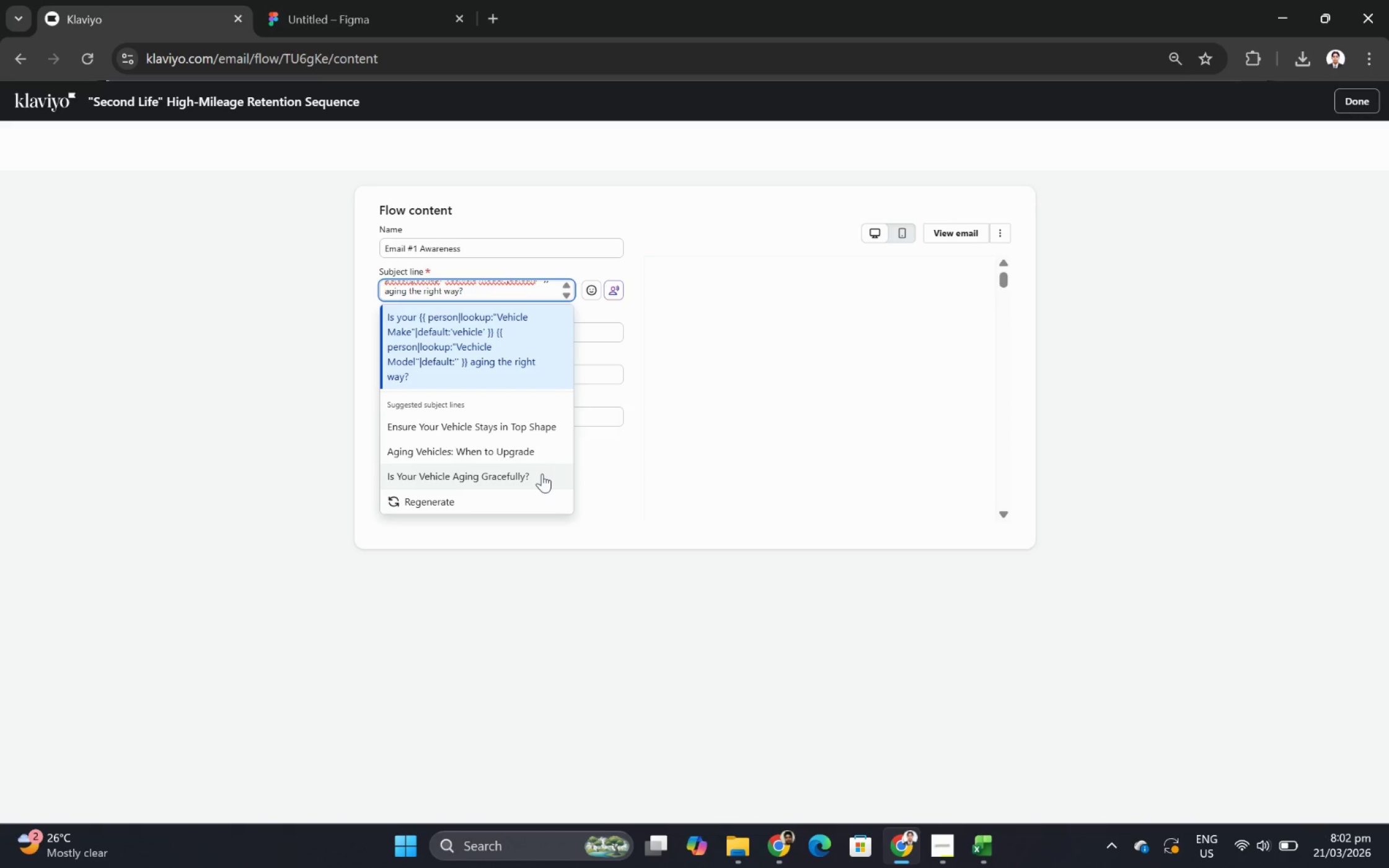 
left_click([542, 473])
 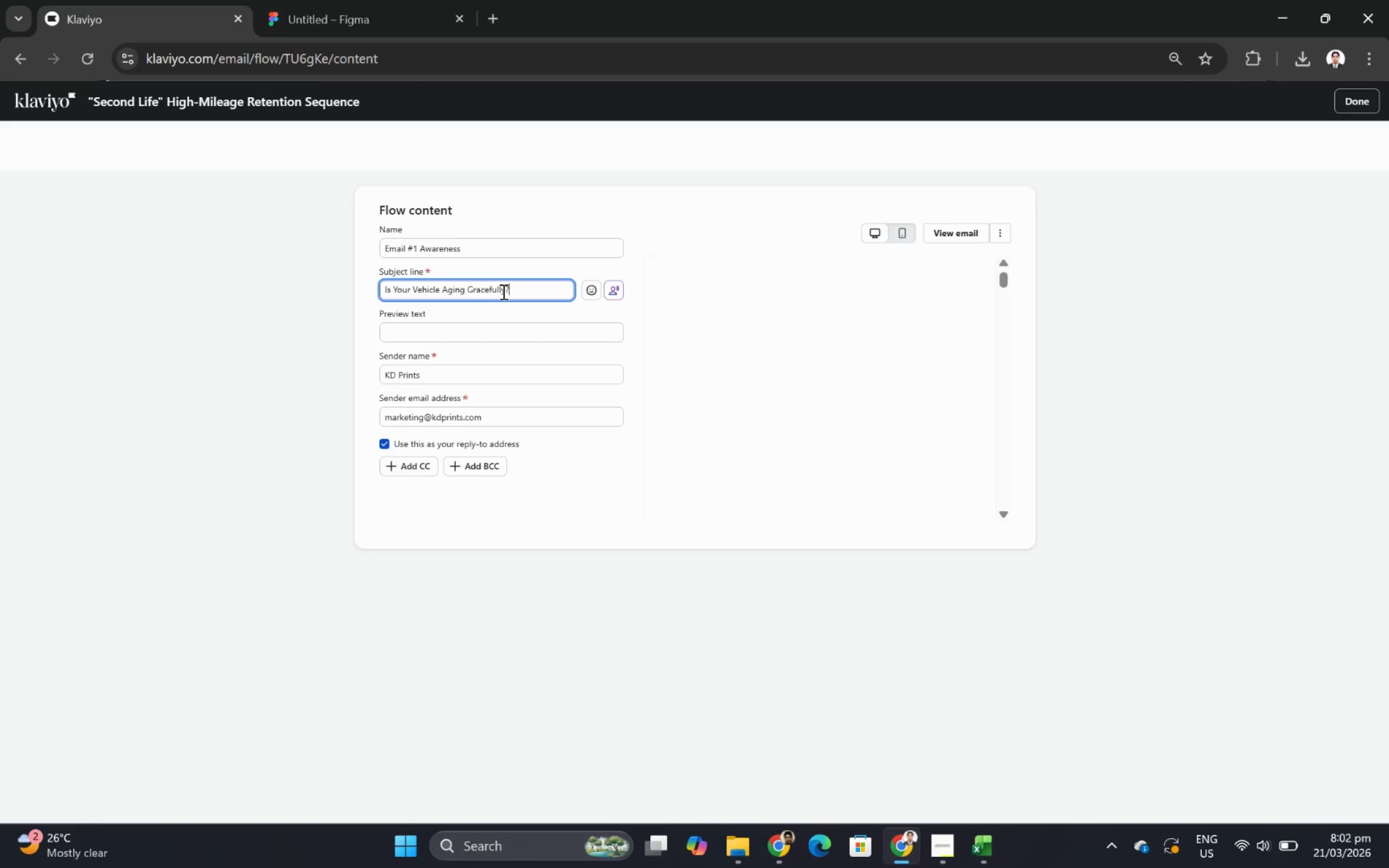 
left_click_drag(start_coordinate=[506, 291], to_coordinate=[469, 291])
 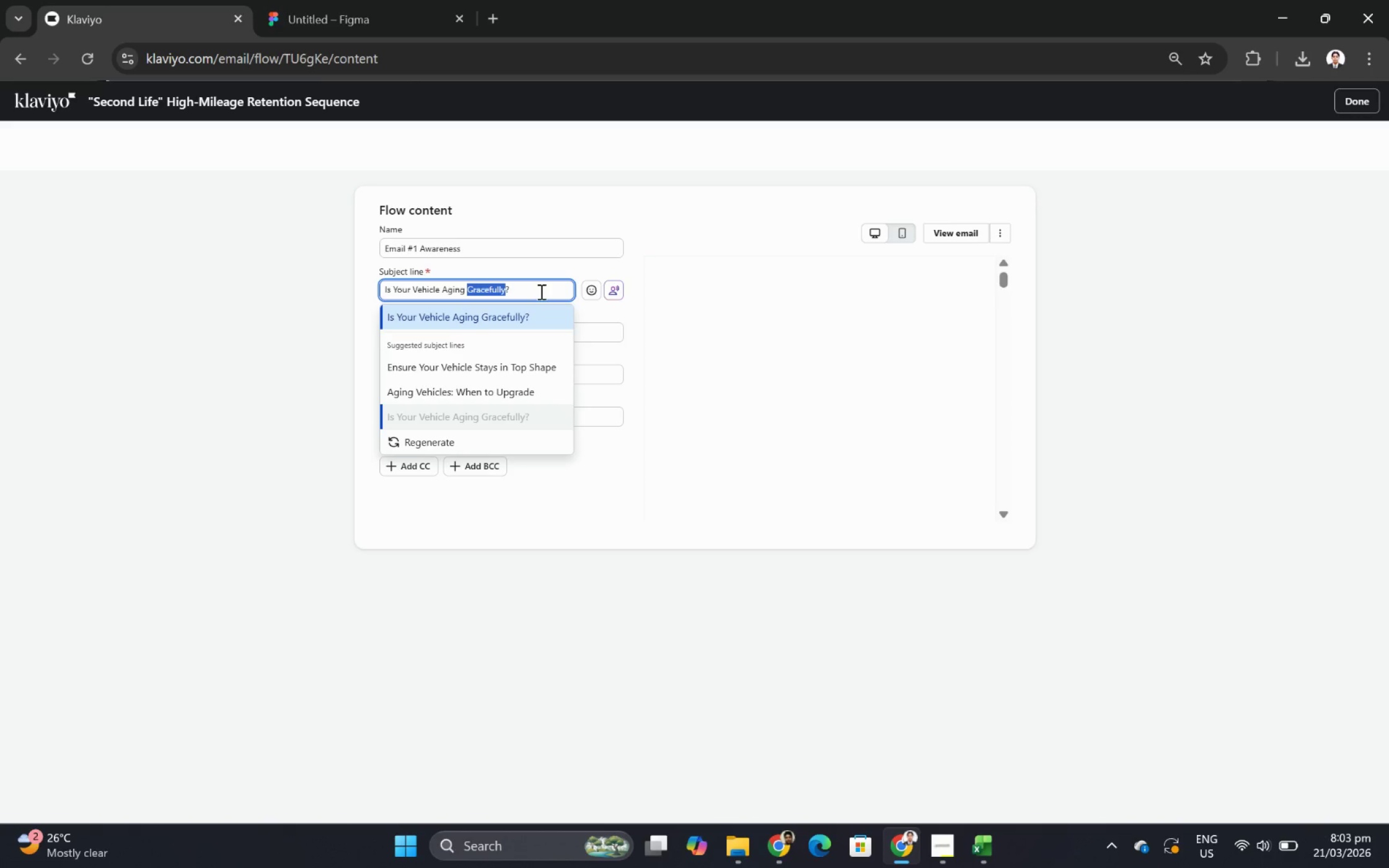 
wait(9.64)
 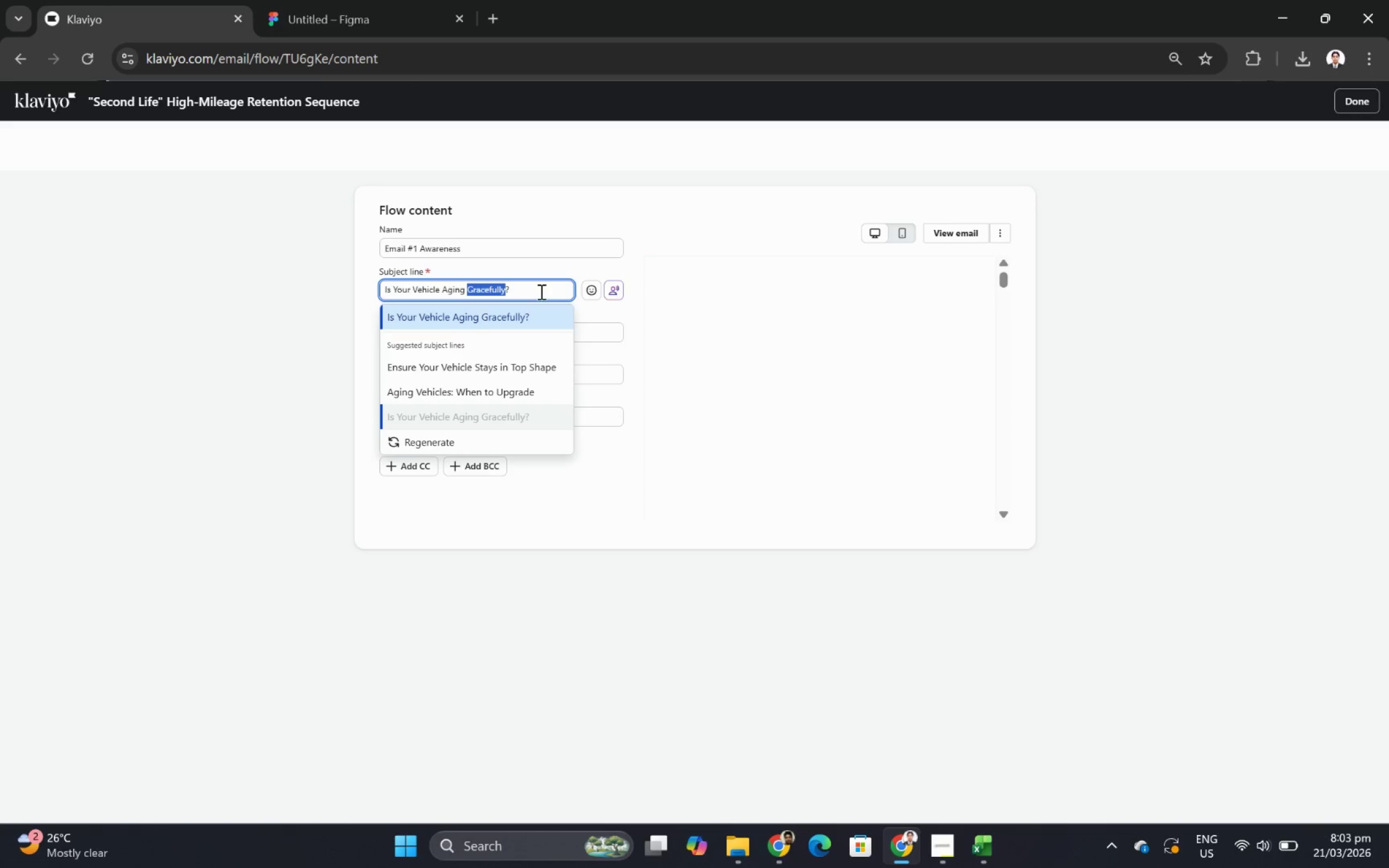 
type(the R)
key(Backspace)
key(Backspace)
key(Backspace)
key(Backspace)
key(Backspace)
type(The E)
key(Backspace)
type(Right Way)
 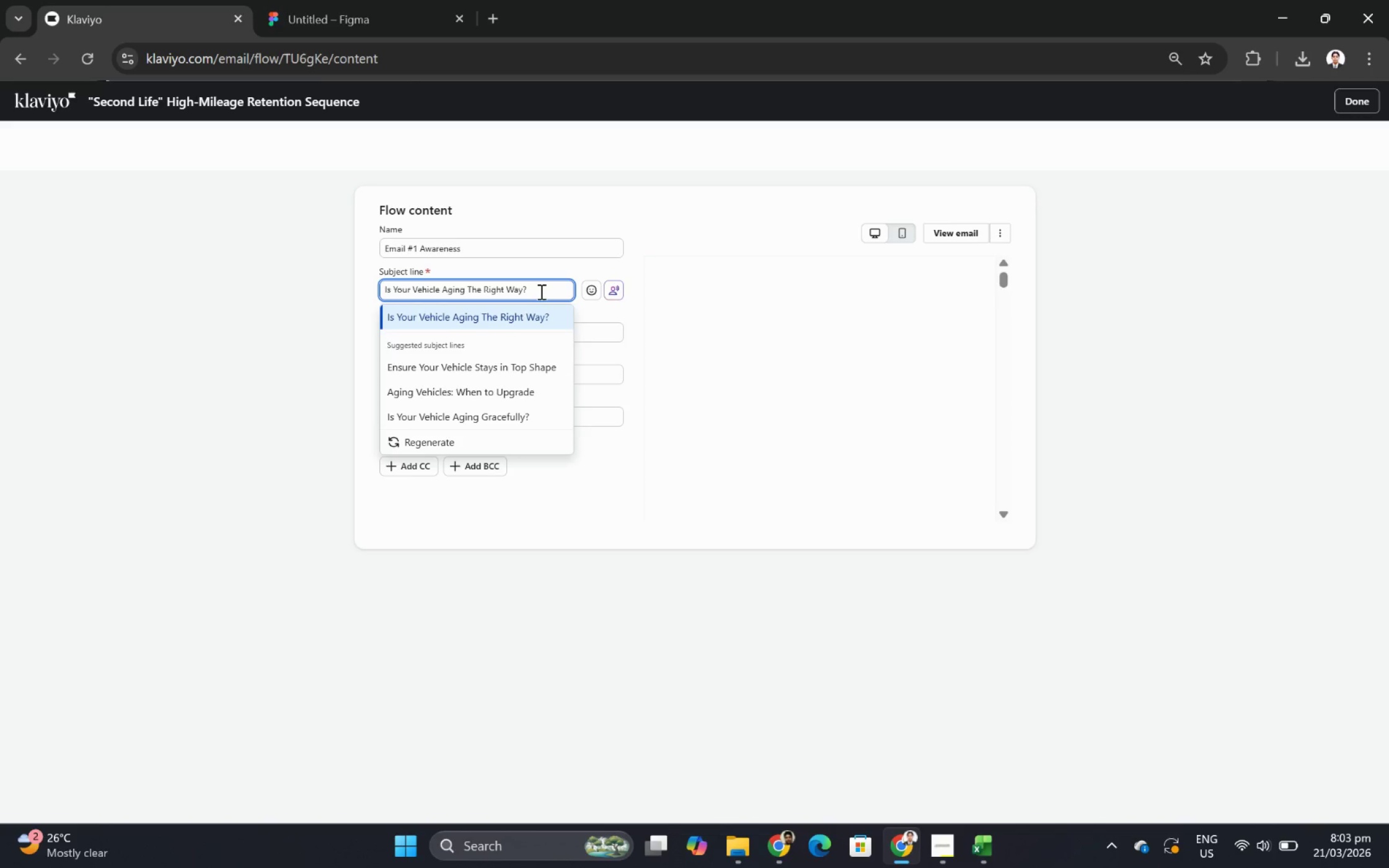 
wait(5.11)
 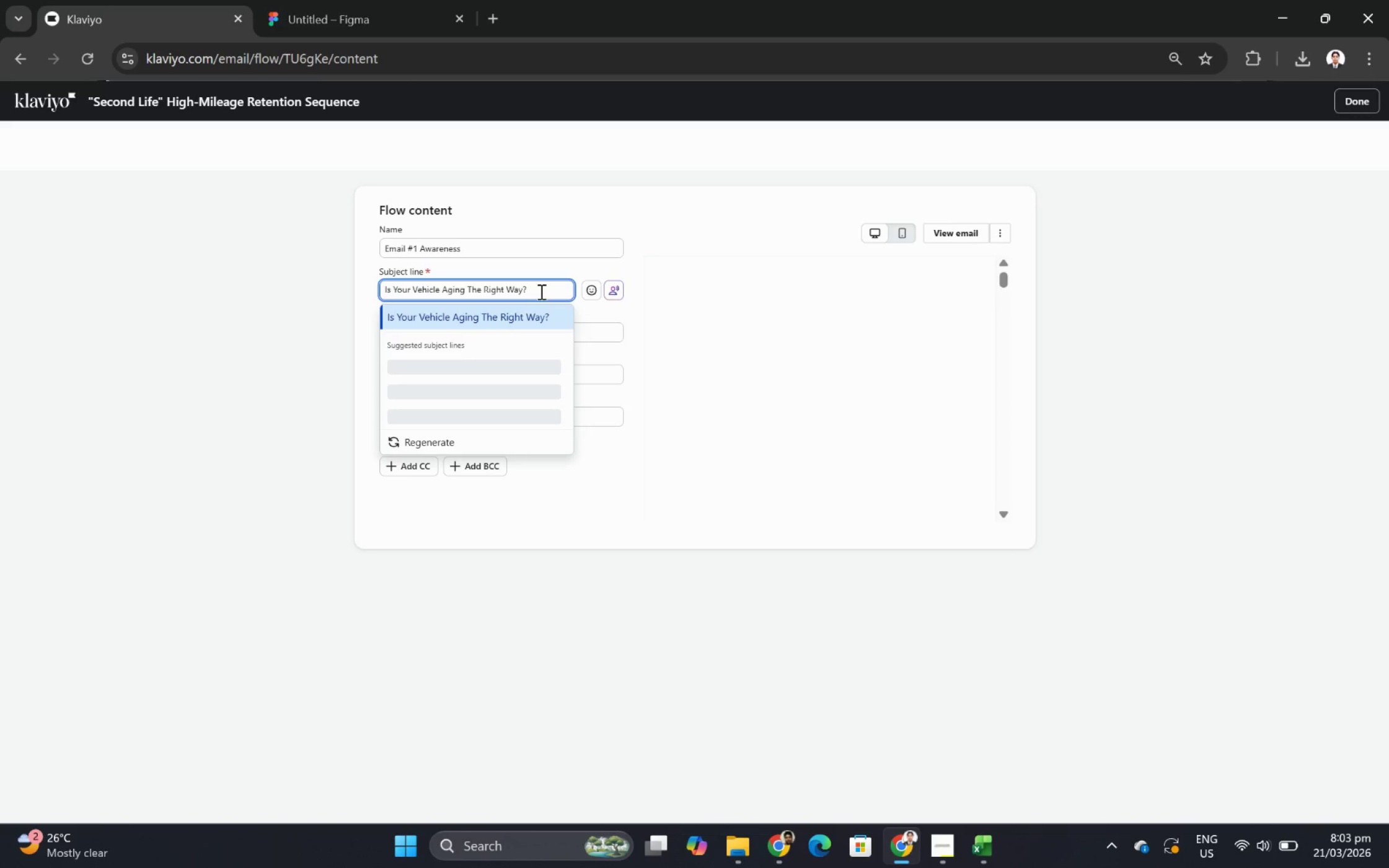 
left_click([656, 307])
 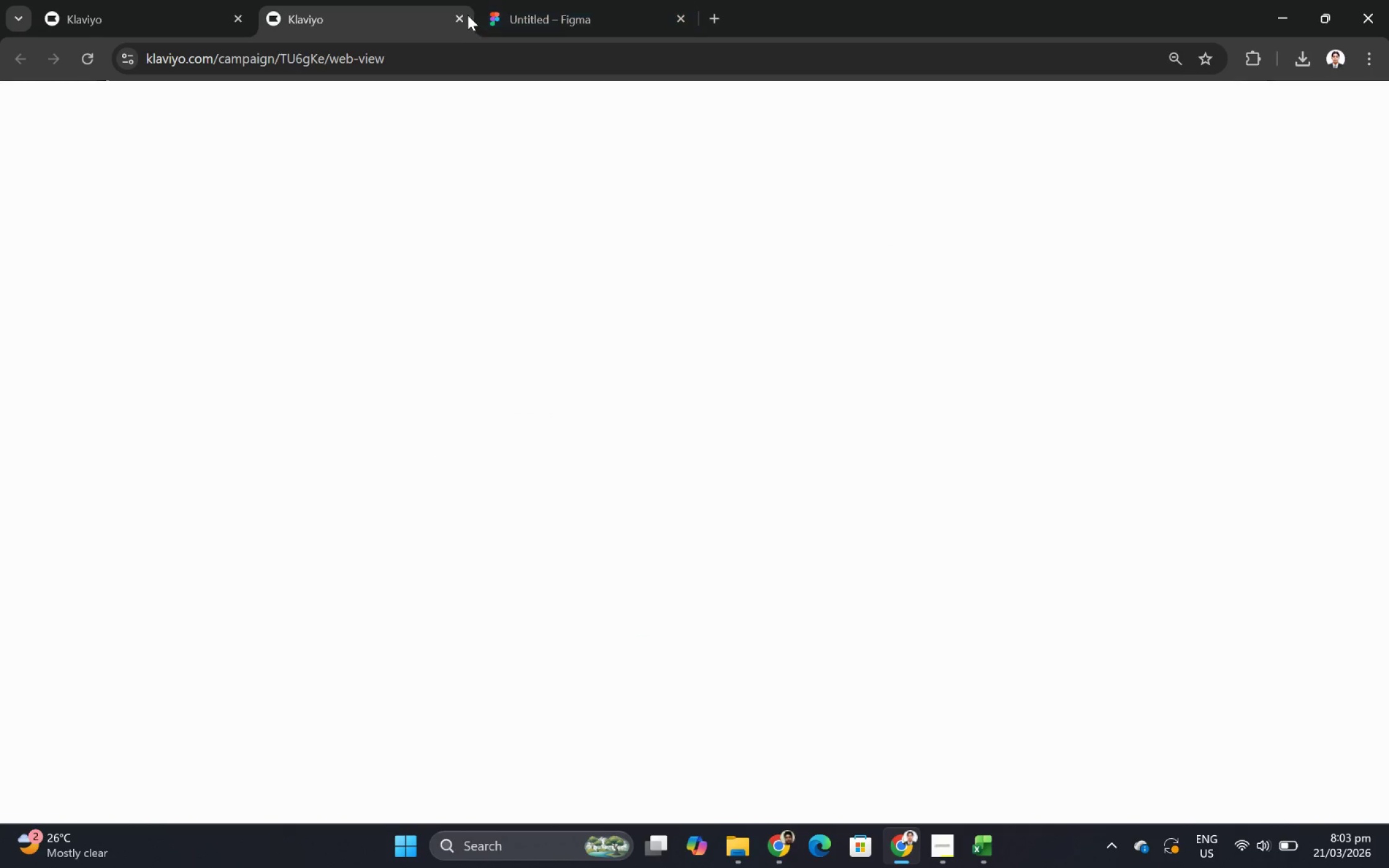 
left_click([459, 13])
 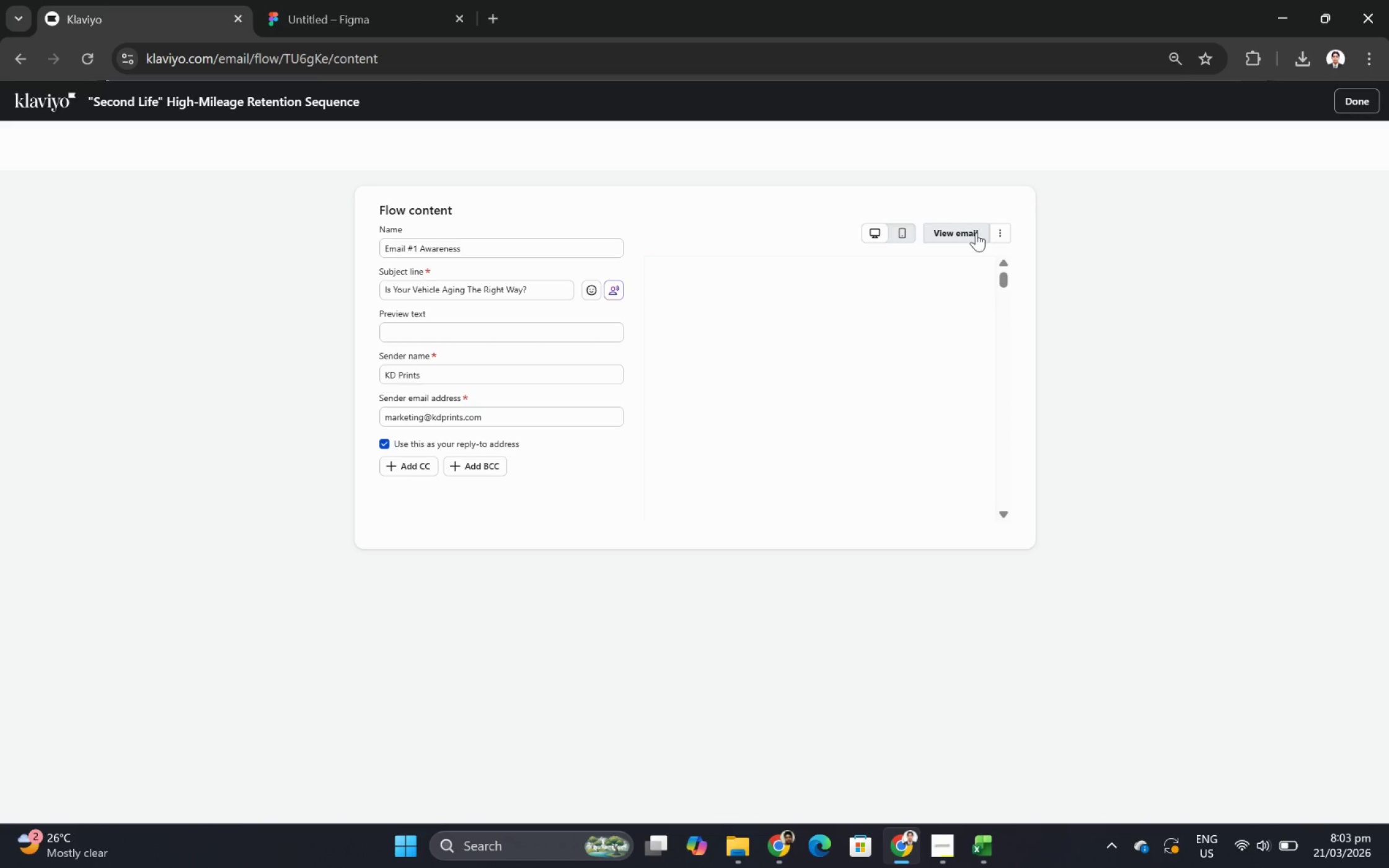 
left_click([505, 329])
 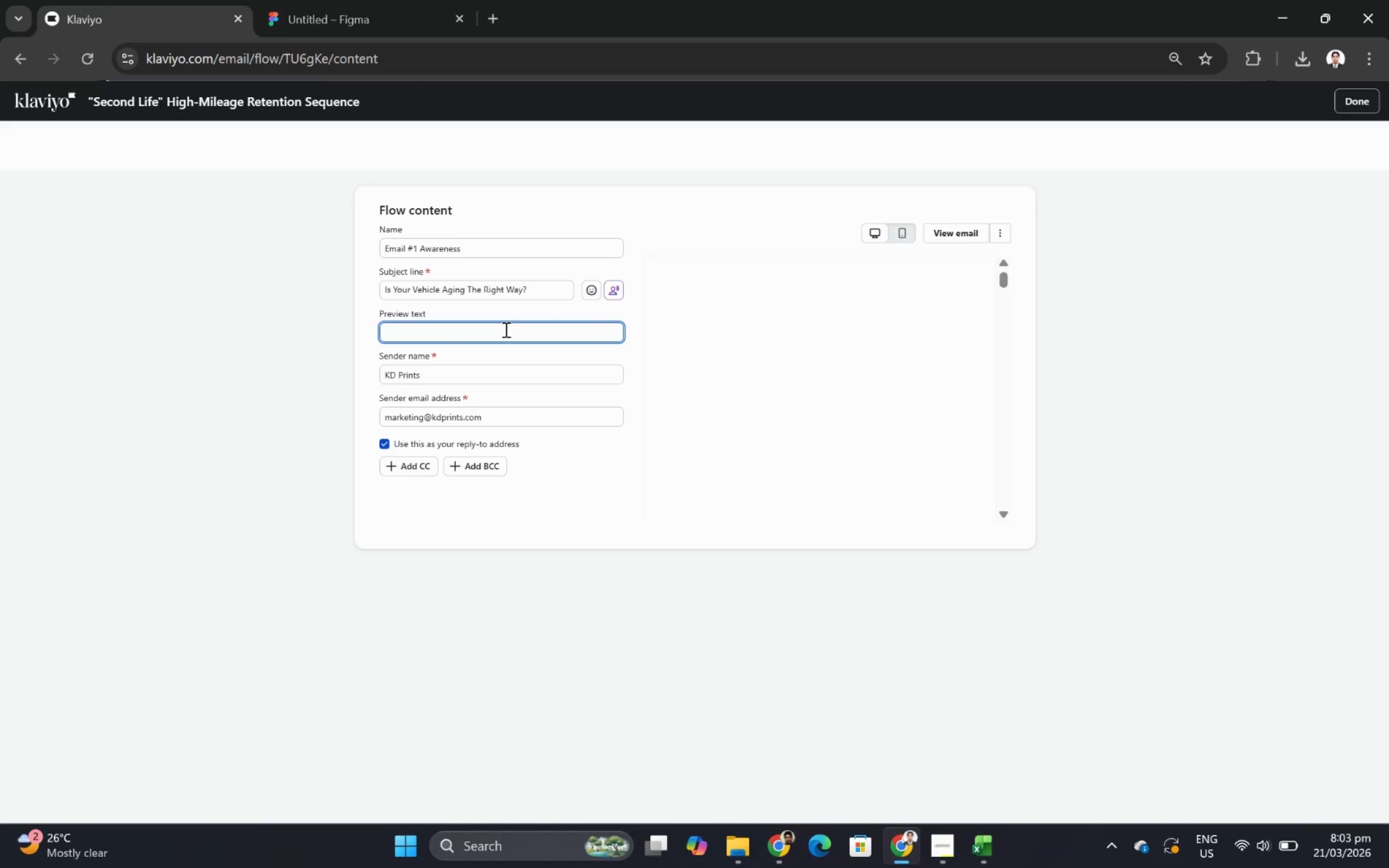 
type(At 150K+ miles, small)
 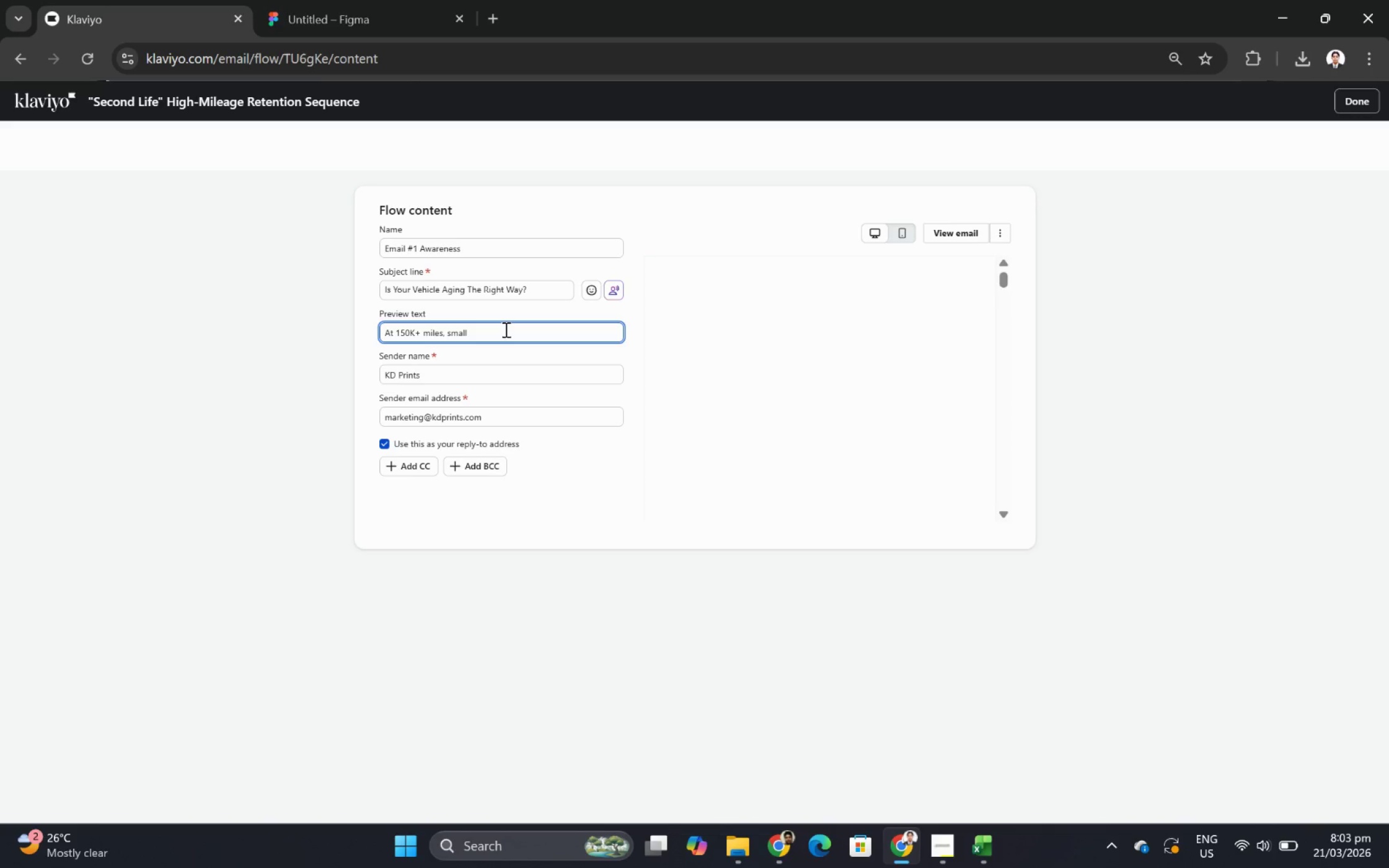 
type( inefficiencies turn into major costs.)
 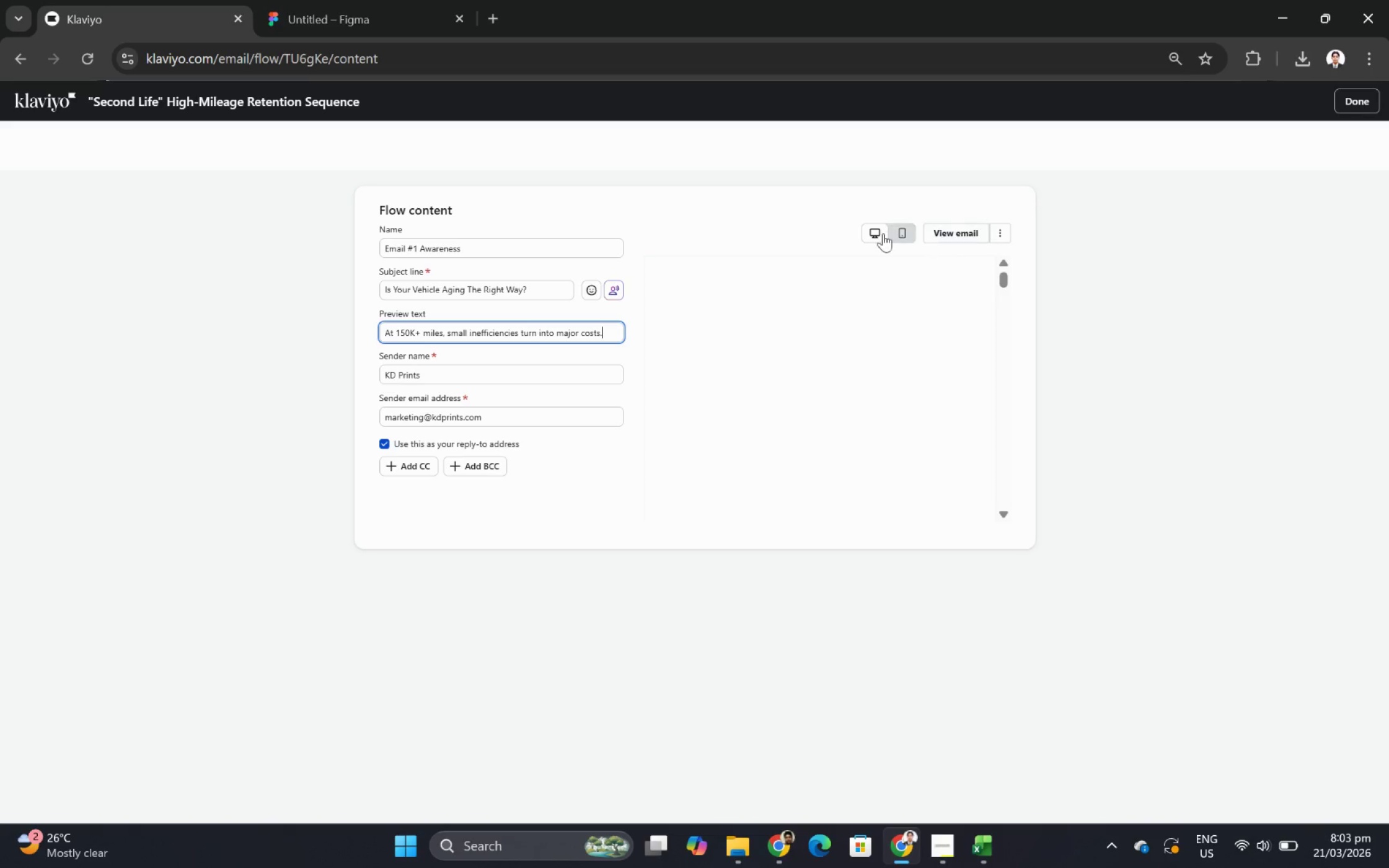 
wait(6.05)
 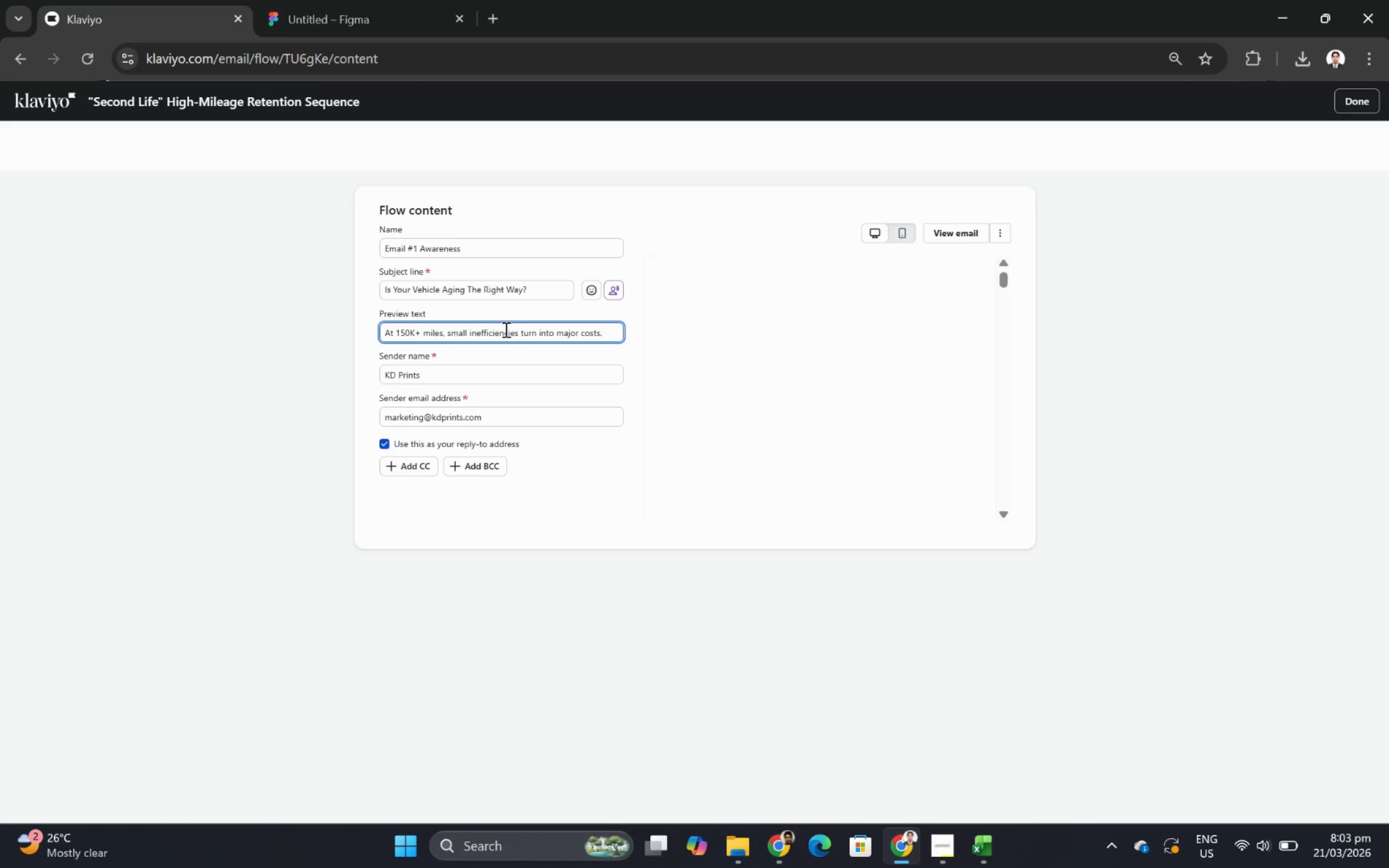 
left_click([958, 232])
 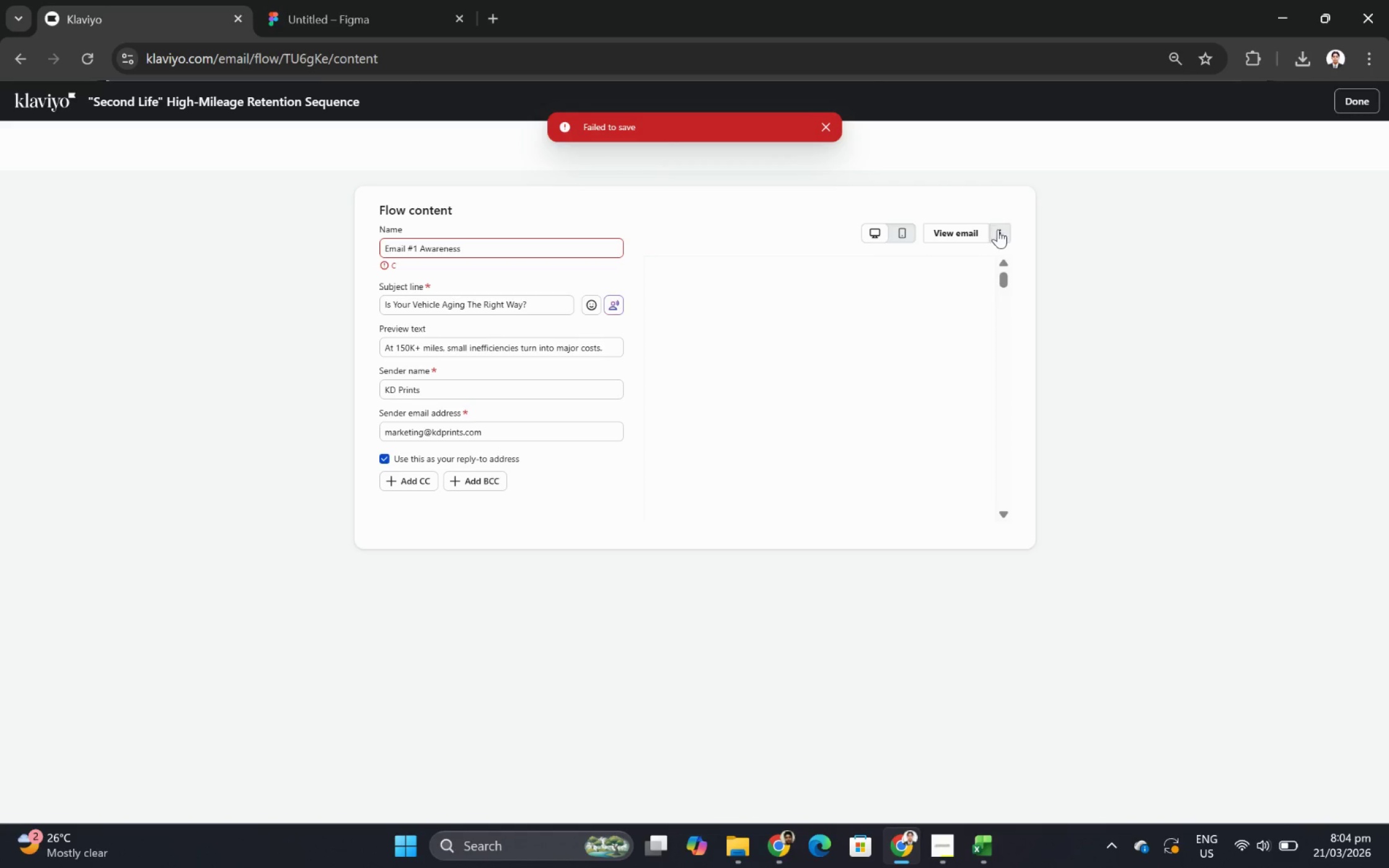 
wait(6.47)
 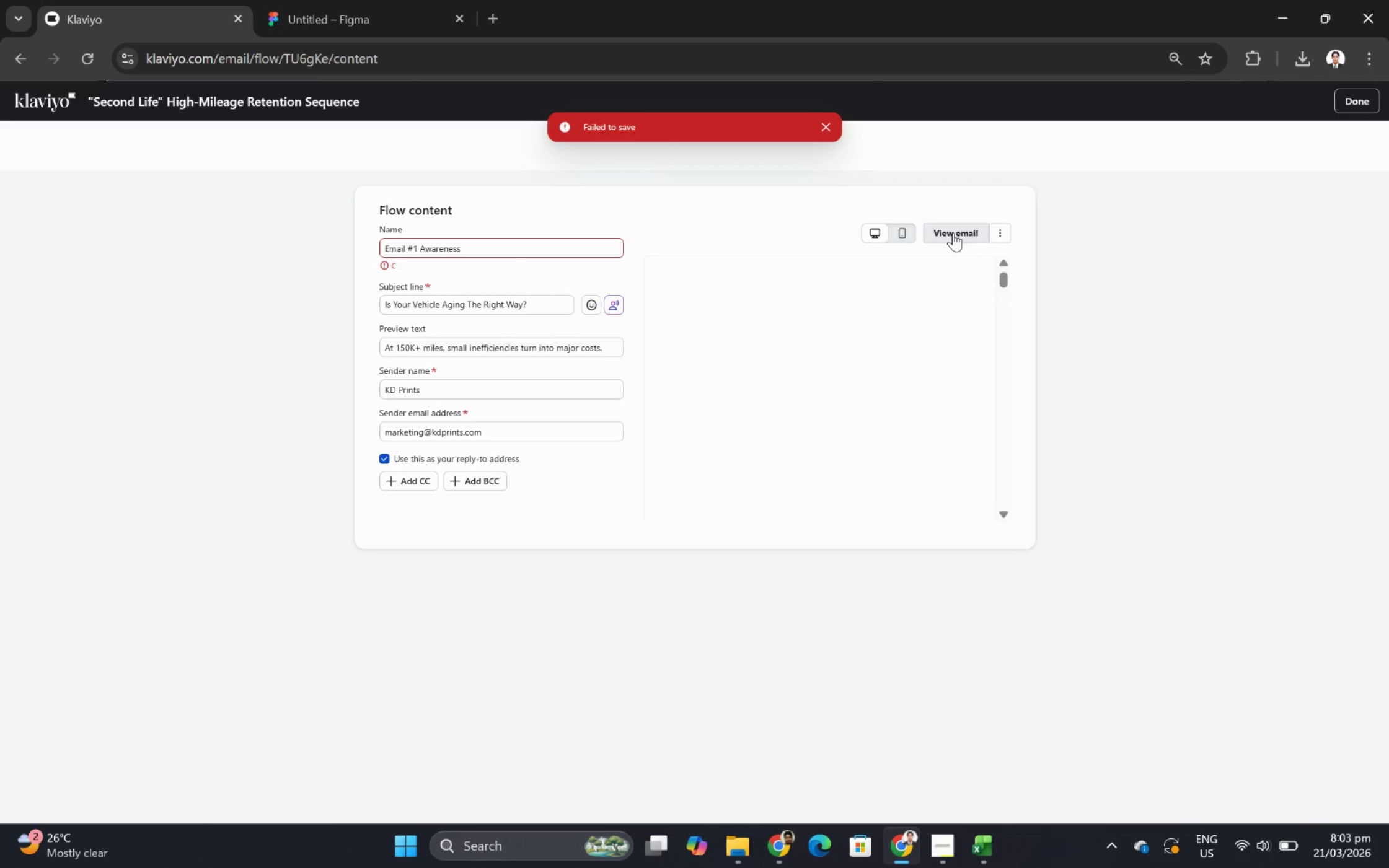 
left_click([811, 281])
 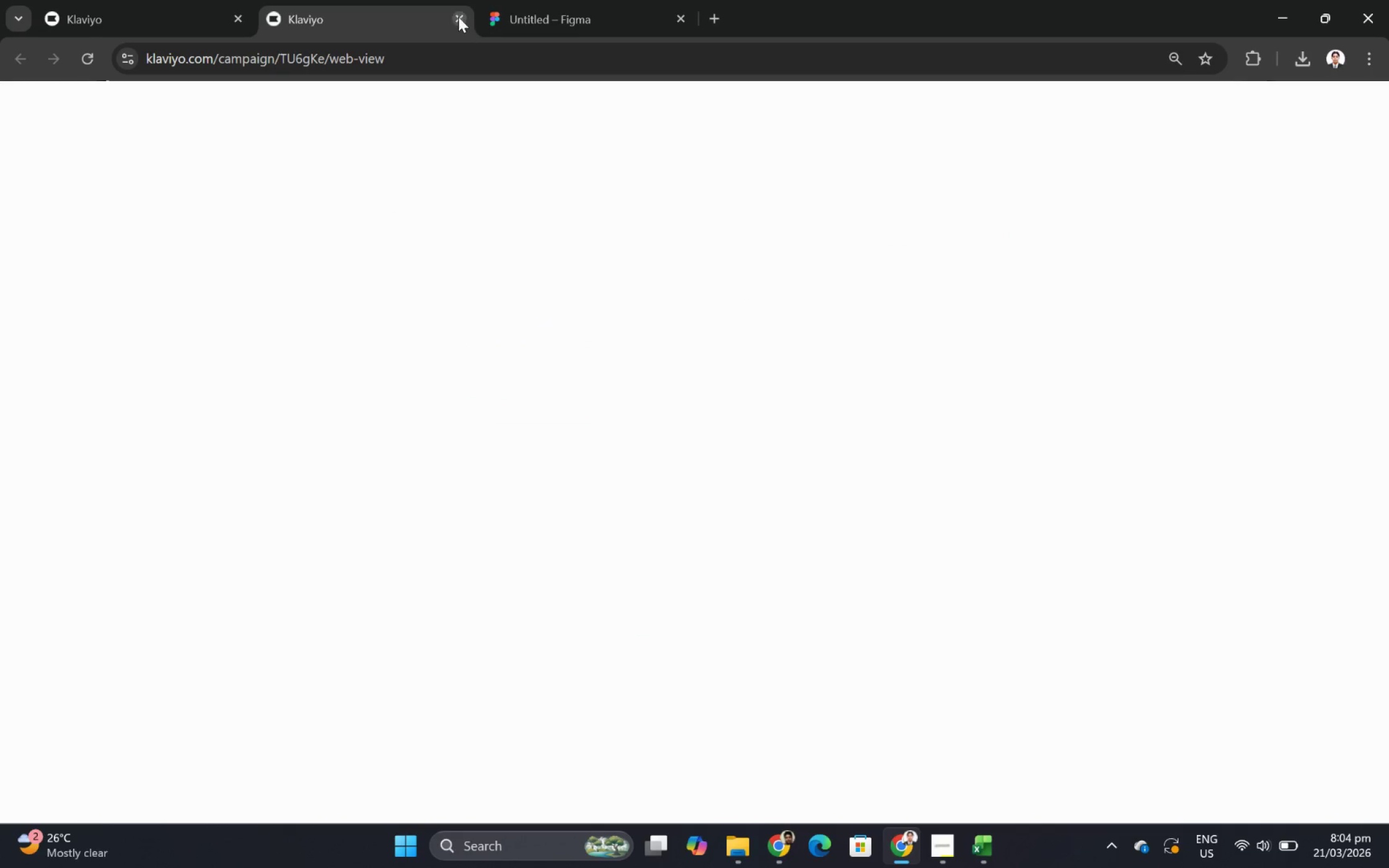 
left_click([458, 16])
 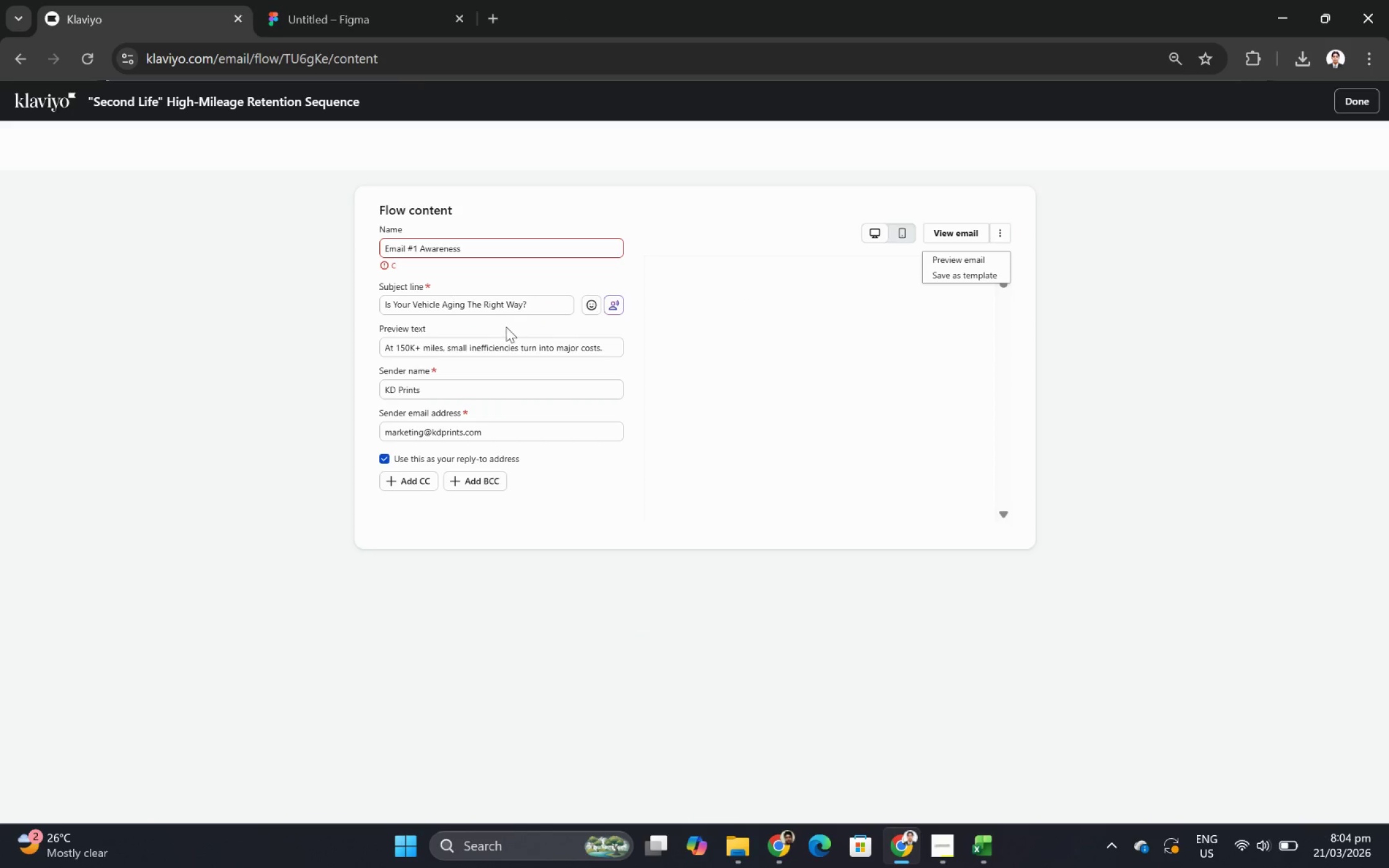 
left_click([513, 347])
 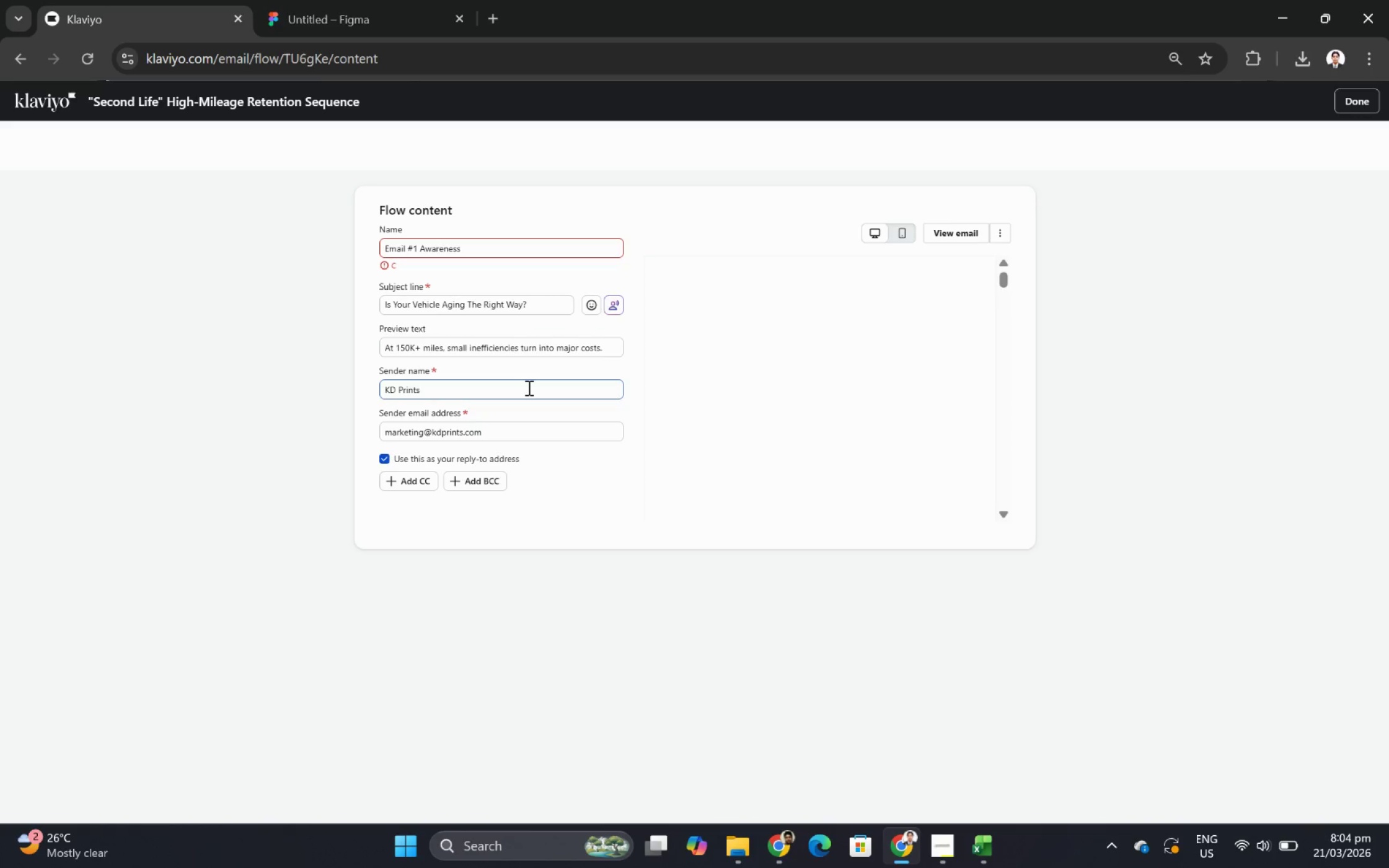 
left_click([527, 387])
 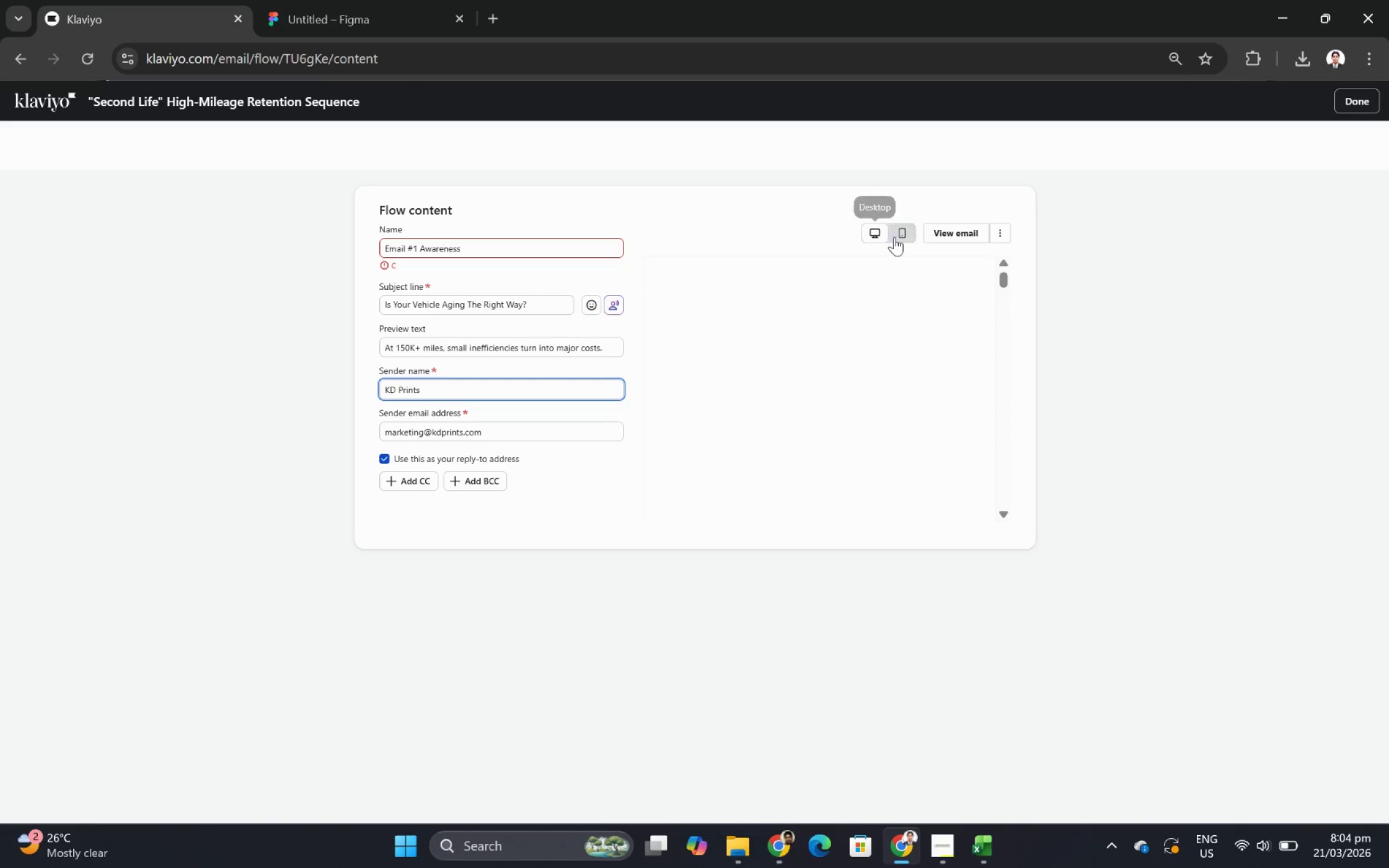 
left_click([948, 235])
 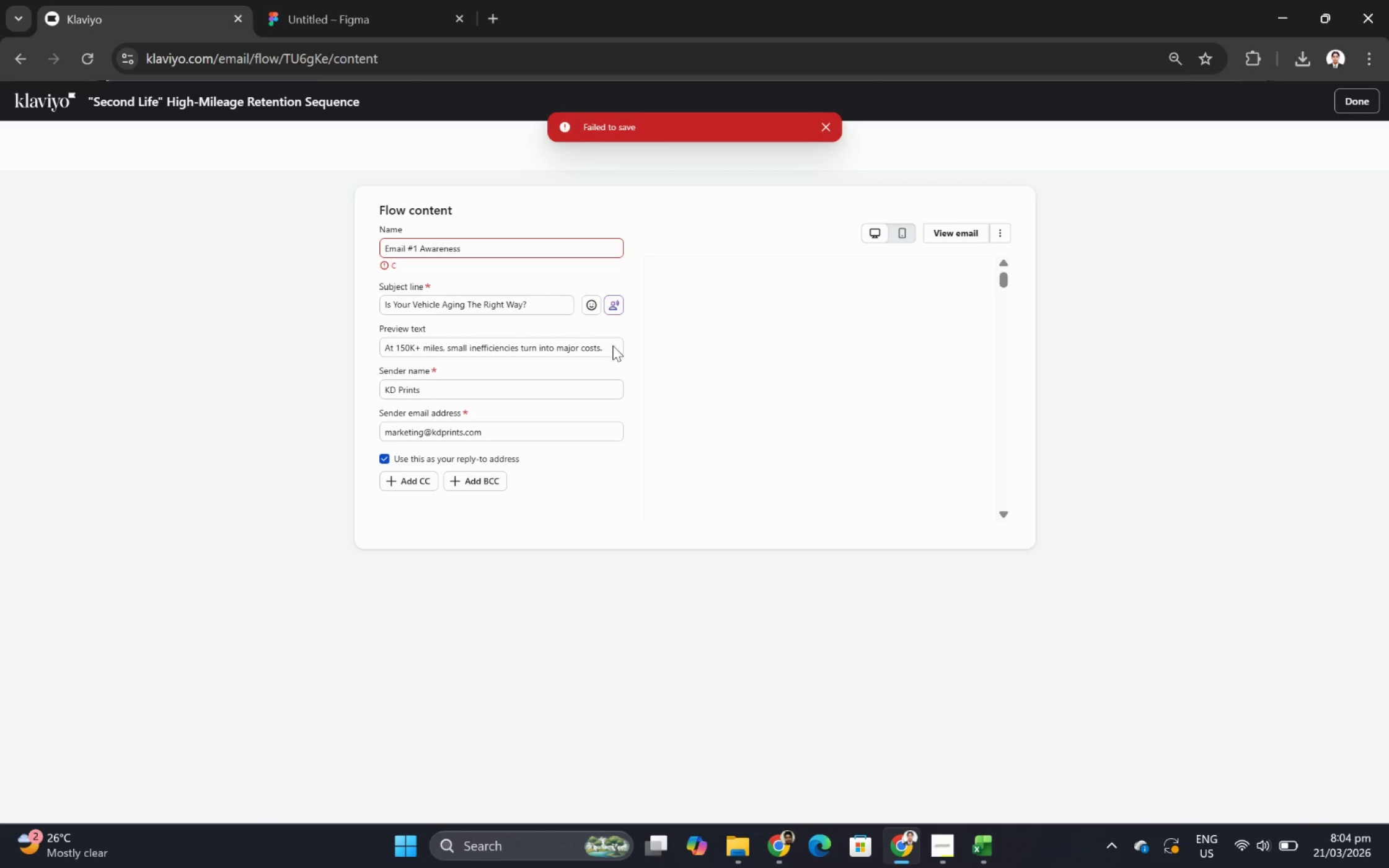 
left_click([604, 465])
 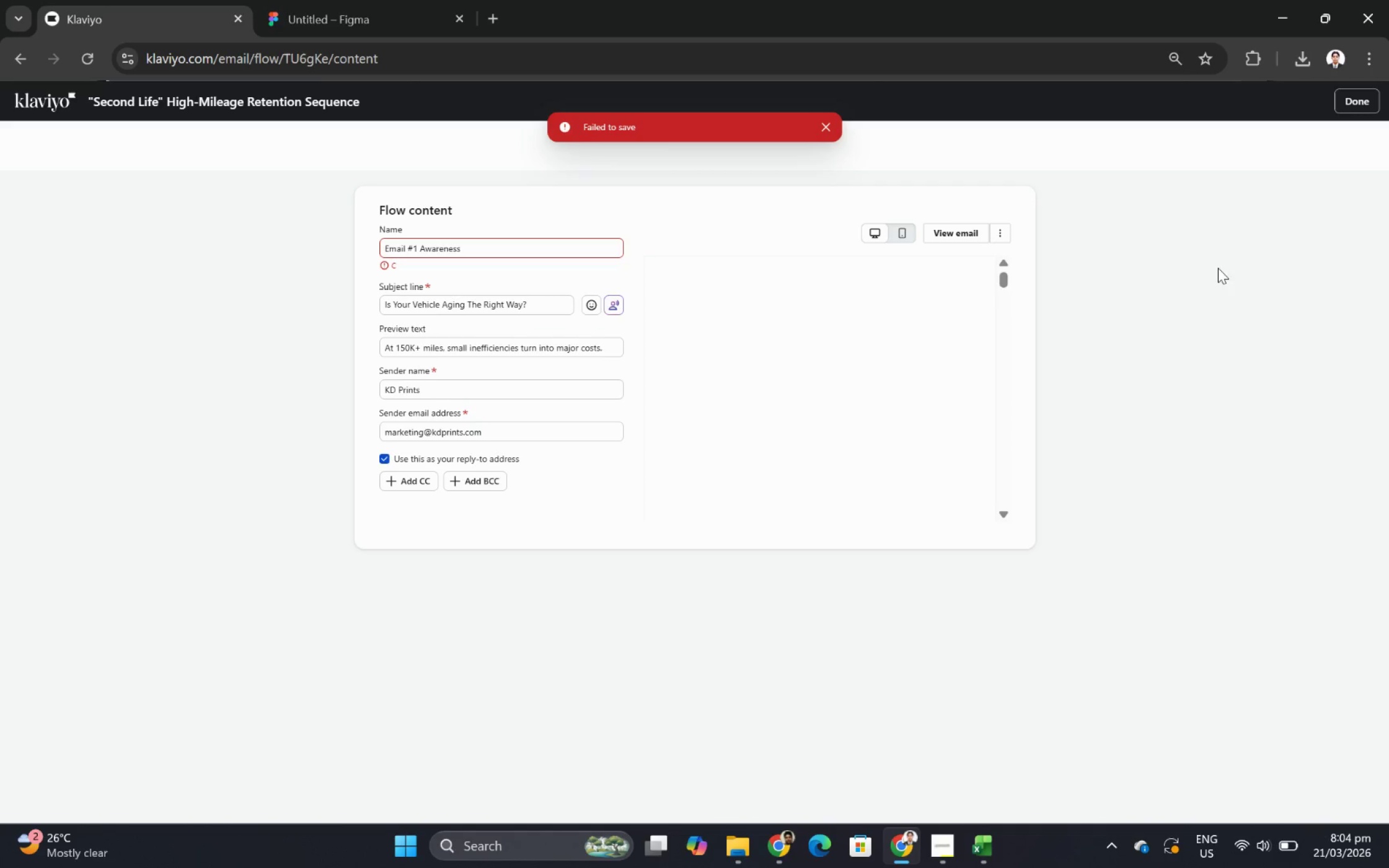 
left_click([1263, 226])
 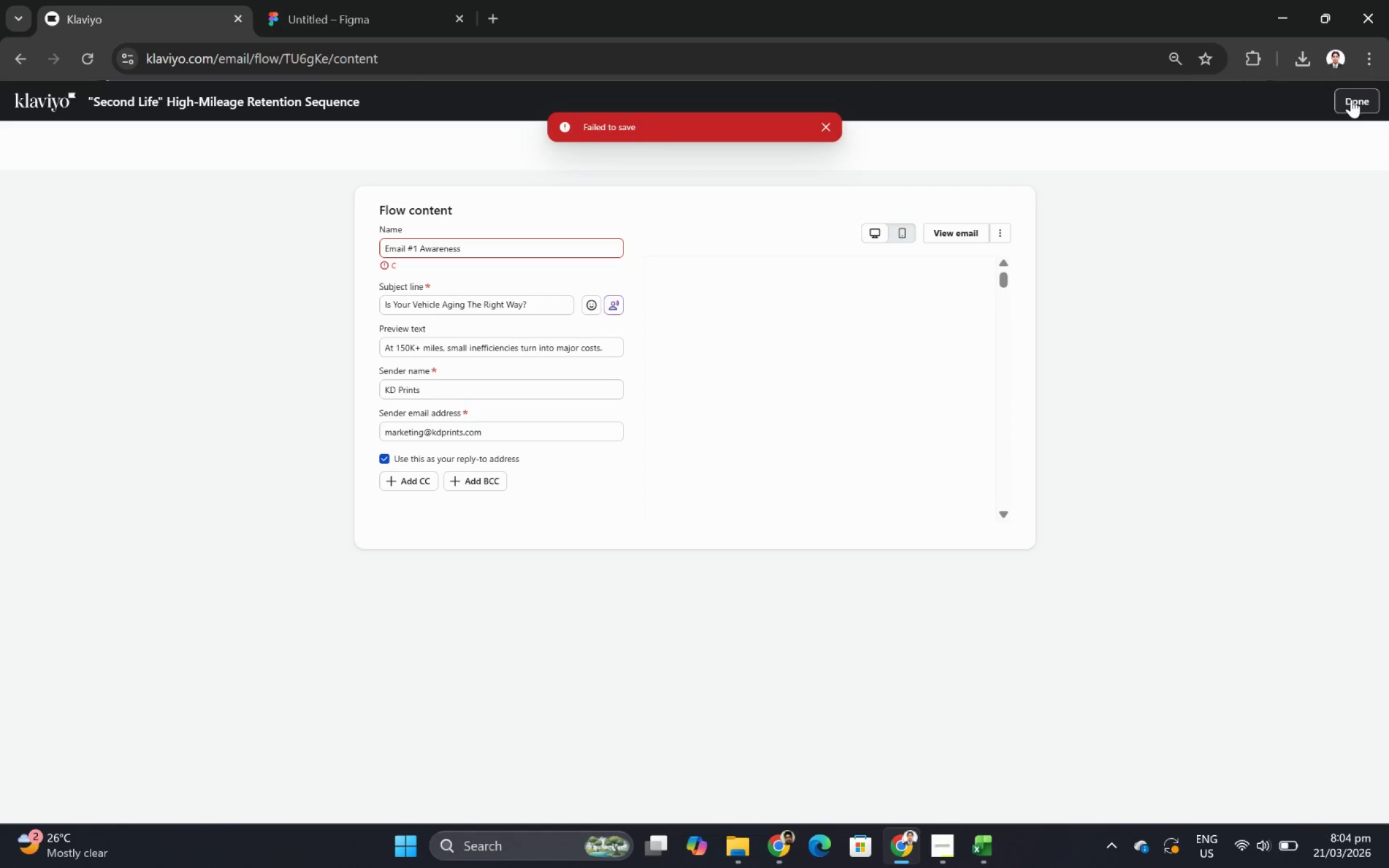 
left_click([1352, 98])
 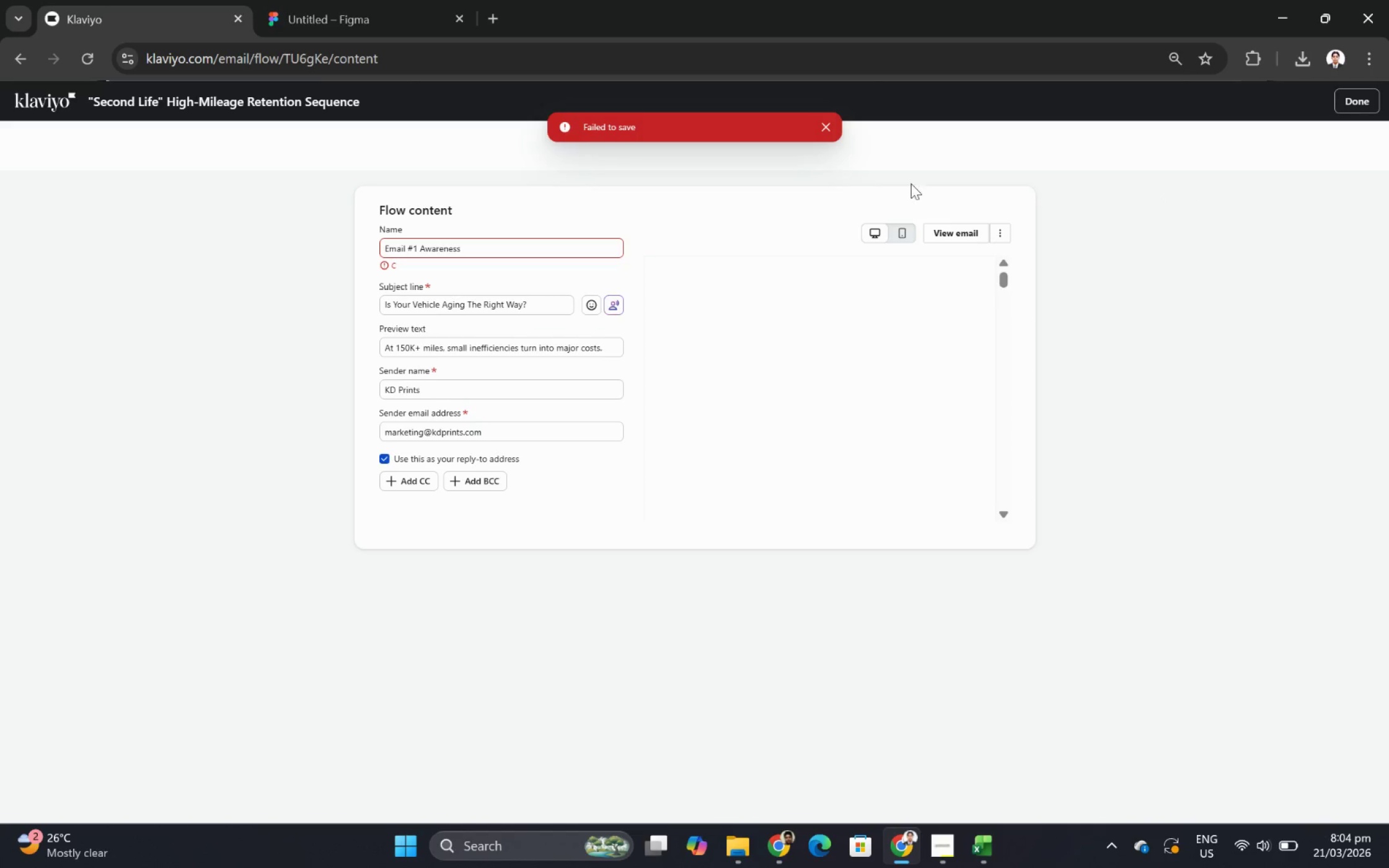 
left_click([824, 128])
 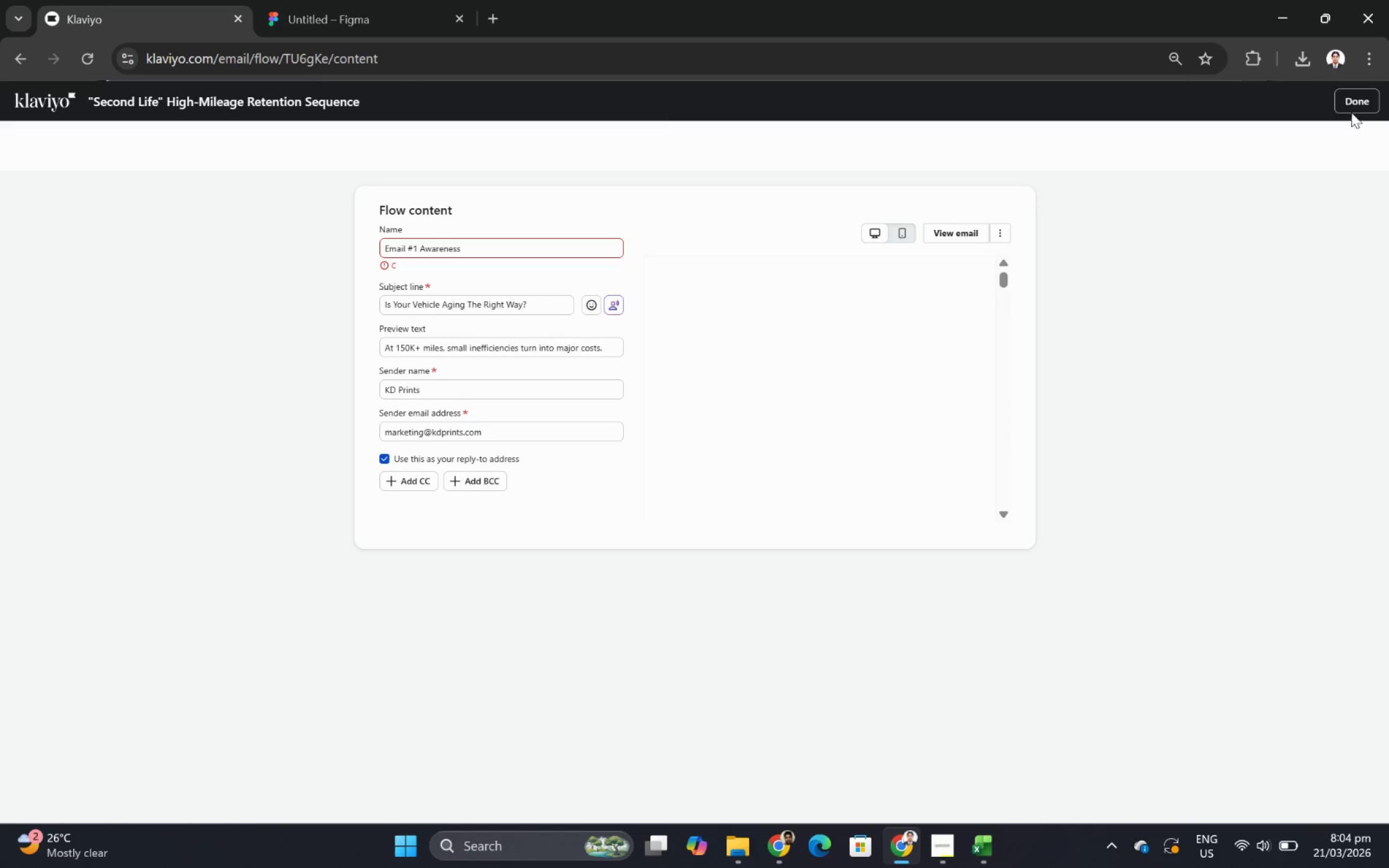 
left_click([1354, 103])
 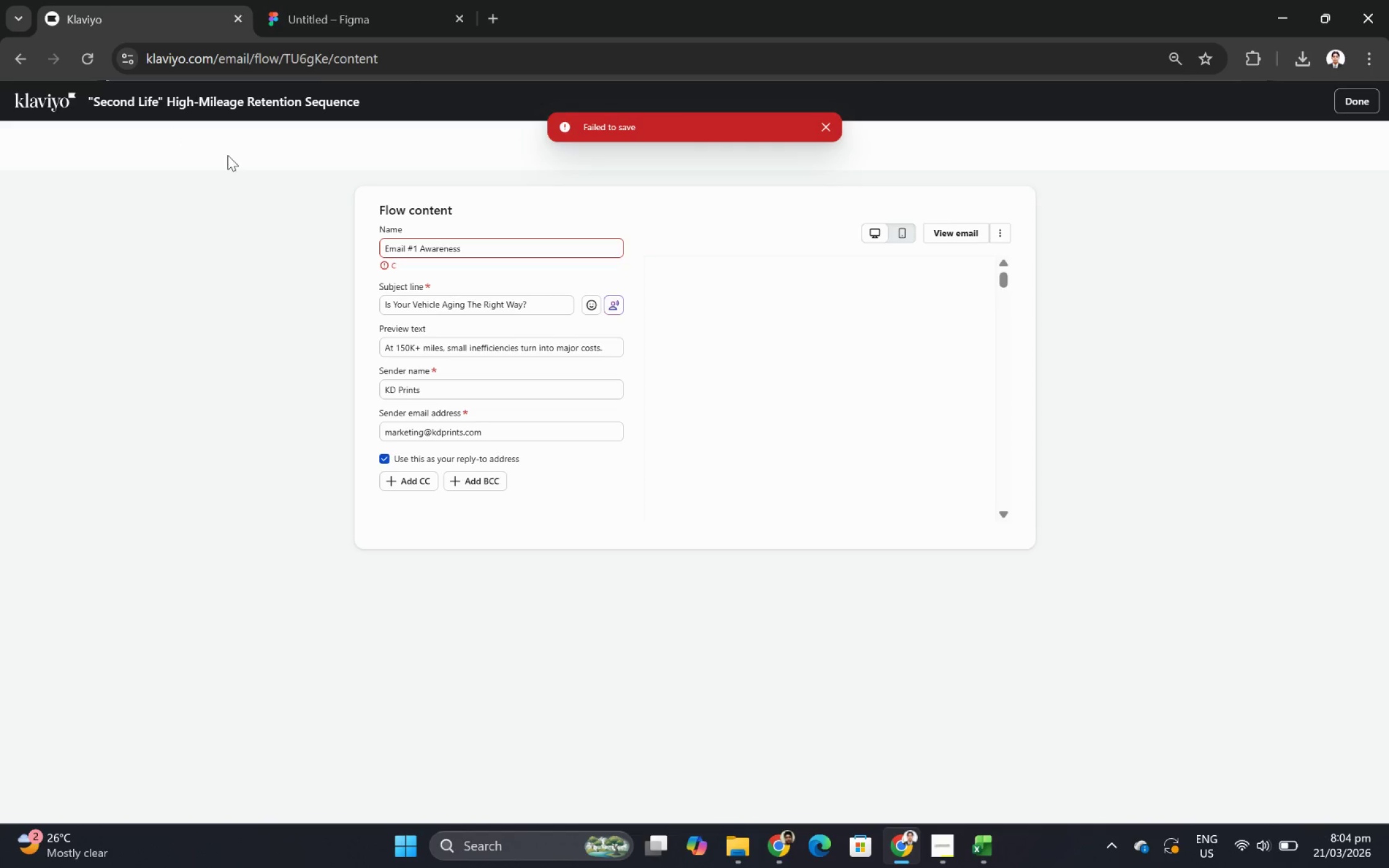 
wait(5.86)
 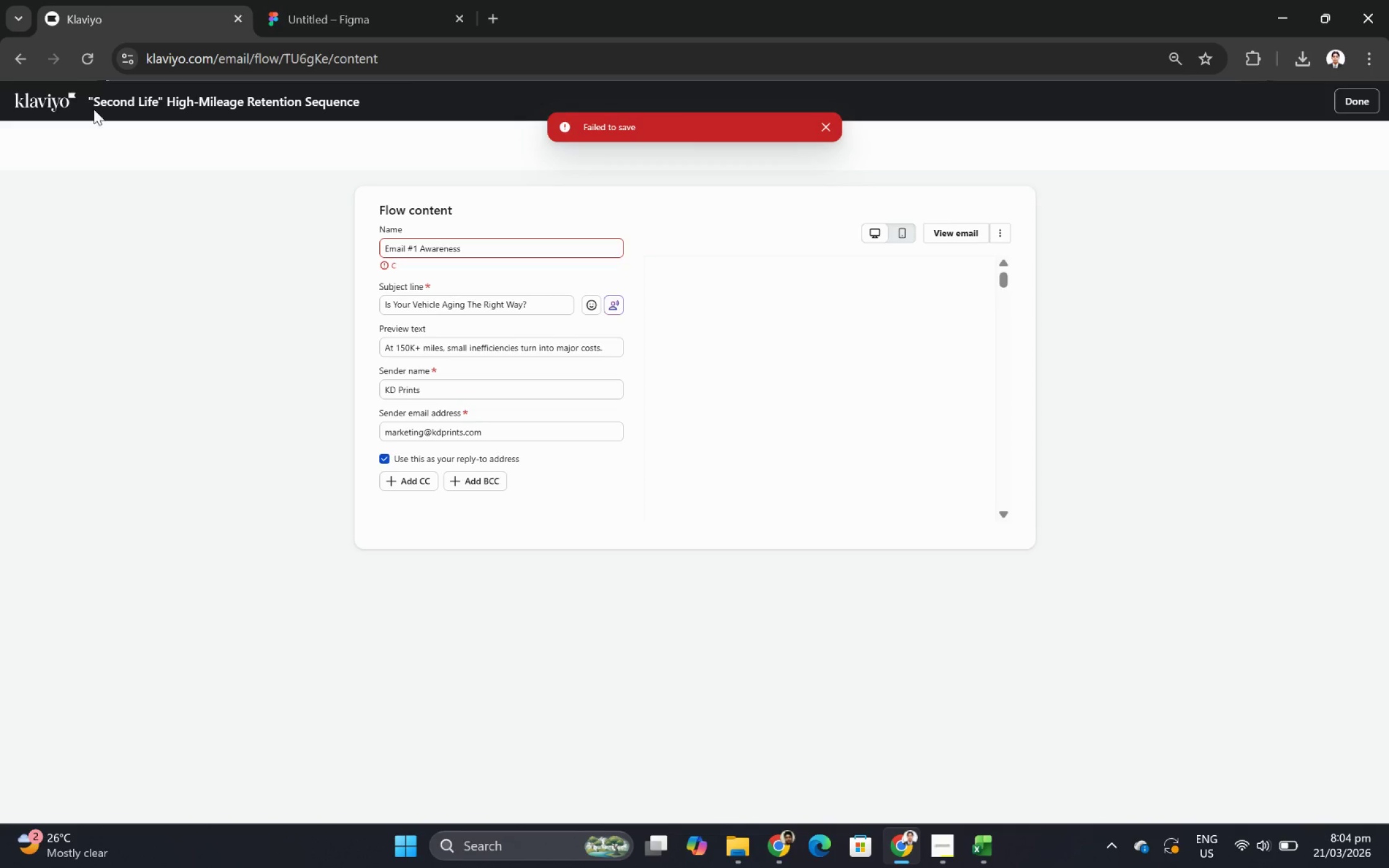 
double_click([465, 356])
 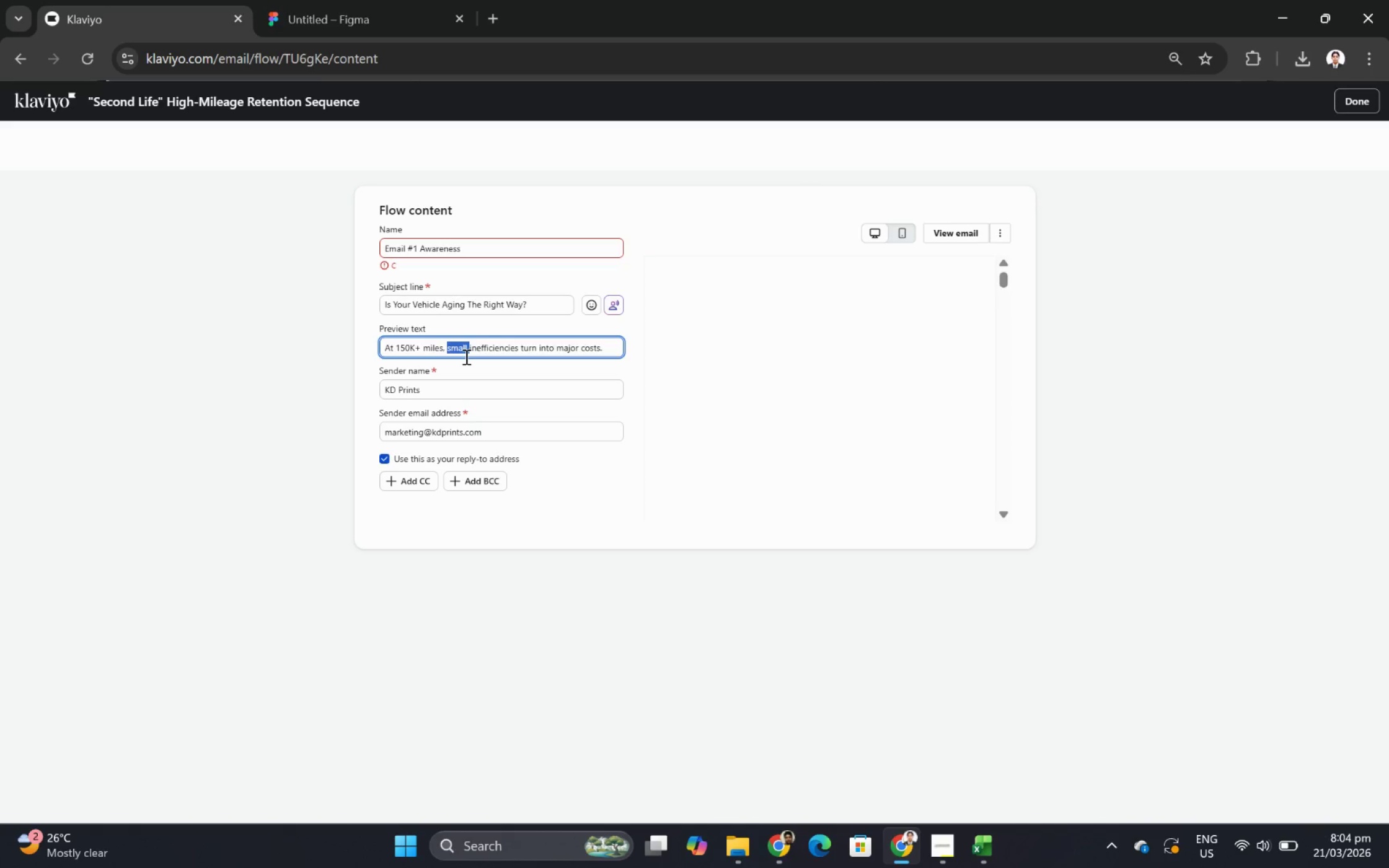 
triple_click([465, 356])
 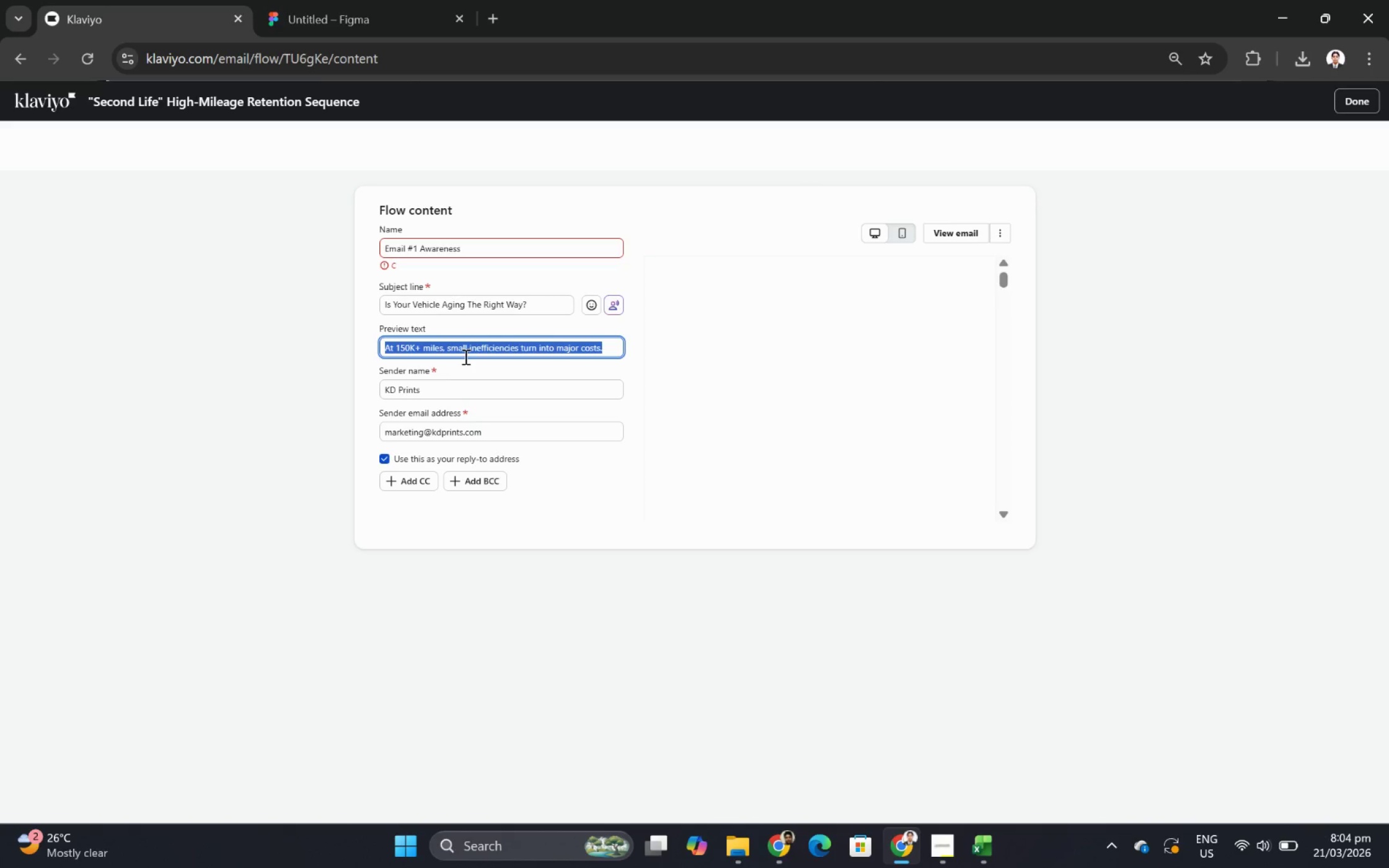 
key(Control+C)
 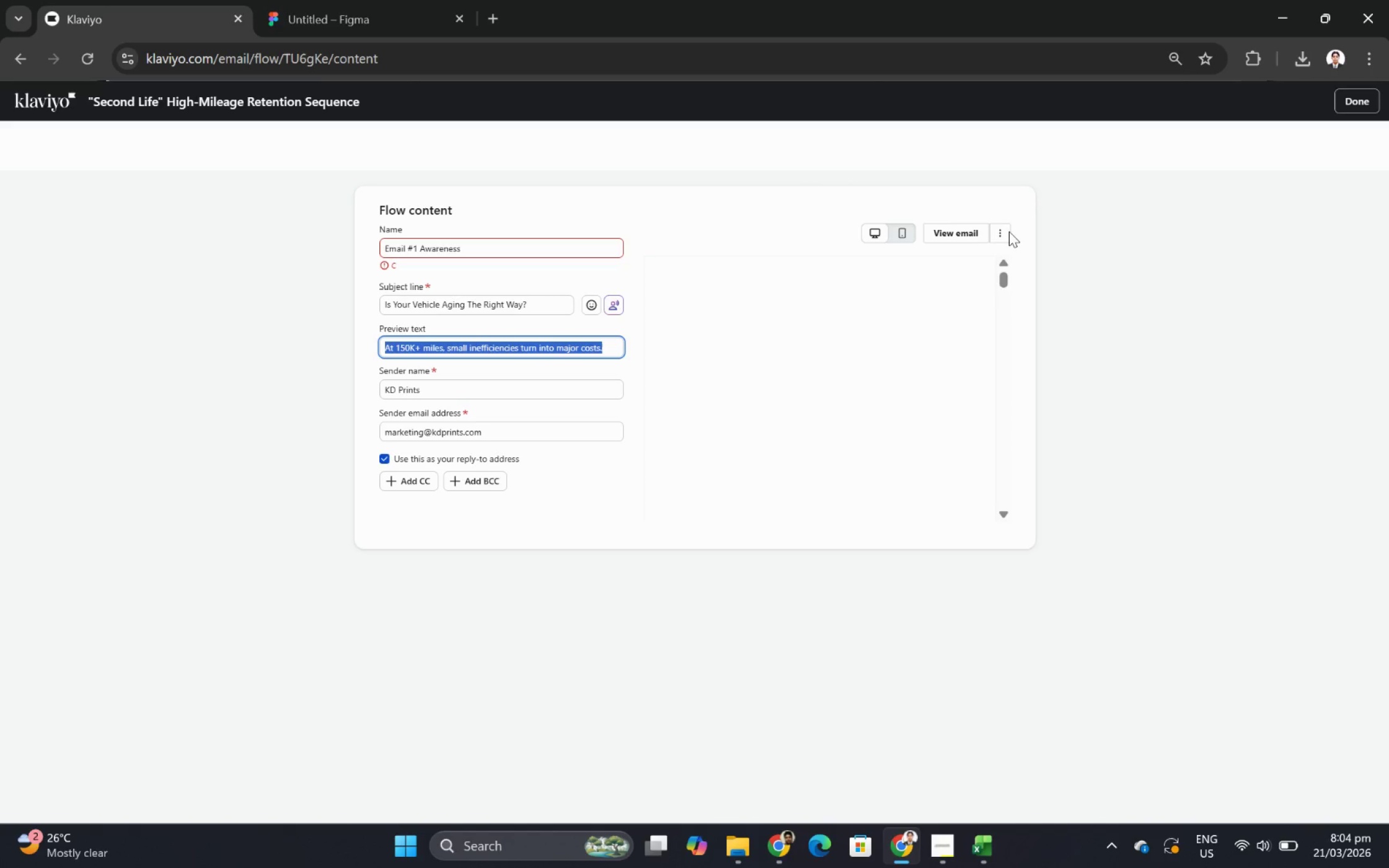 
left_click([1005, 232])
 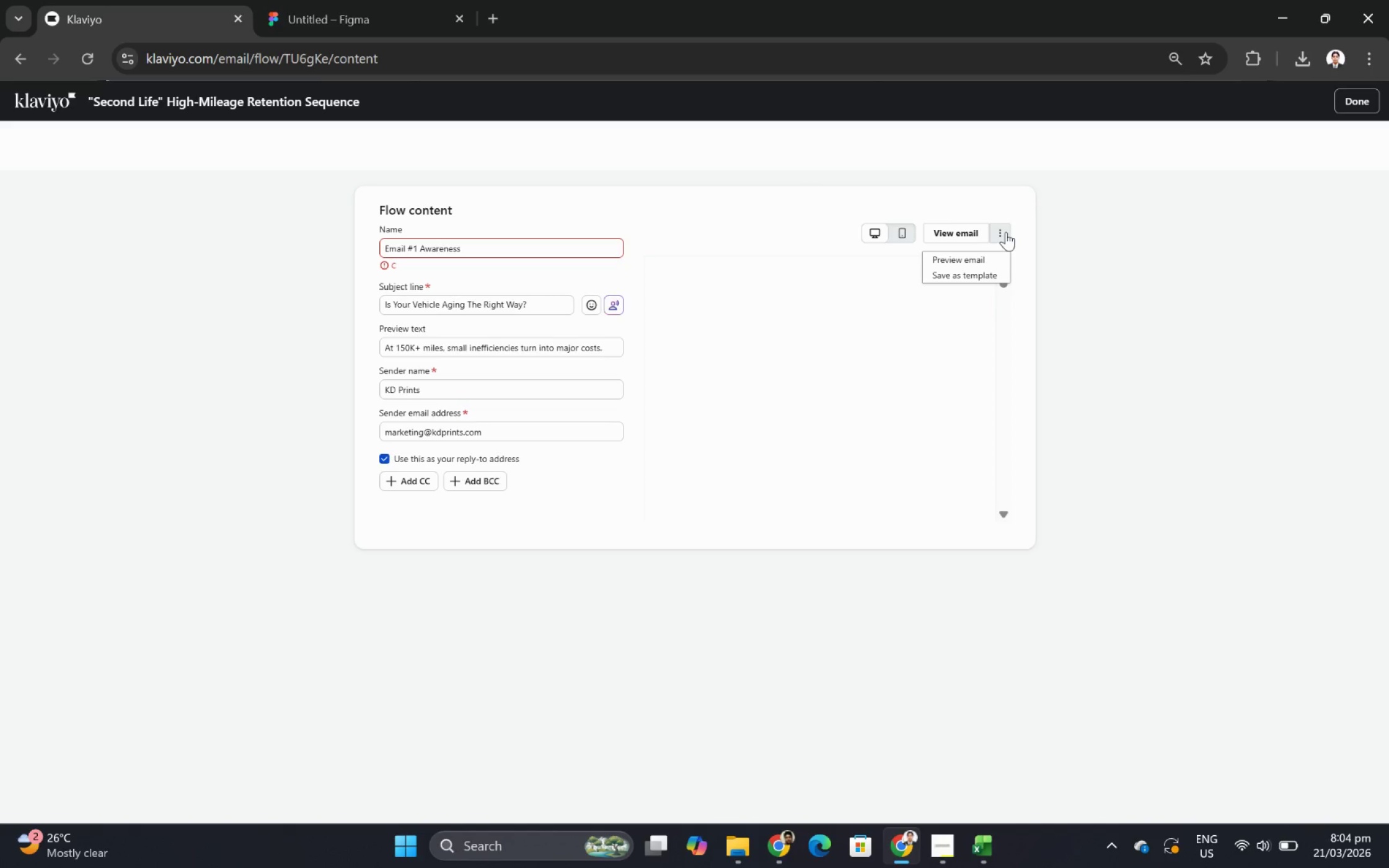 
left_click([1005, 232])
 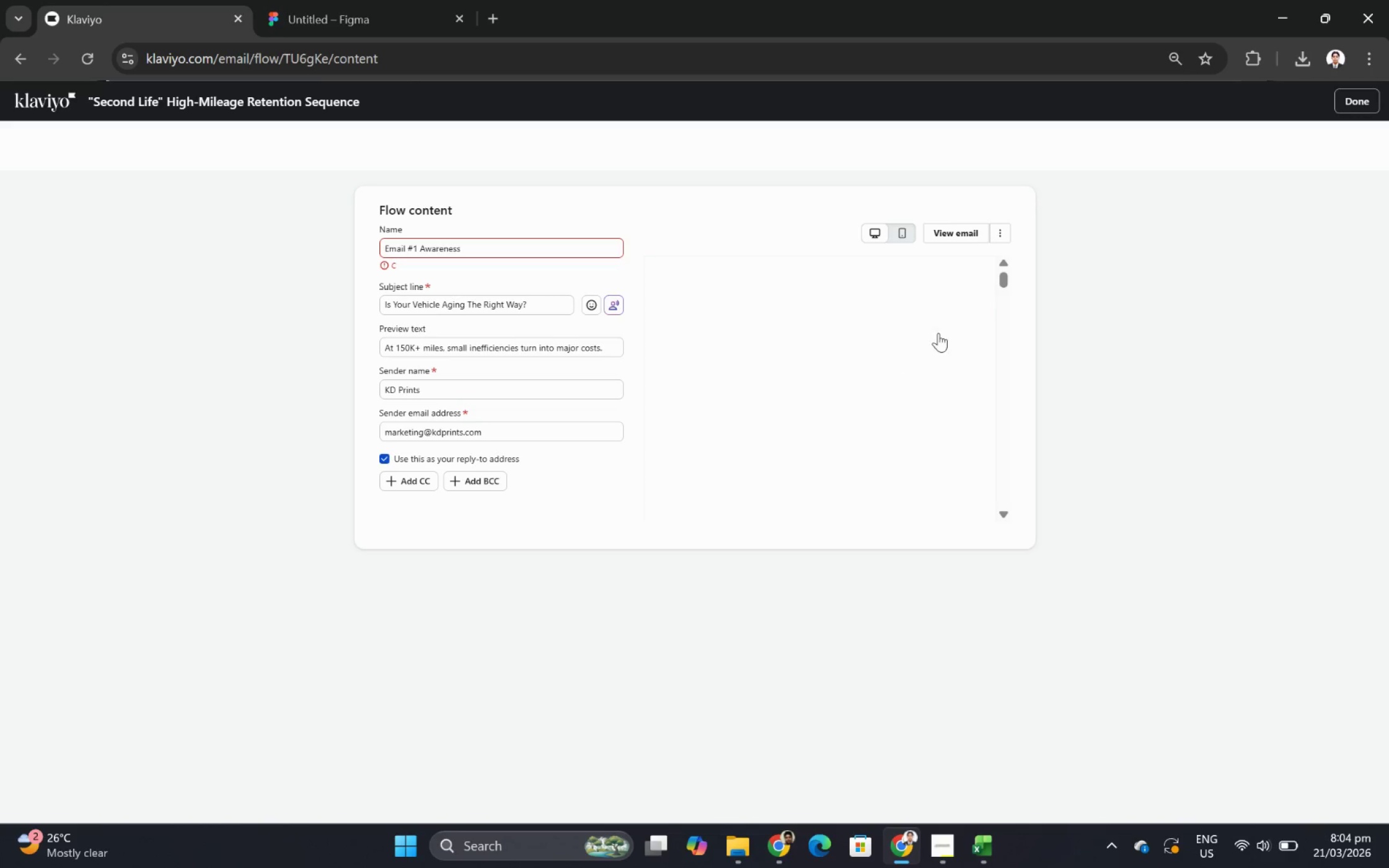 
scroll: coordinate [938, 335], scroll_direction: down, amount: 5.0
 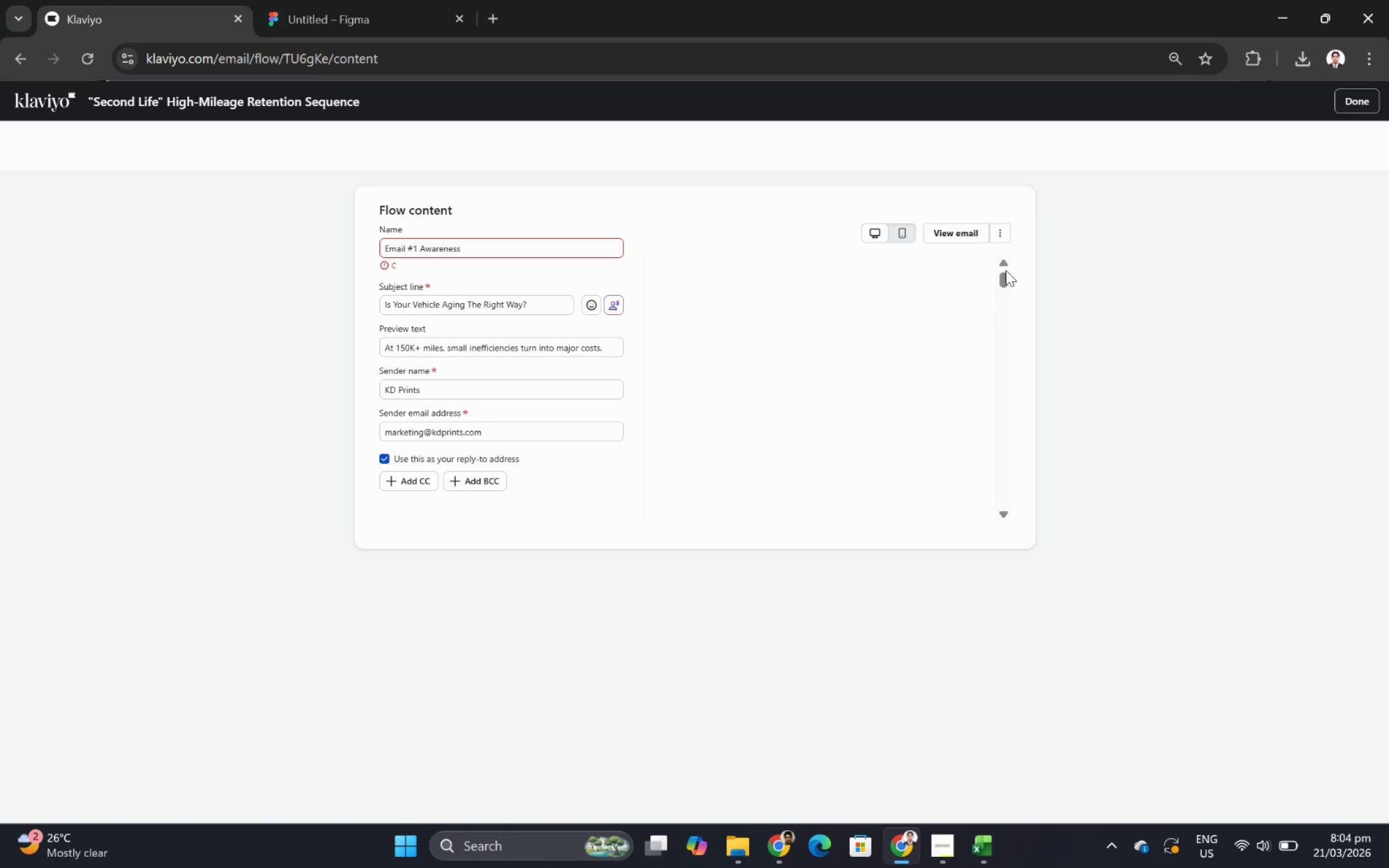 
left_click_drag(start_coordinate=[1003, 276], to_coordinate=[1014, 223])
 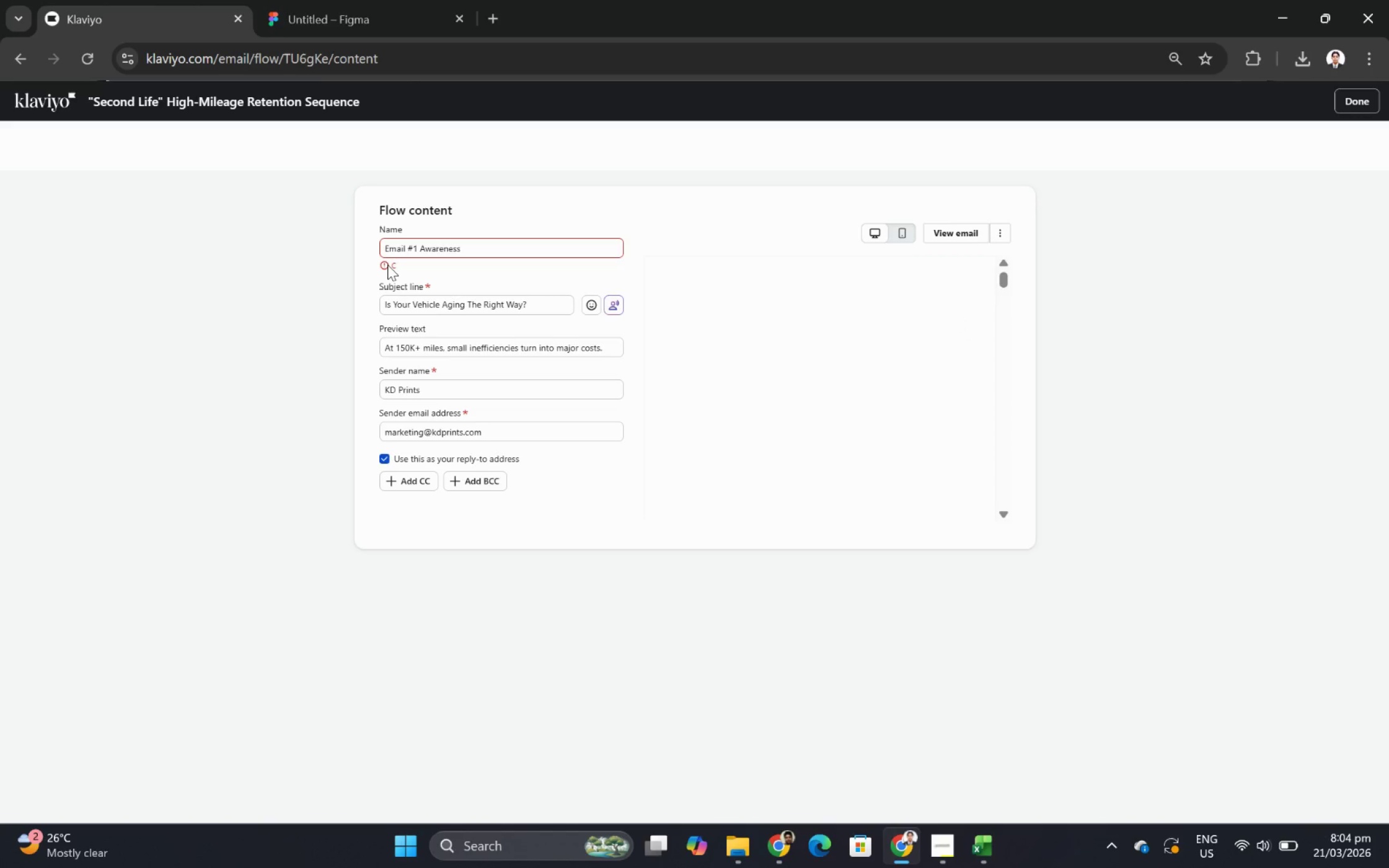 
left_click([386, 265])
 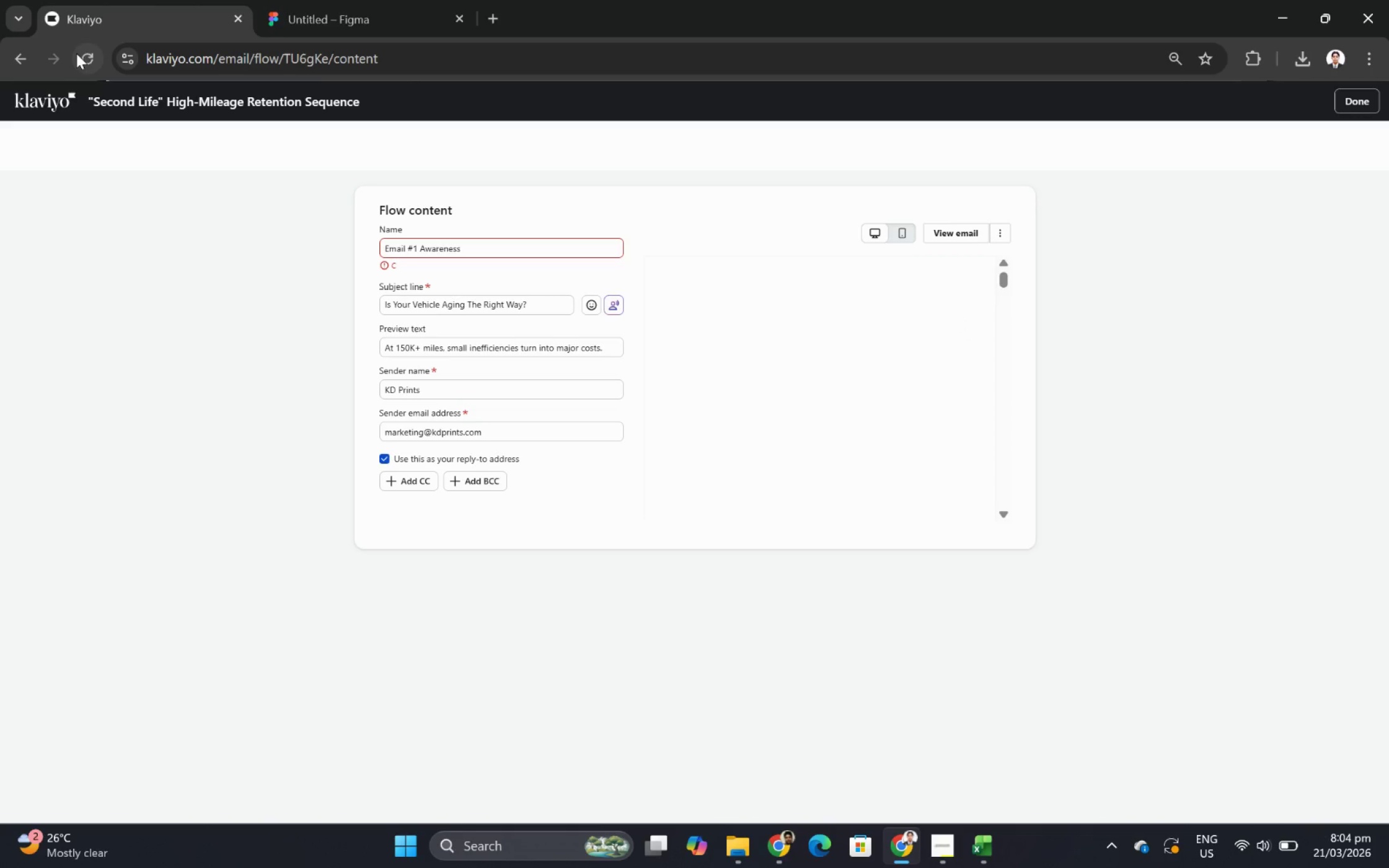 
left_click([82, 51])
 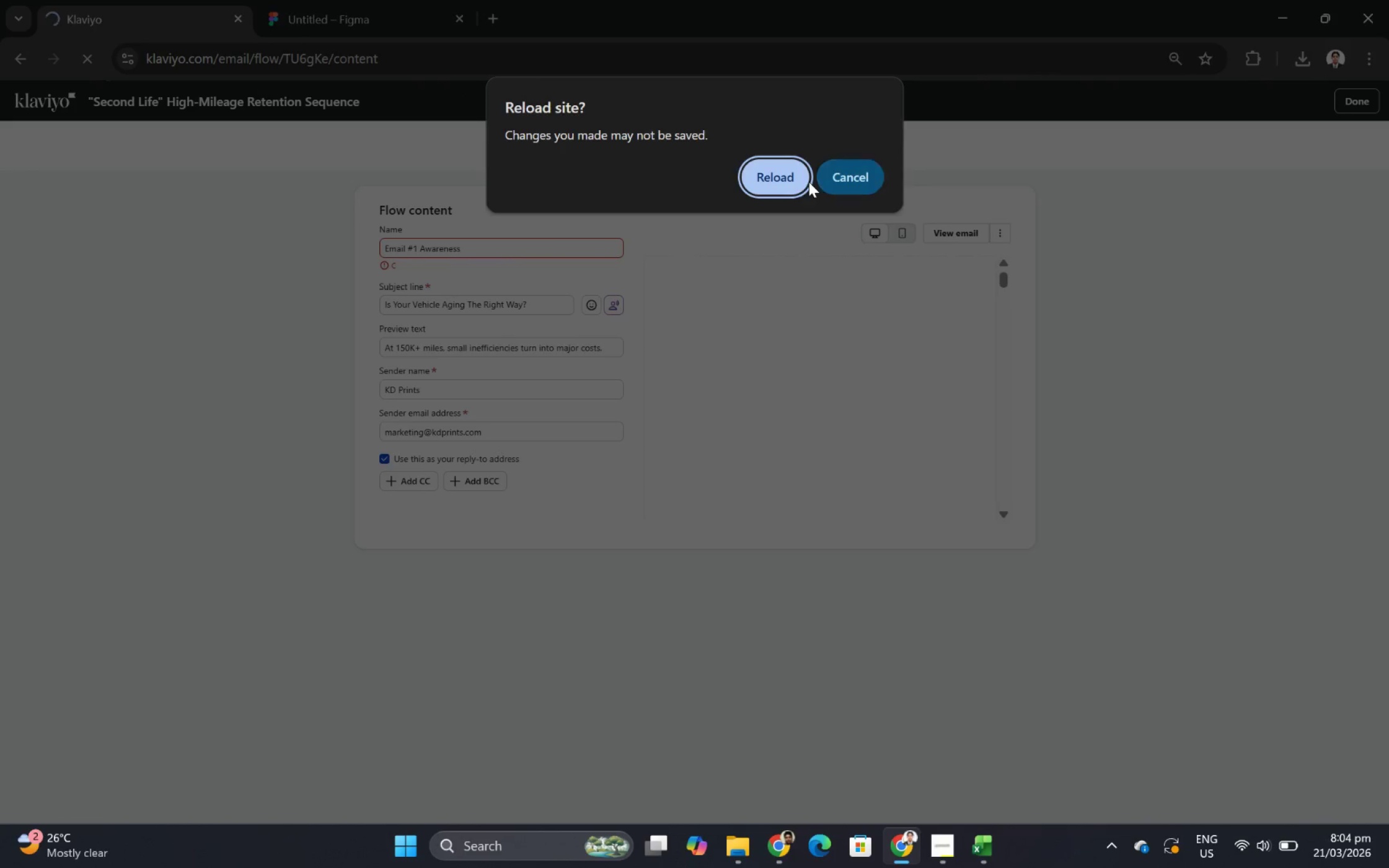 
left_click([791, 182])
 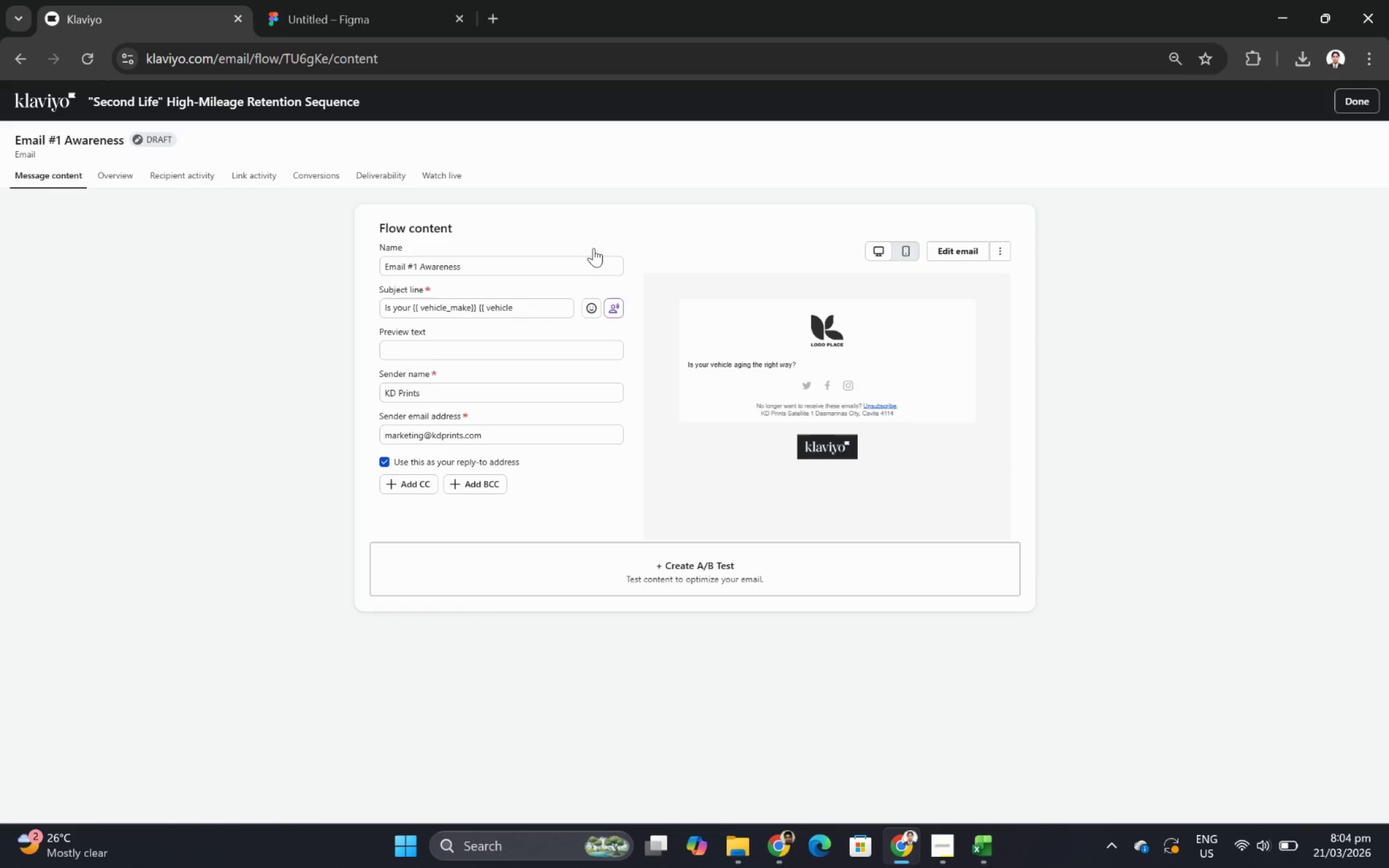 
wait(5.98)
 